 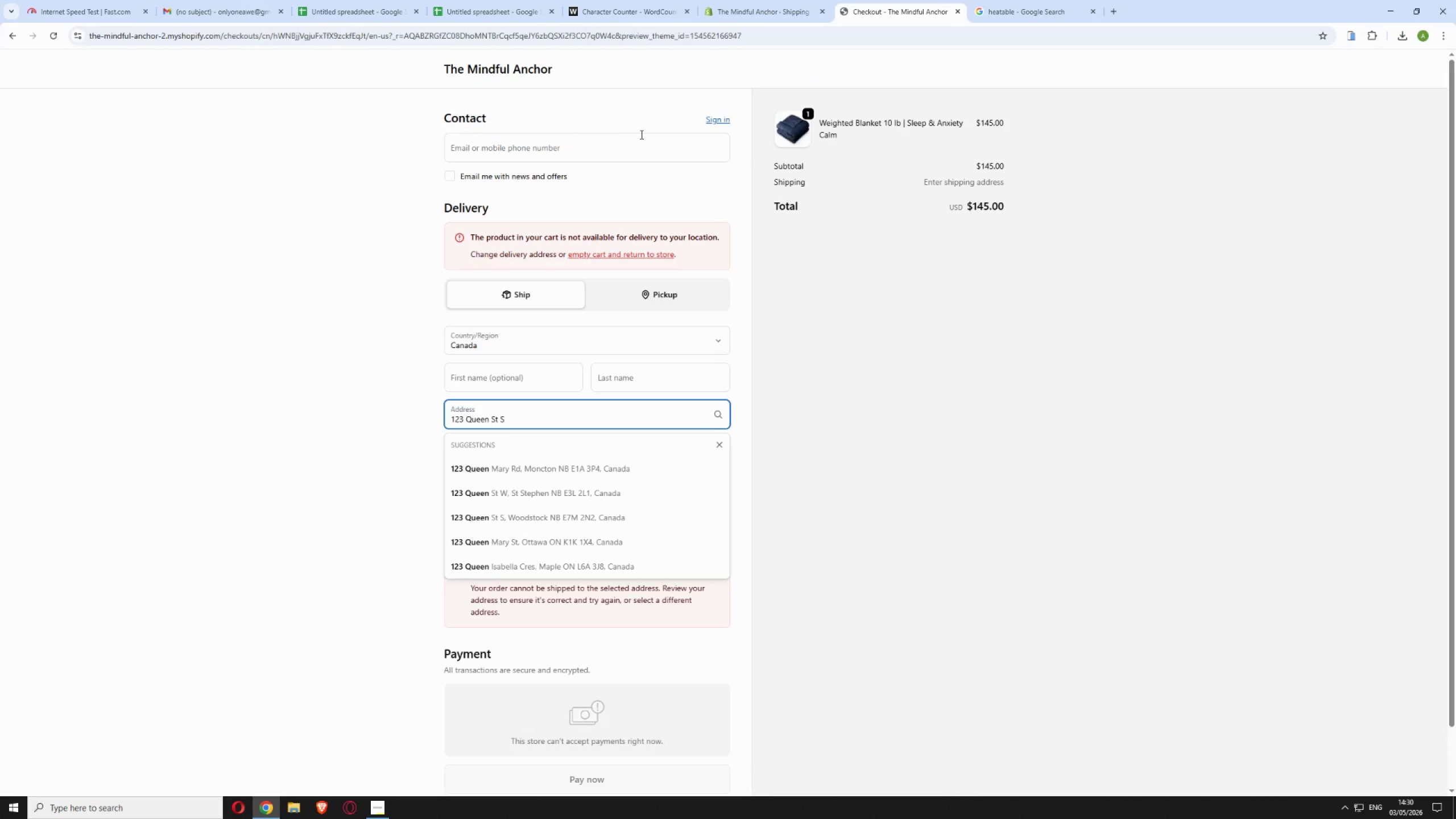 
left_click([496, 70])
 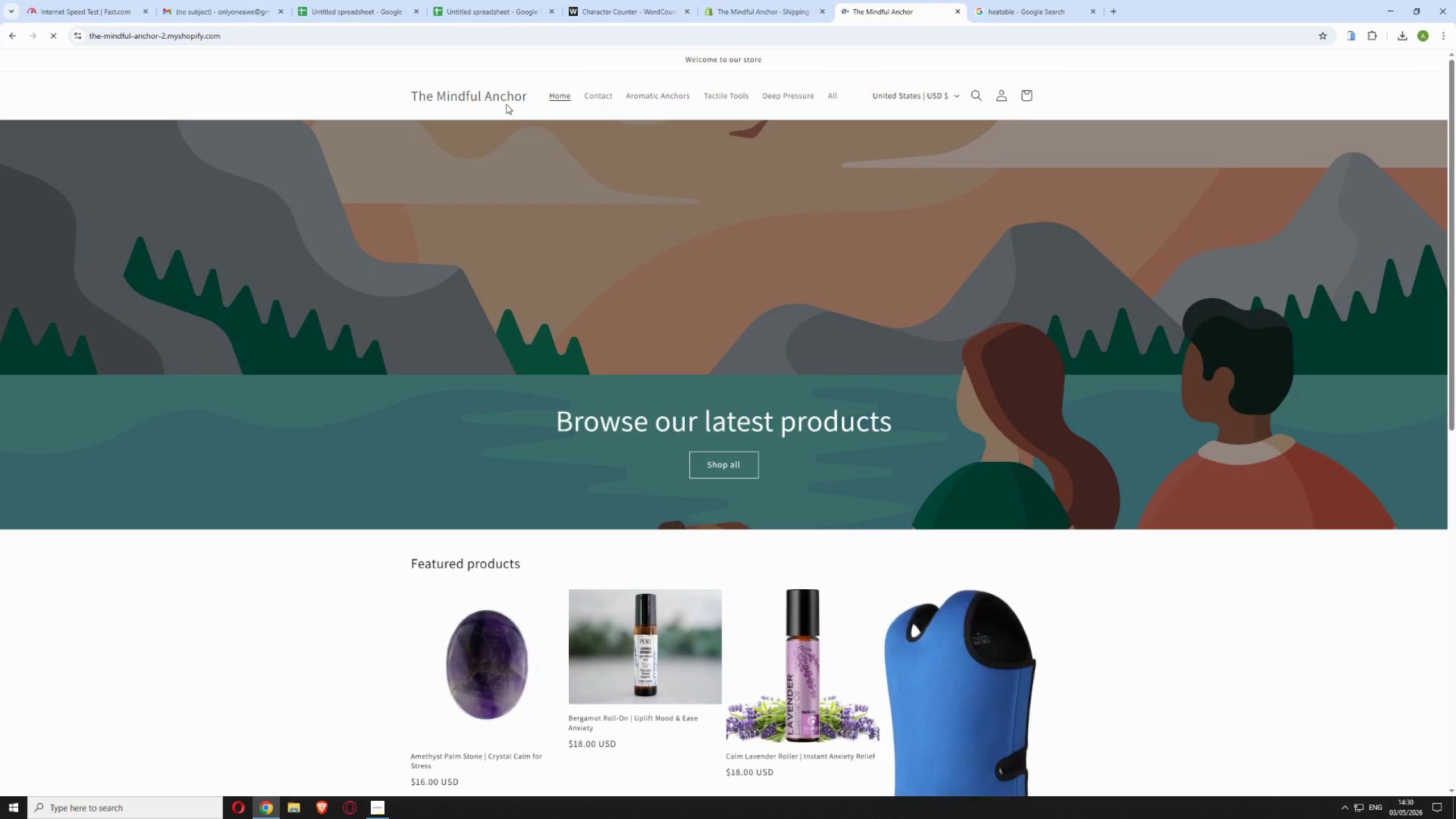 
wait(7.0)
 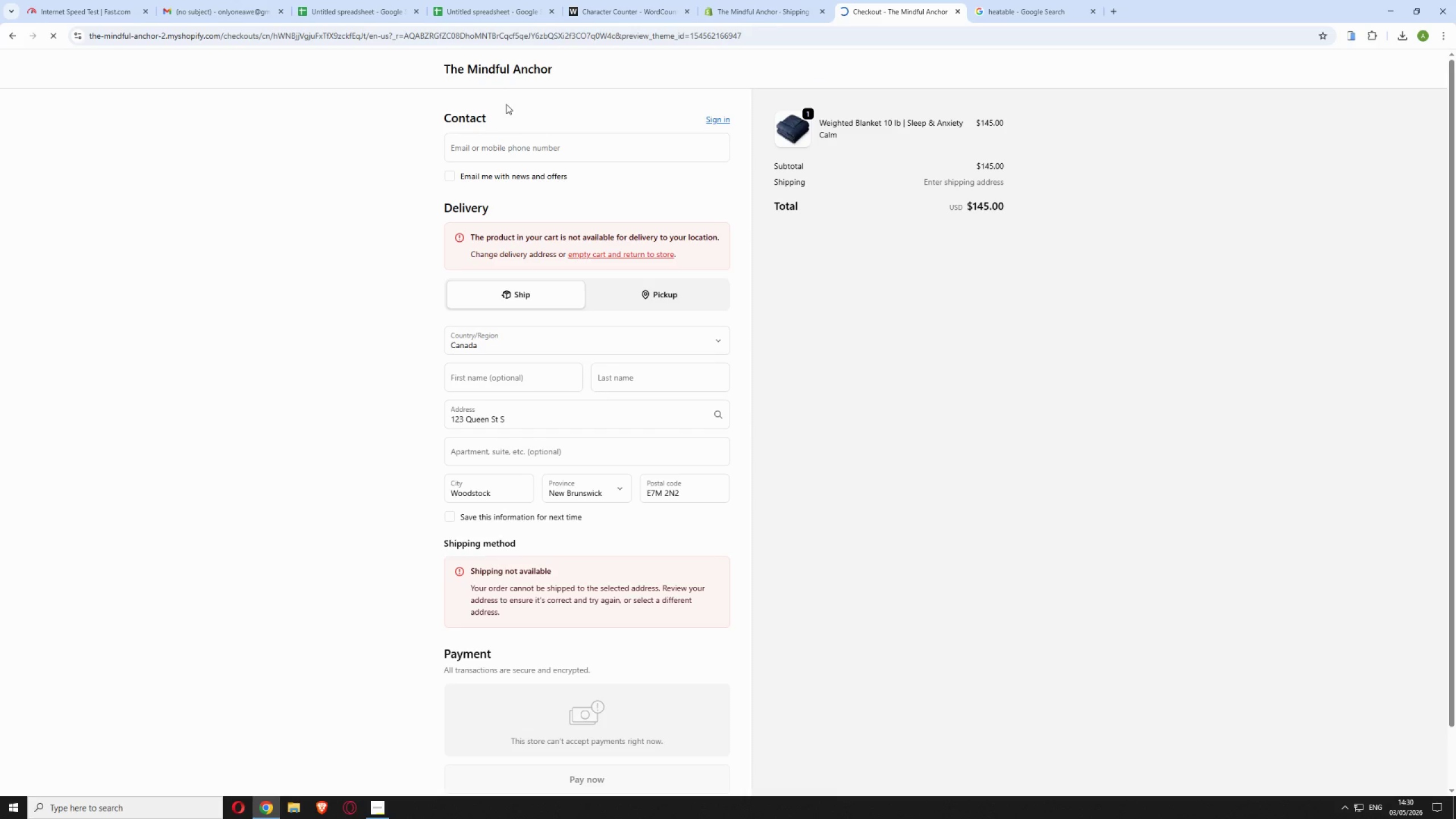 
scroll: coordinate [706, 376], scroll_direction: down, amount: 5.0
 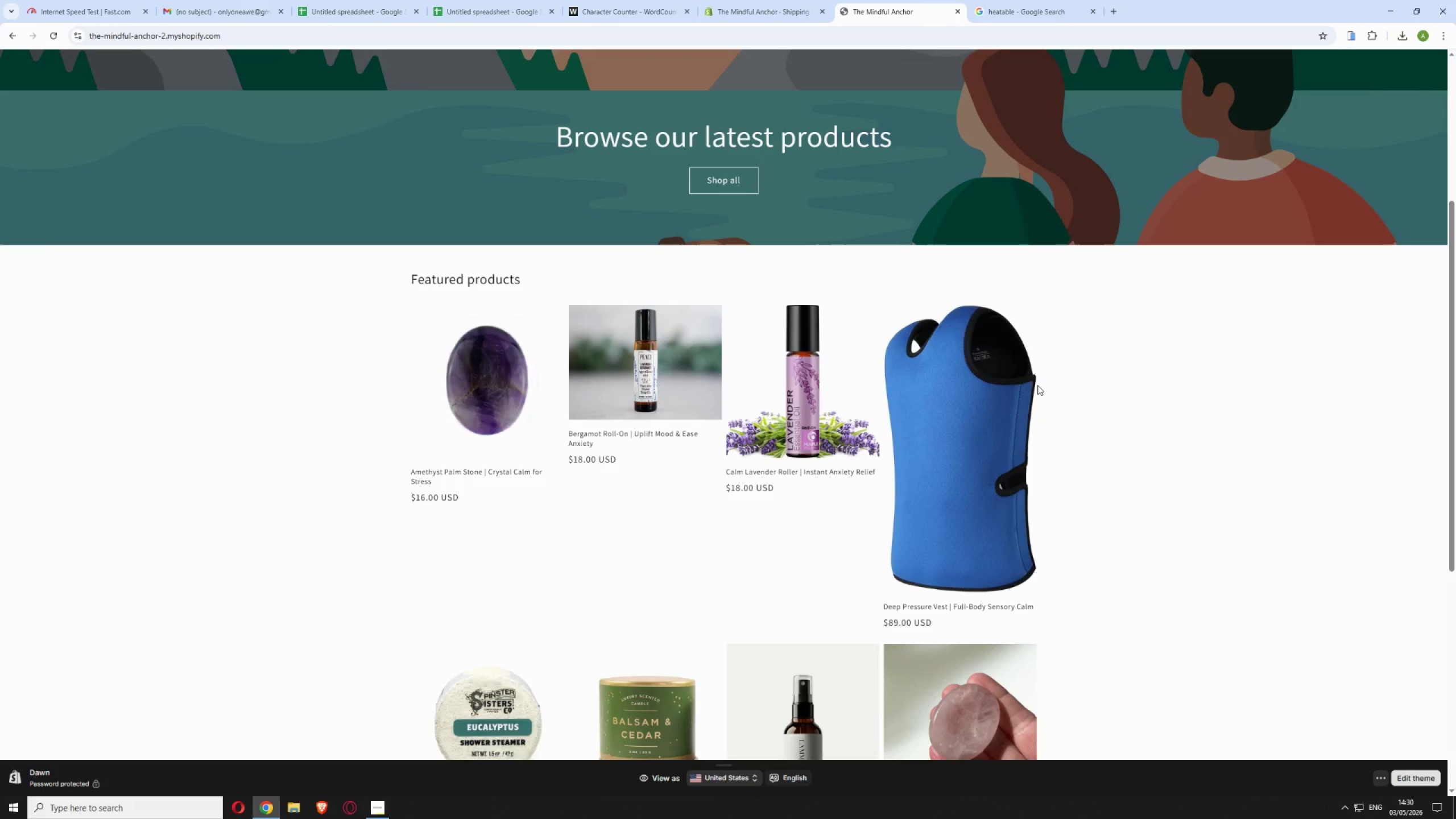 
scroll: coordinate [815, 304], scroll_direction: up, amount: 4.0
 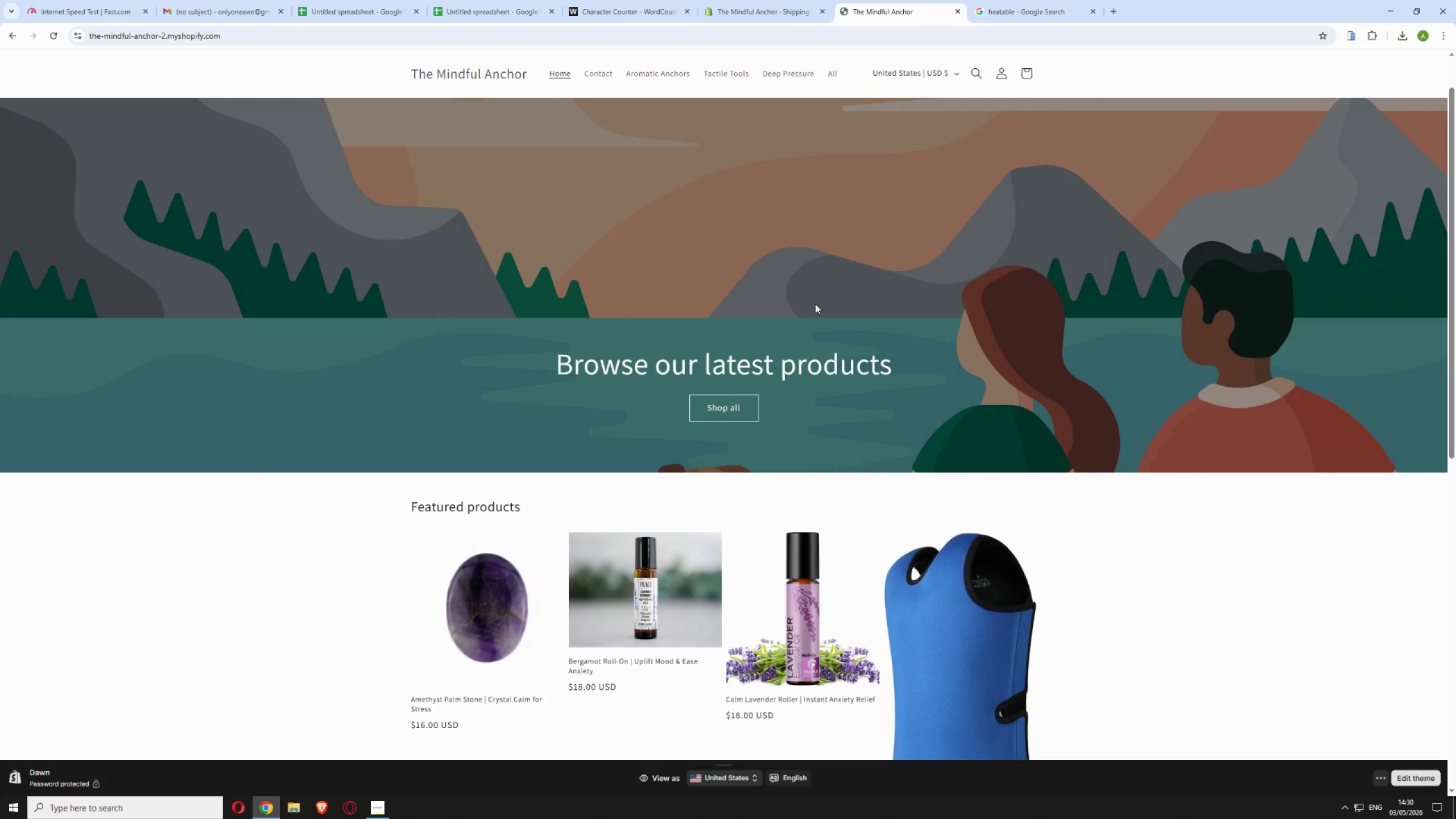 
scroll: coordinate [815, 304], scroll_direction: down, amount: 1.0
 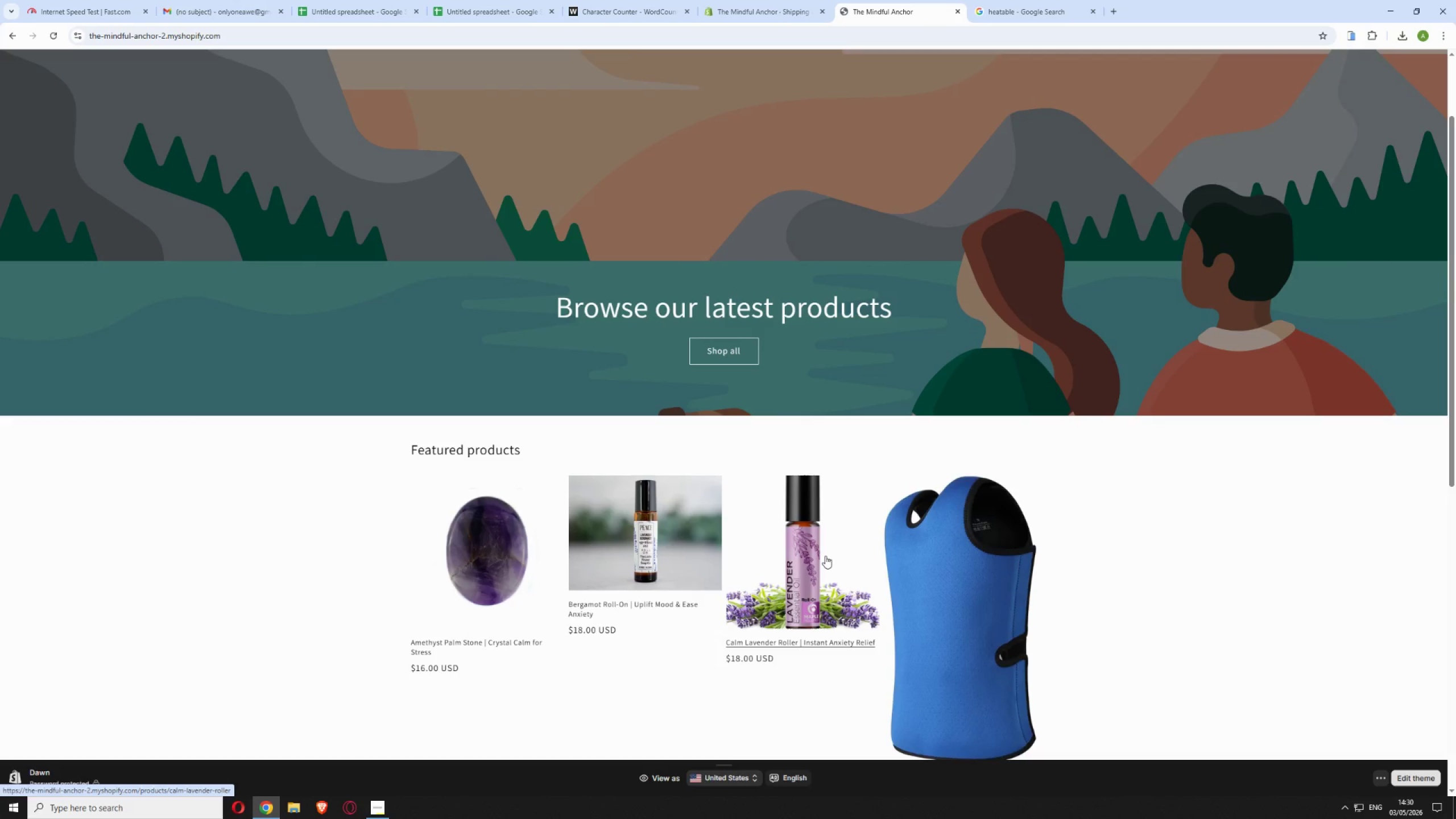 
left_click([825, 556])
 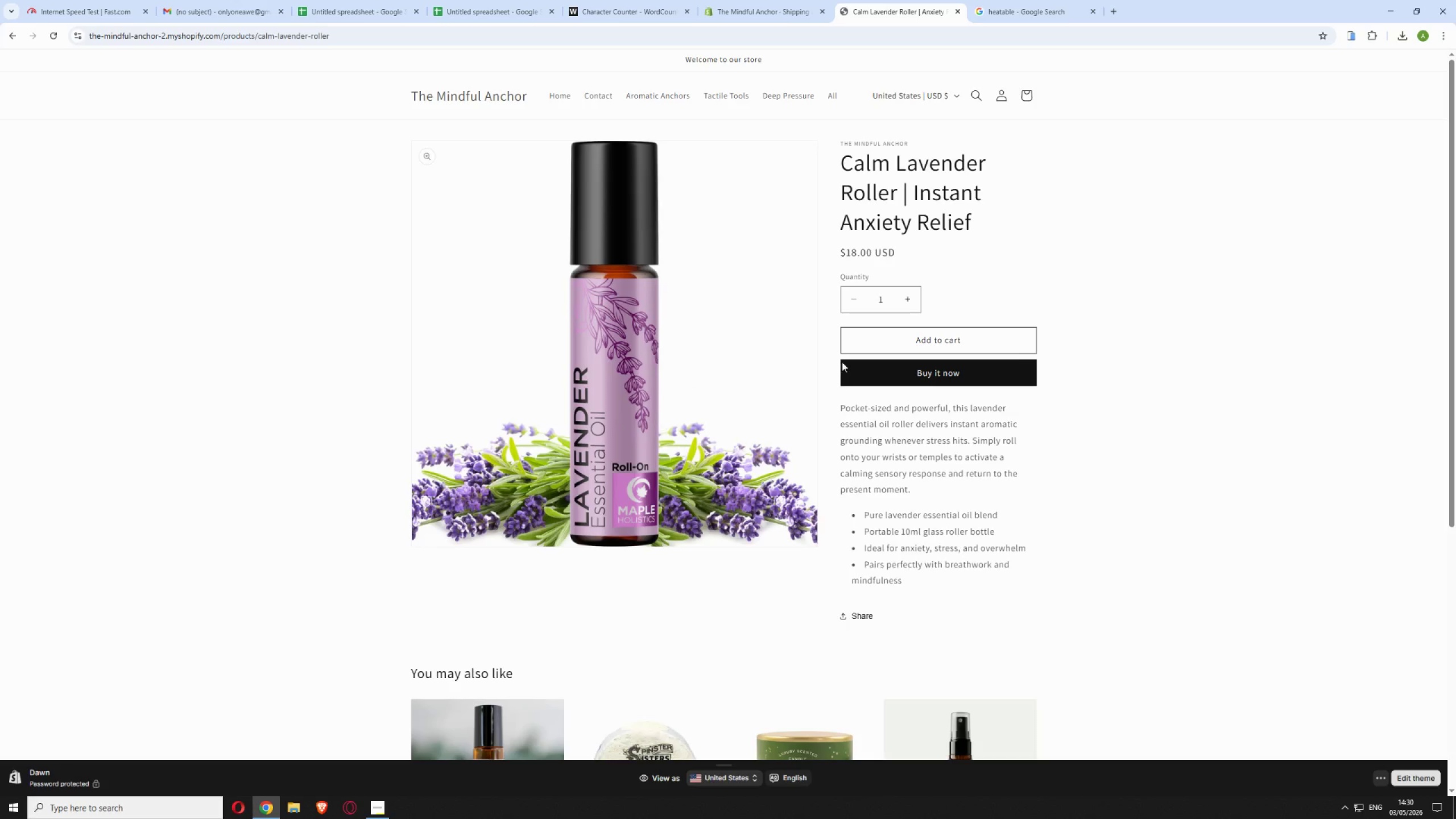 
left_click([904, 370])
 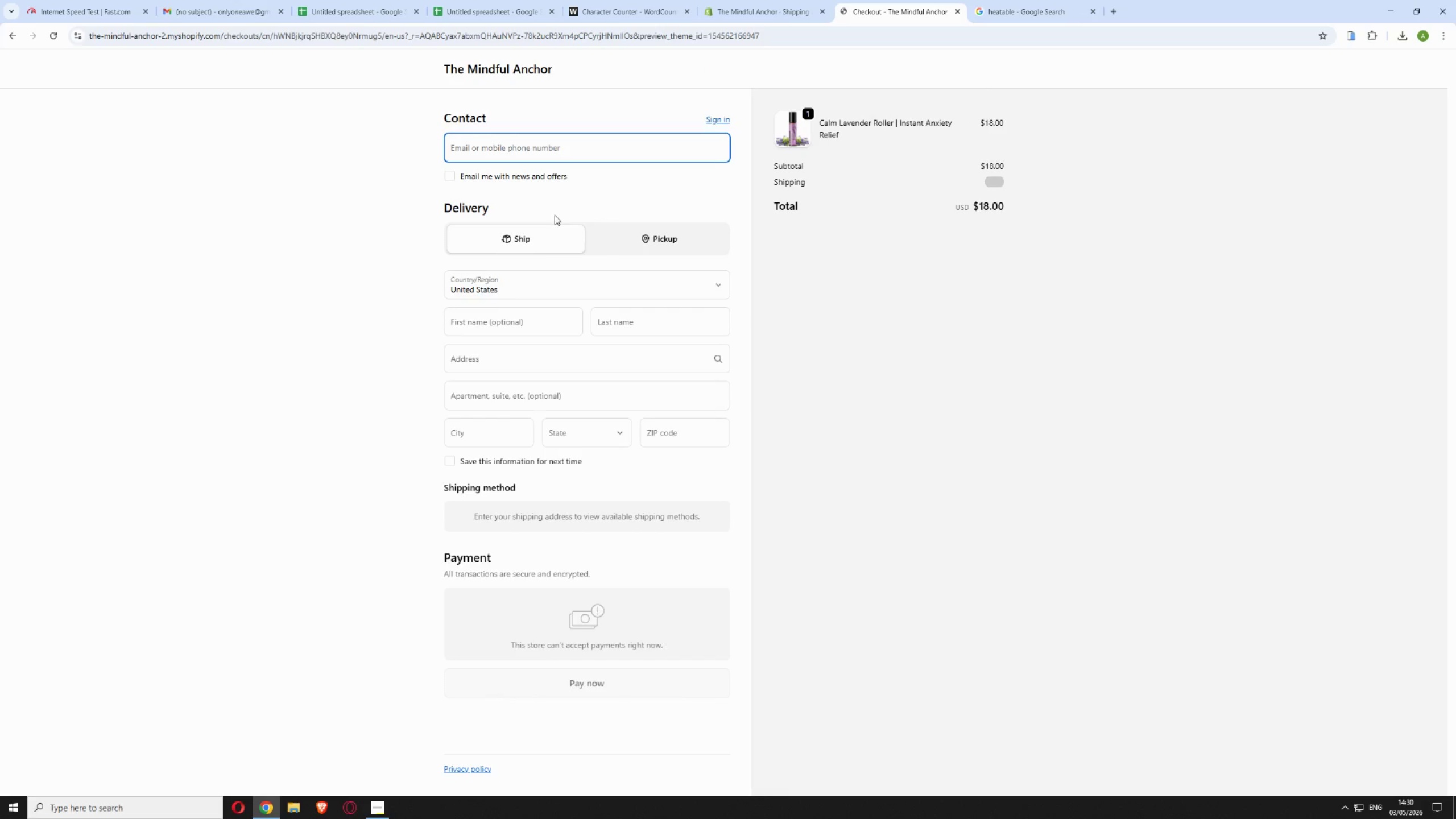 
wait(7.28)
 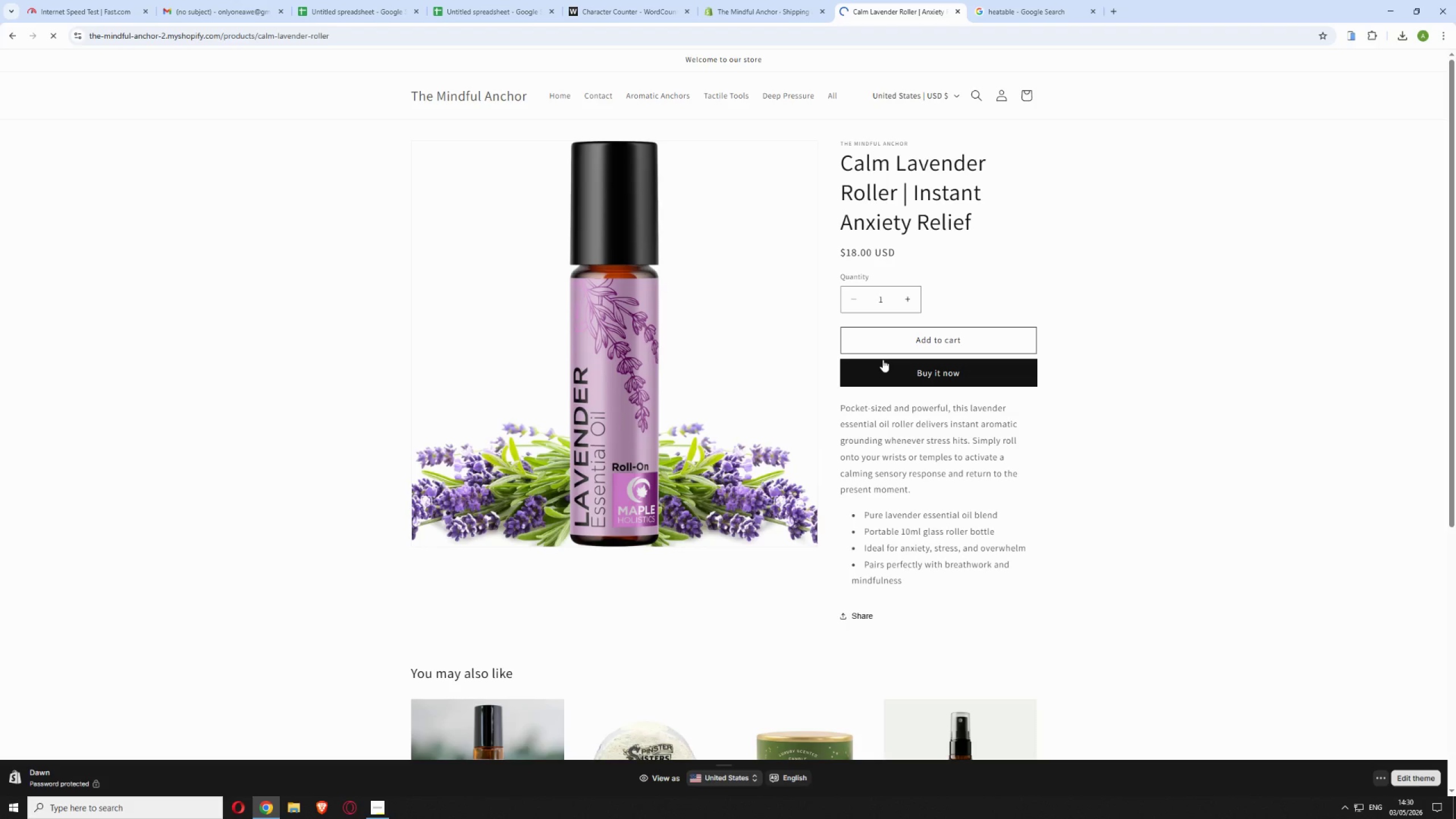 
left_click([508, 356])
 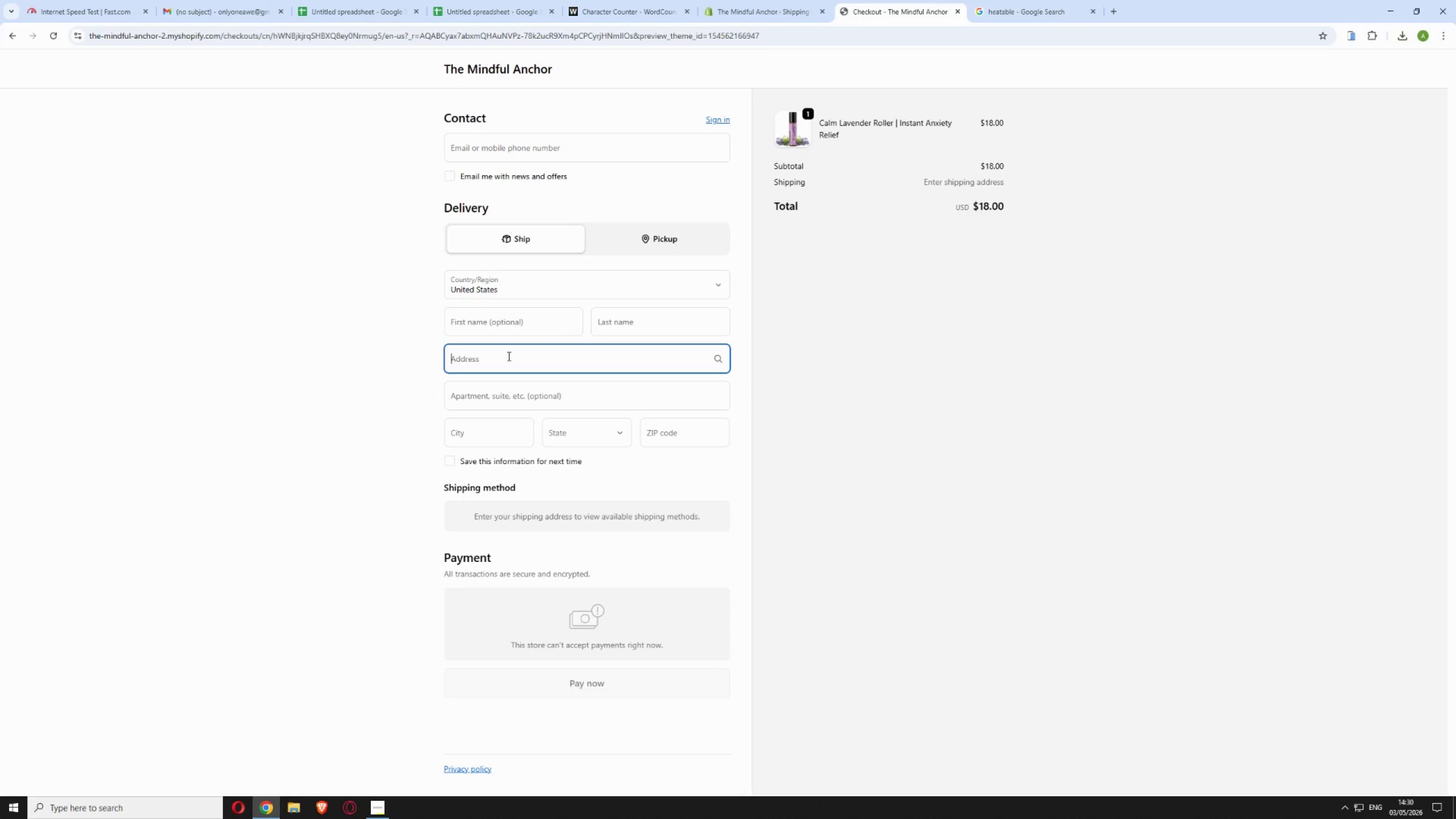 
type(350 fifth ave)
 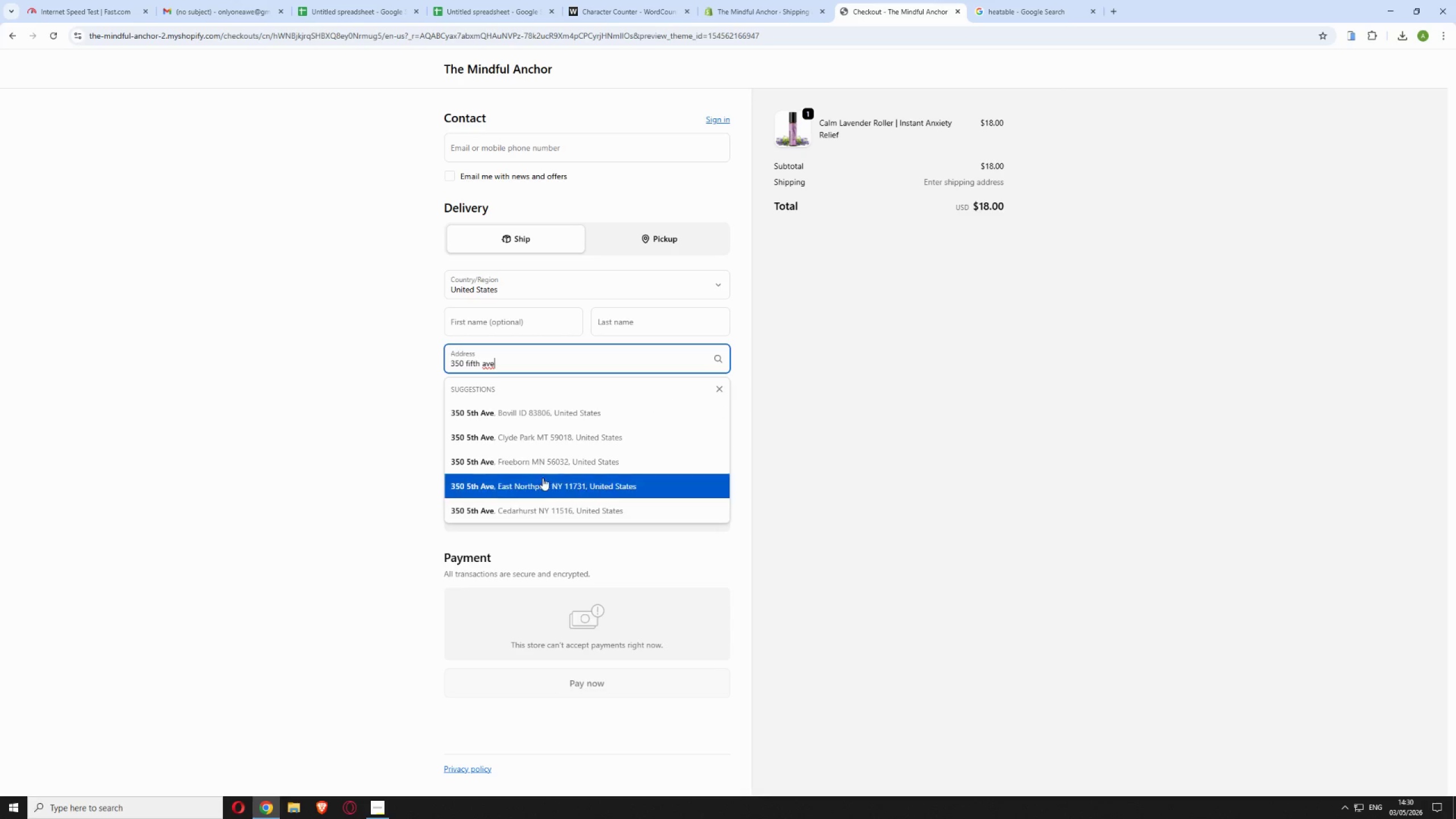 
left_click([544, 481])
 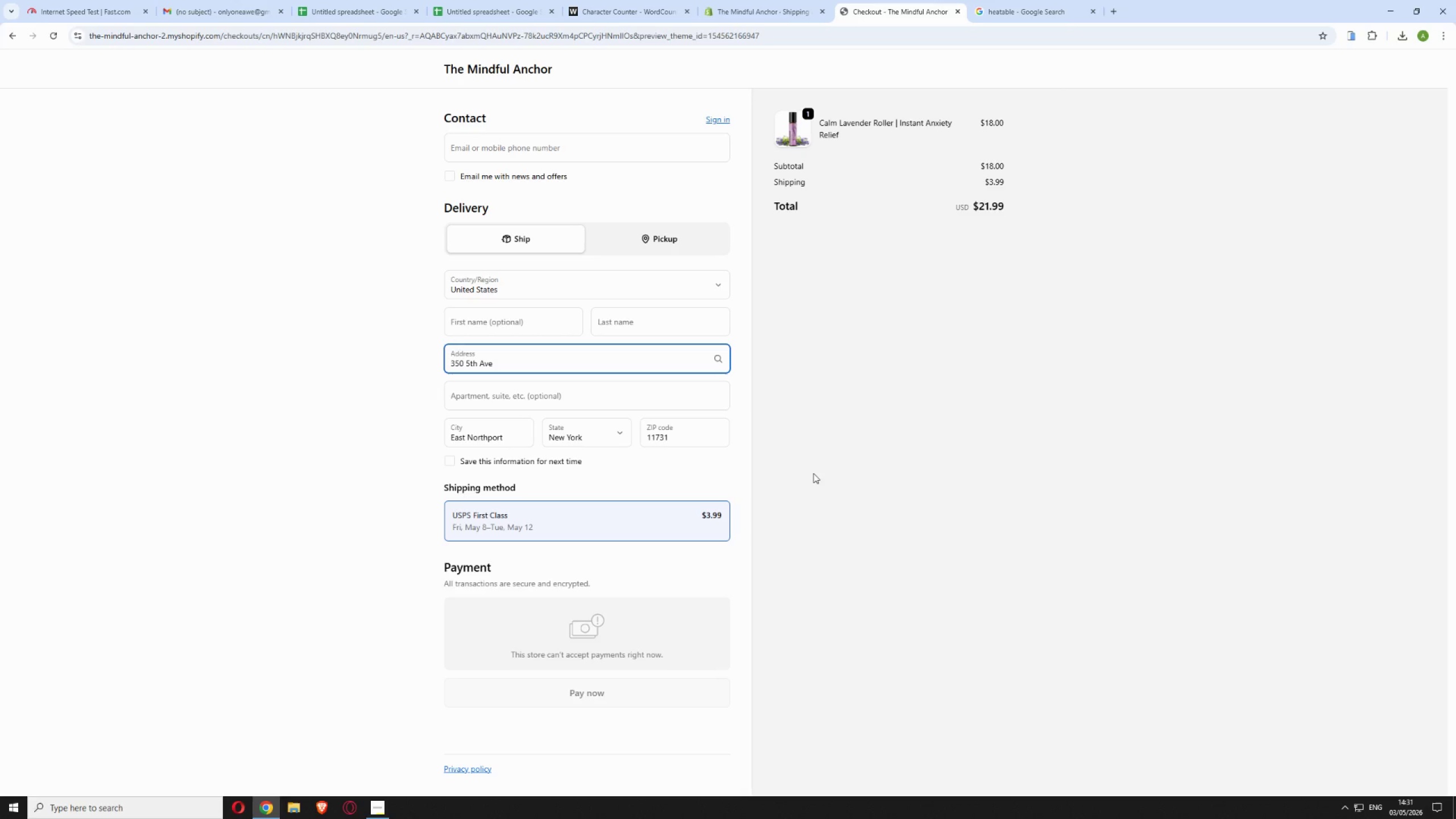 
wait(31.67)
 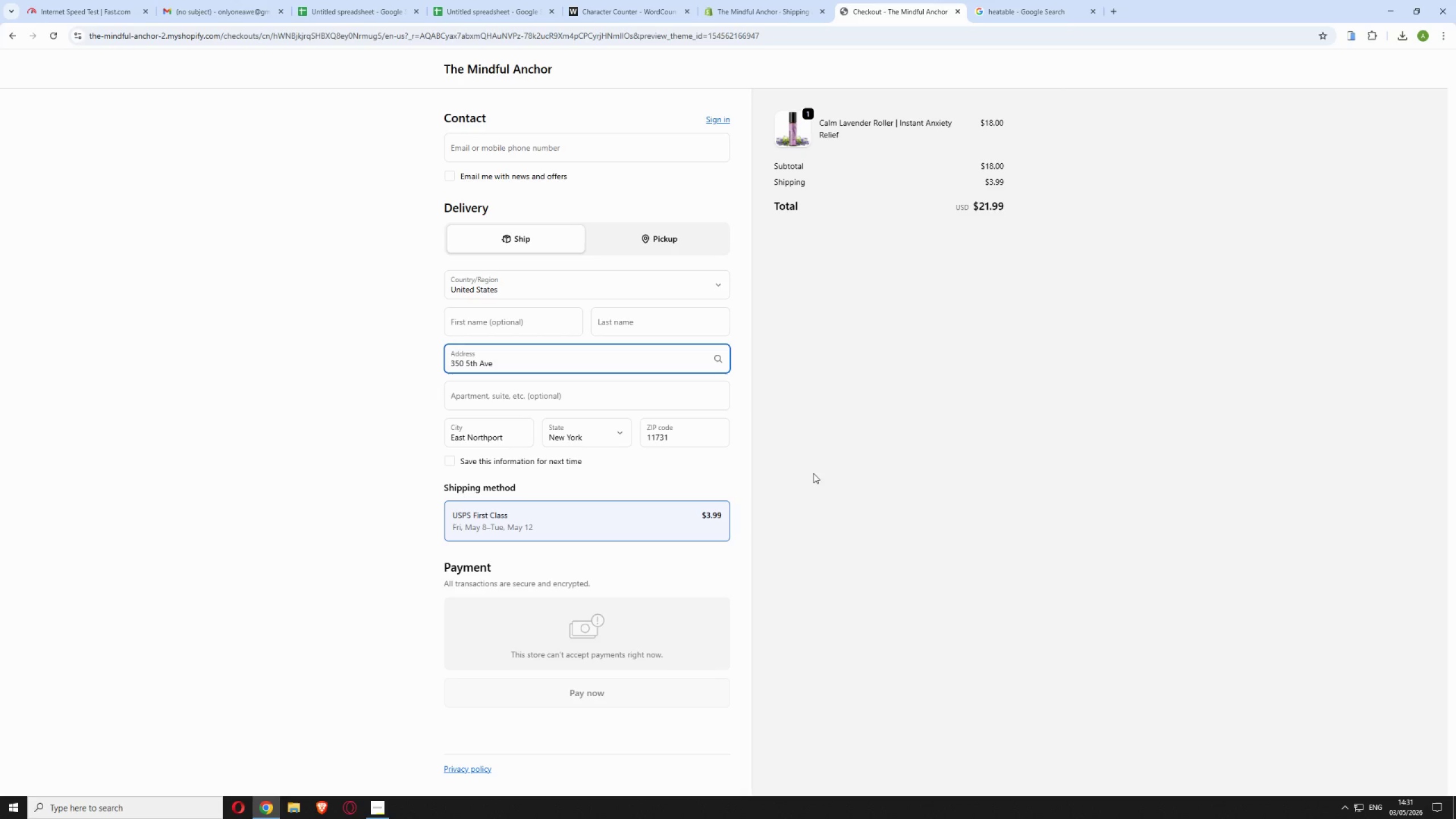 
scroll: coordinate [768, 284], scroll_direction: up, amount: 2.0
 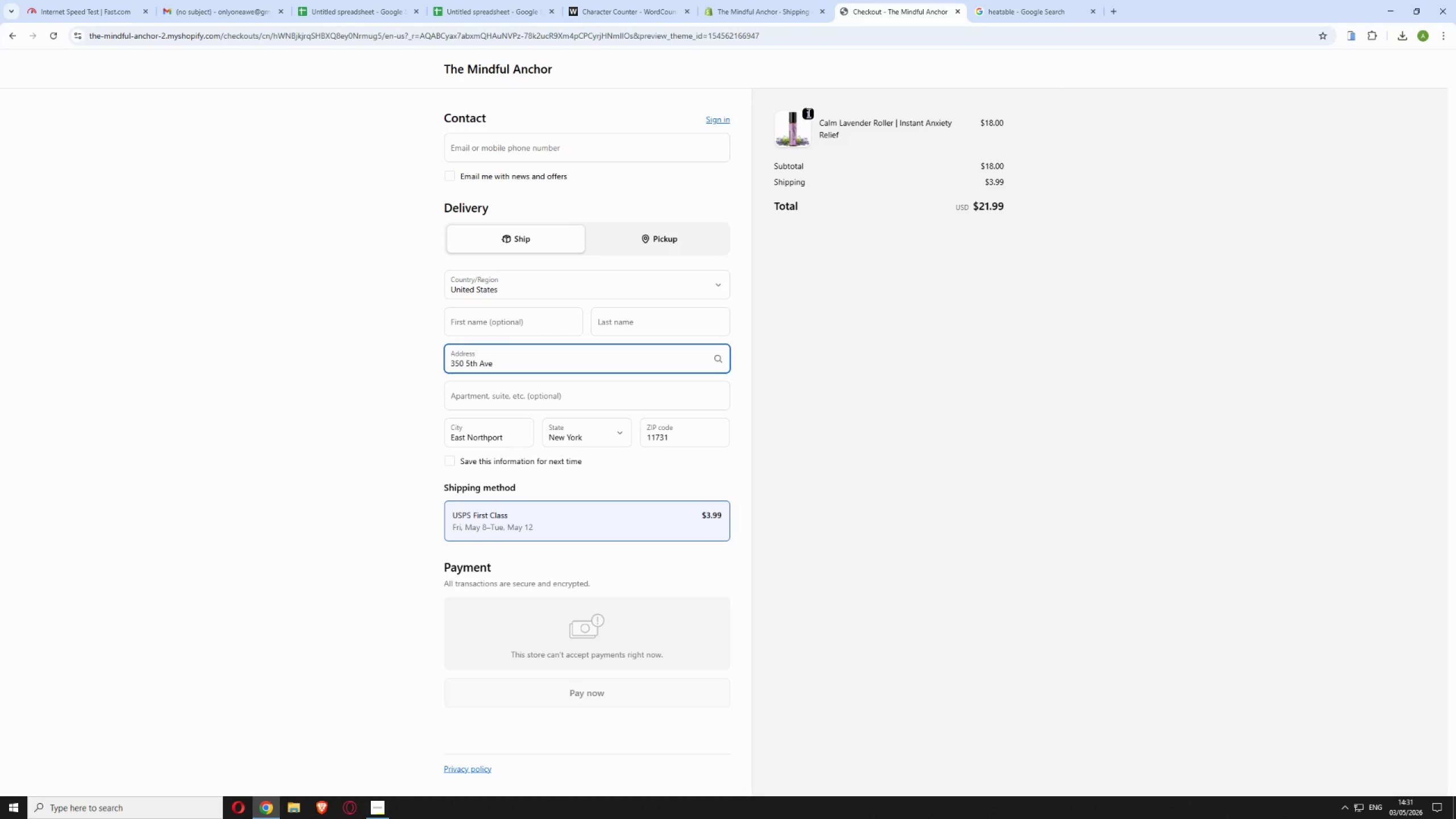 
left_click([808, 113])
 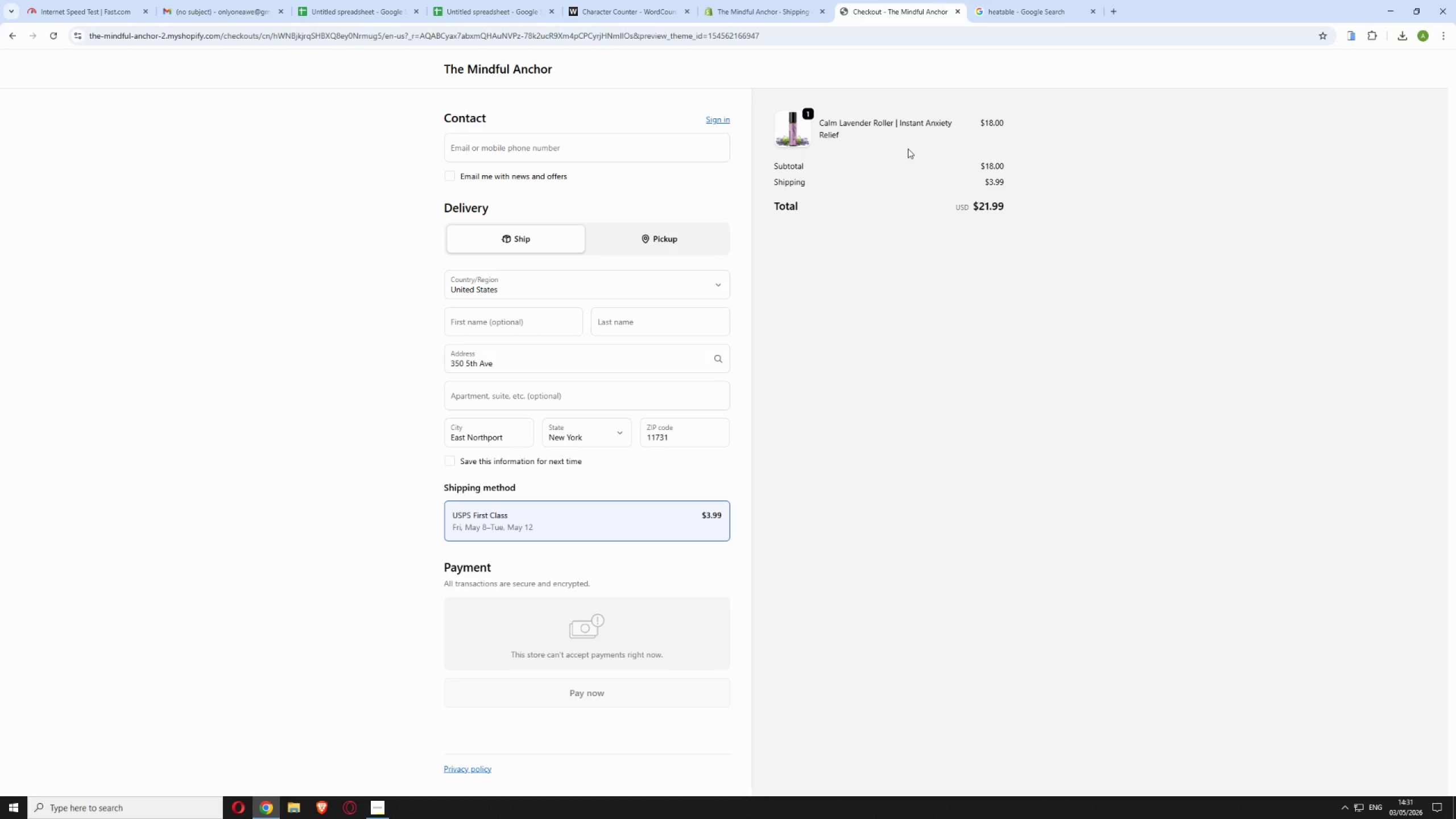 
scroll: coordinate [929, 135], scroll_direction: up, amount: 2.0
 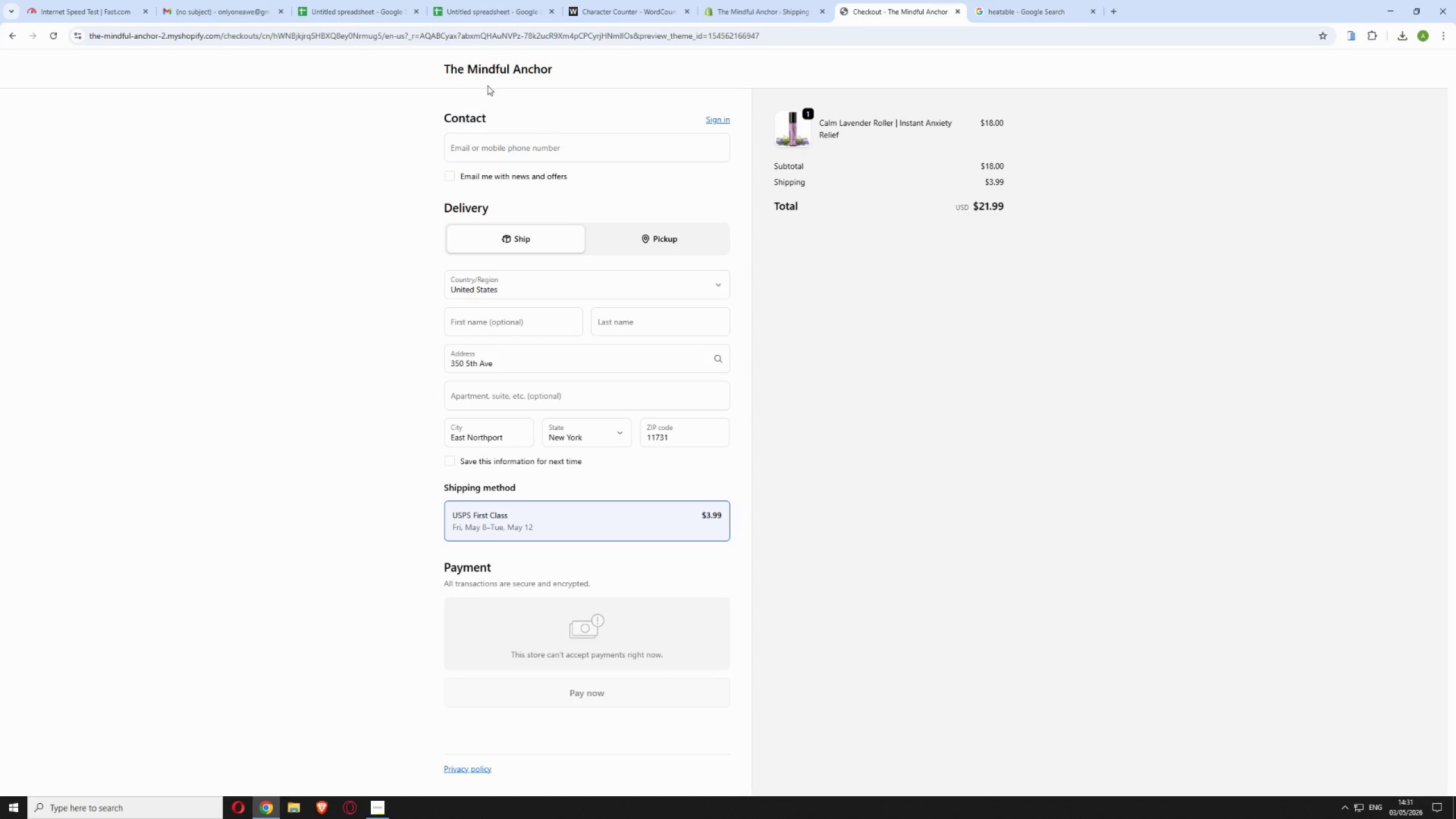 
left_click([487, 69])
 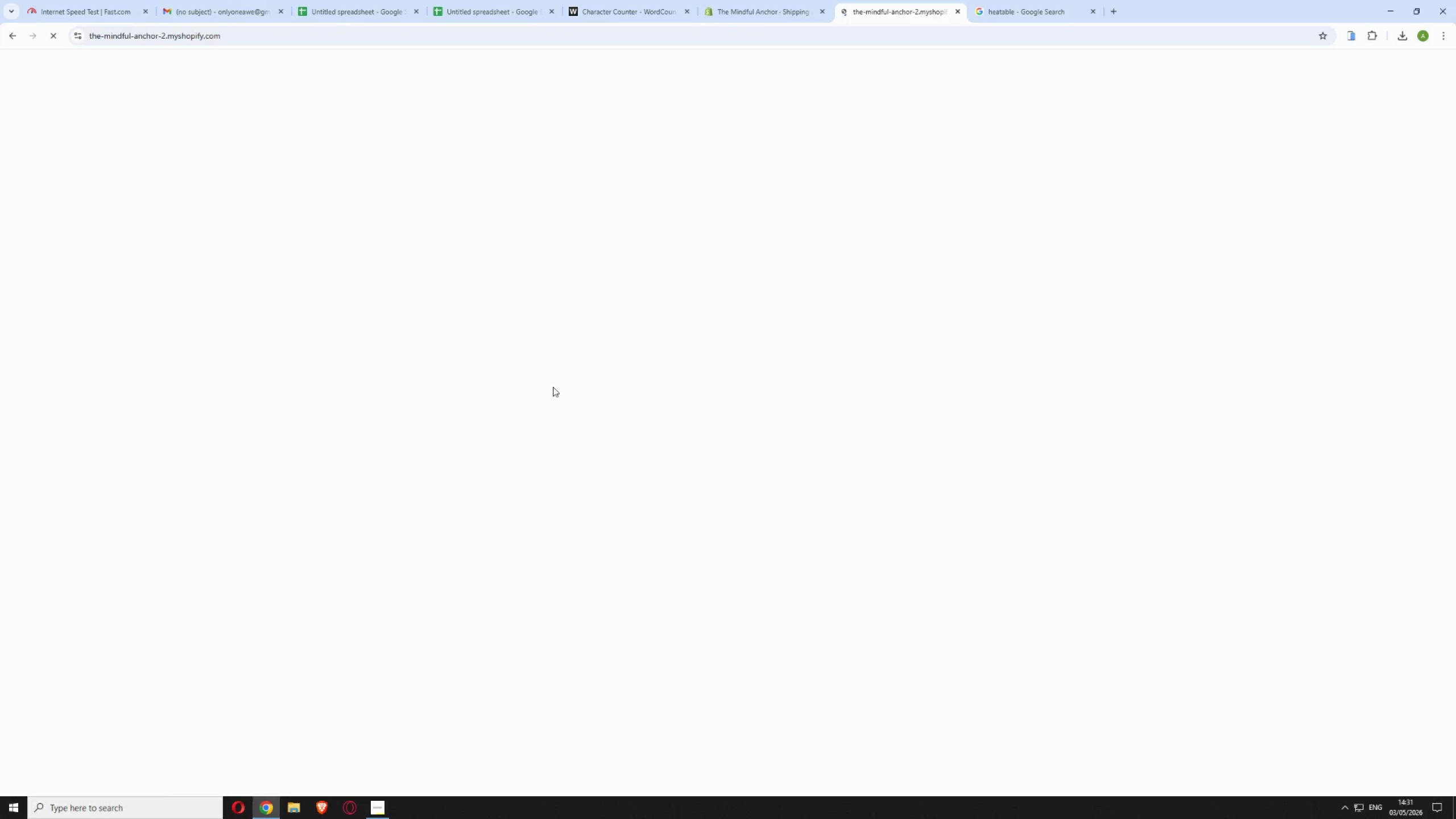 
scroll: coordinate [648, 524], scroll_direction: down, amount: 4.0
 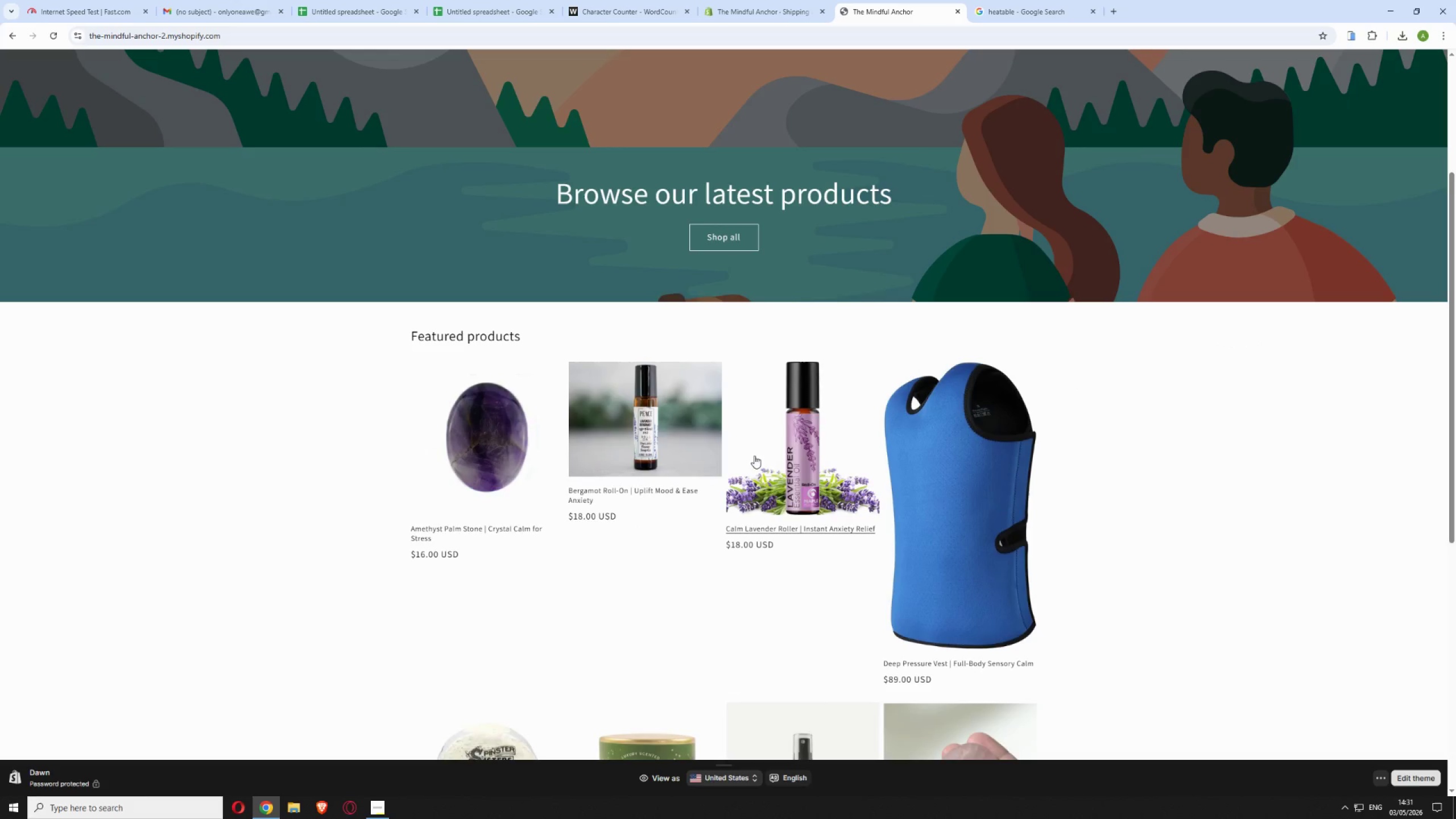 
left_click([789, 454])
 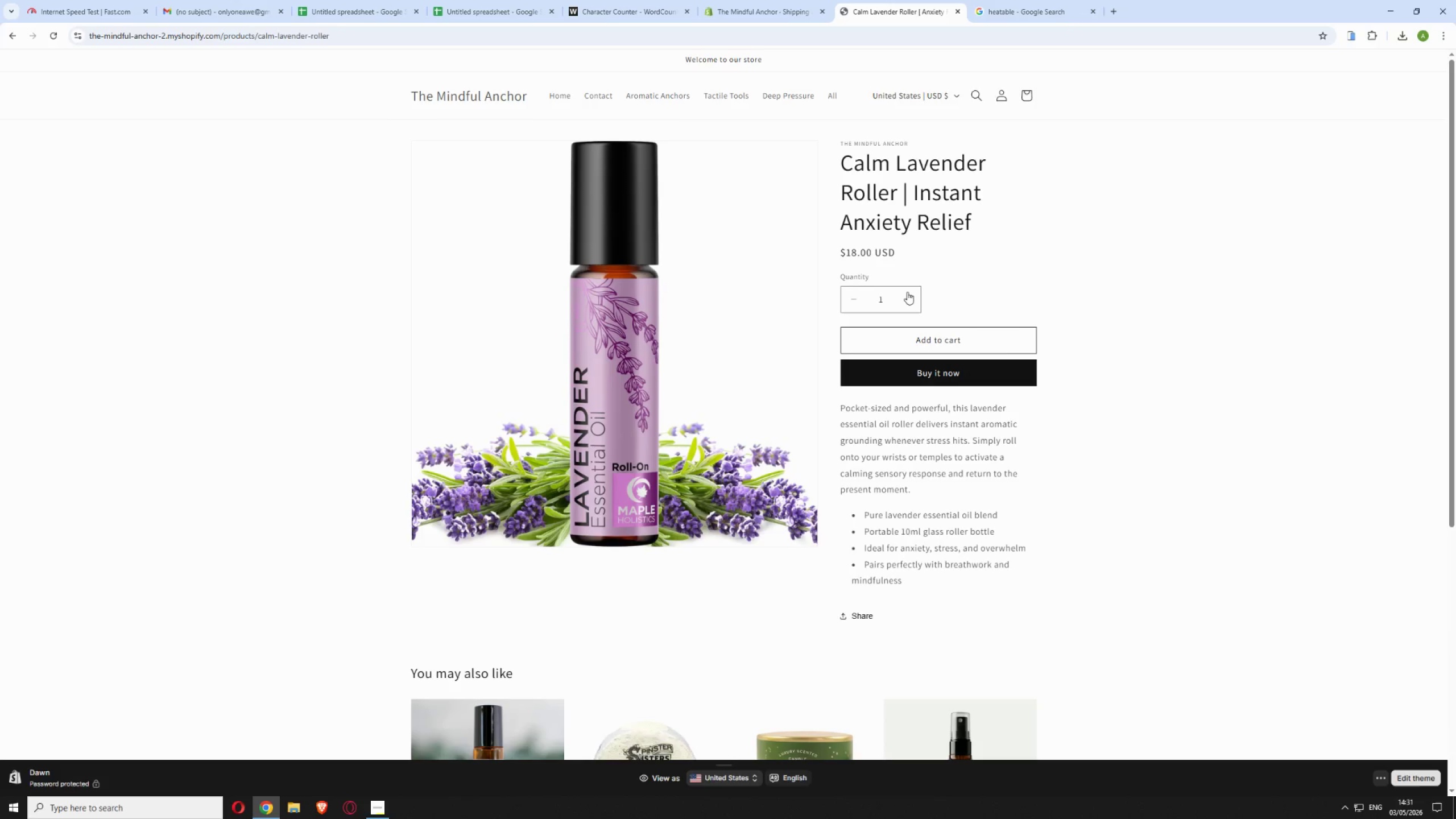 
double_click([907, 292])
 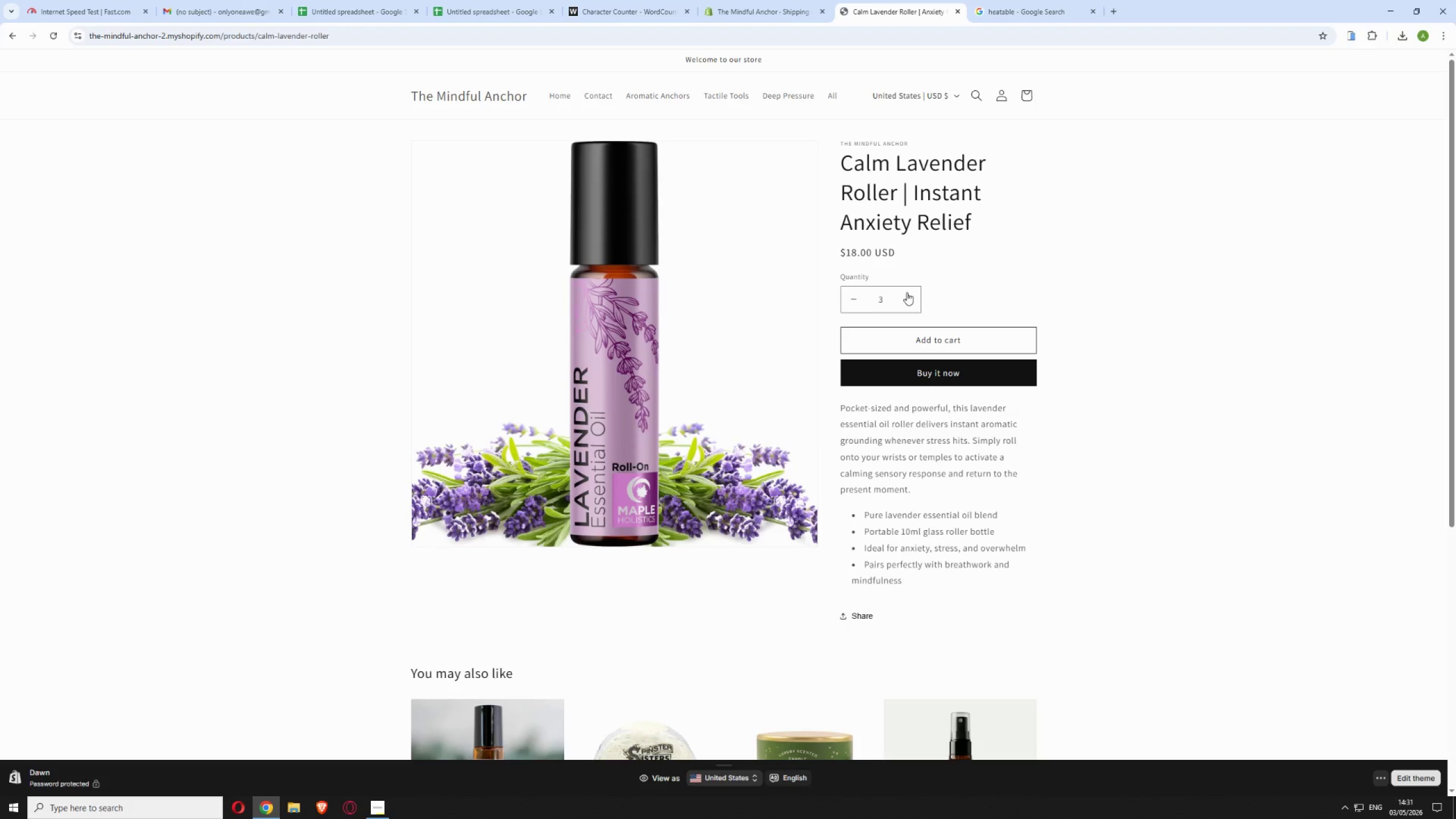 
triple_click([907, 292])
 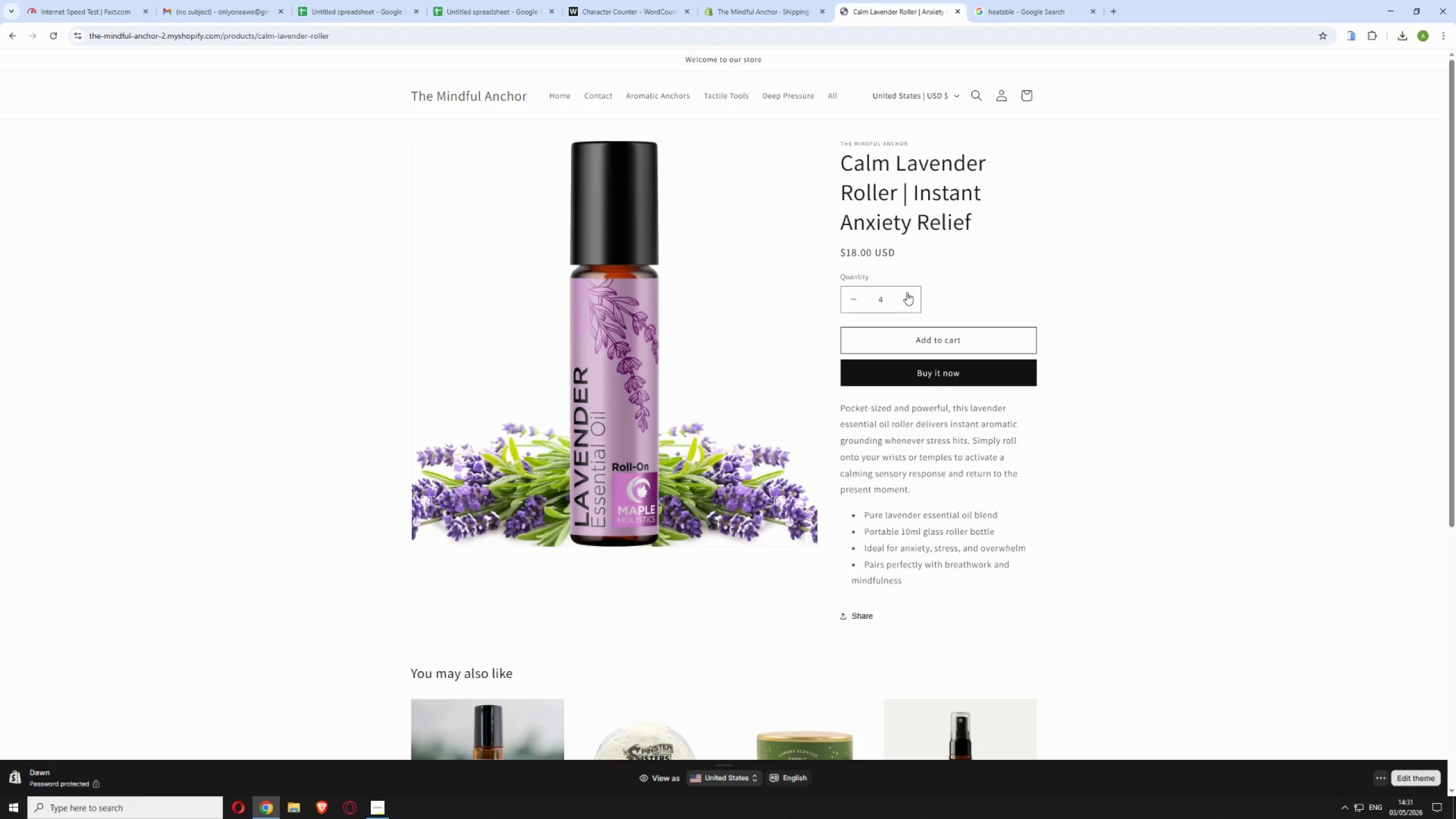 
triple_click([907, 292])
 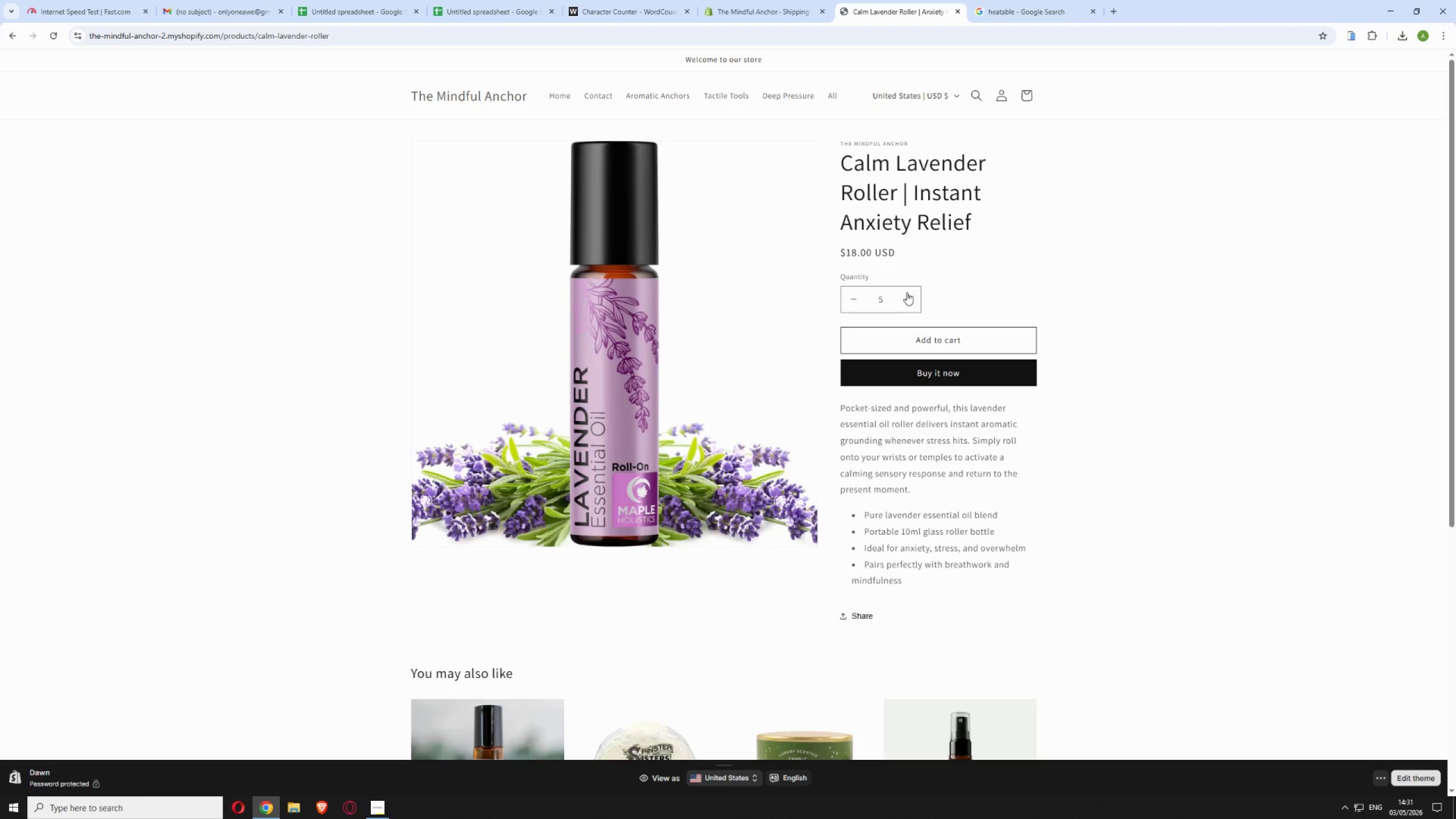 
triple_click([907, 292])
 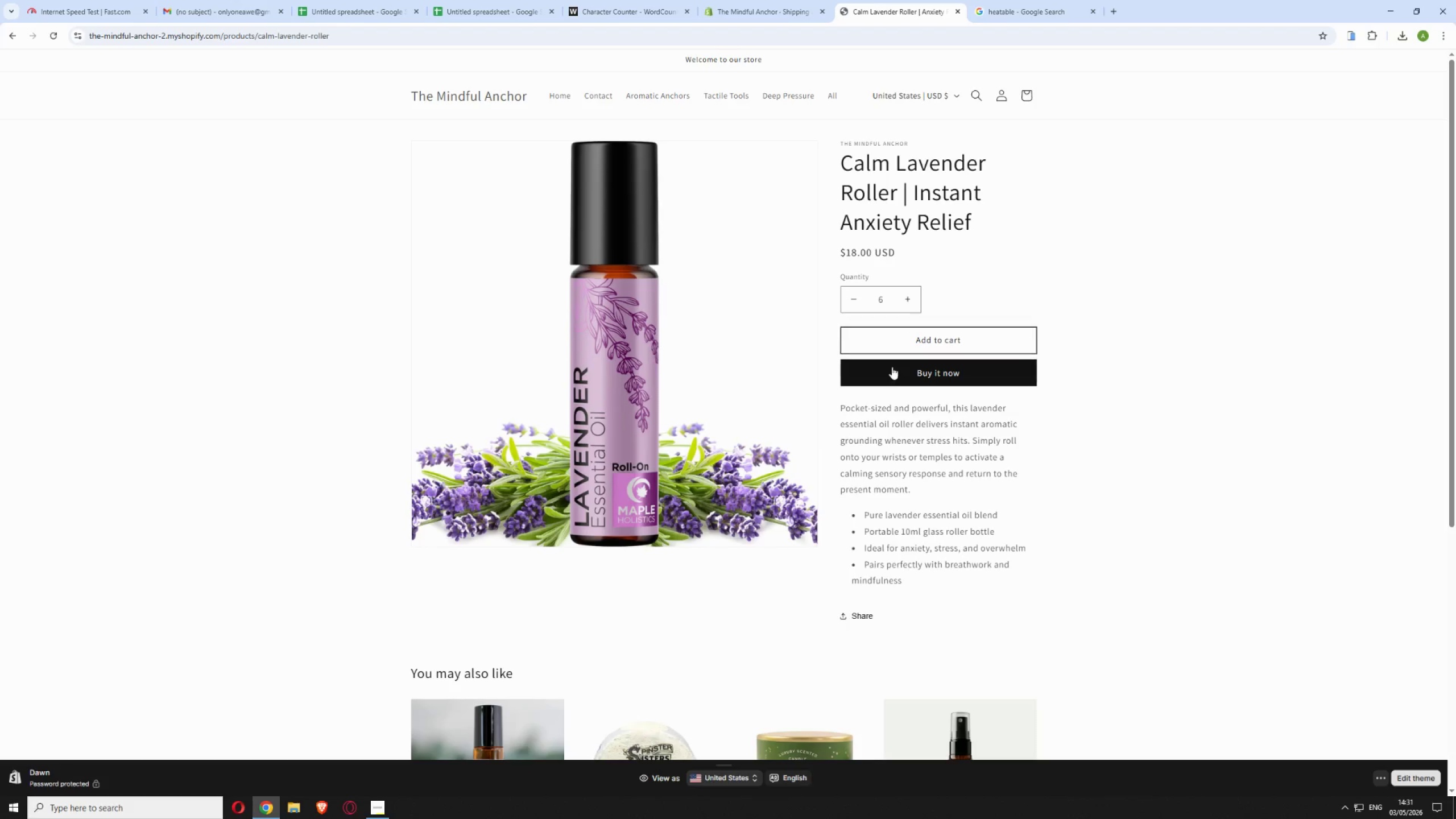 
left_click([900, 379])
 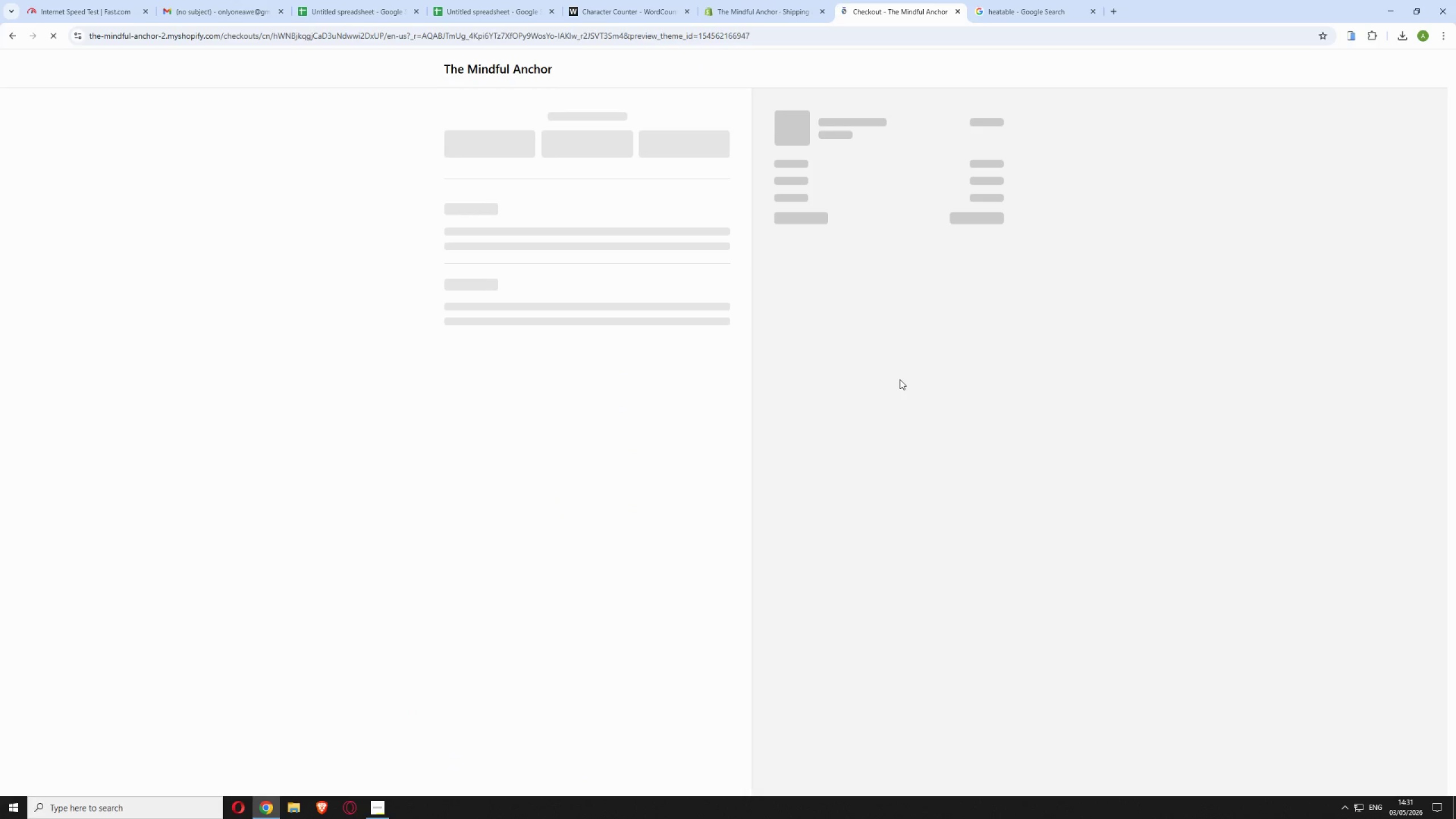 
wait(8.64)
 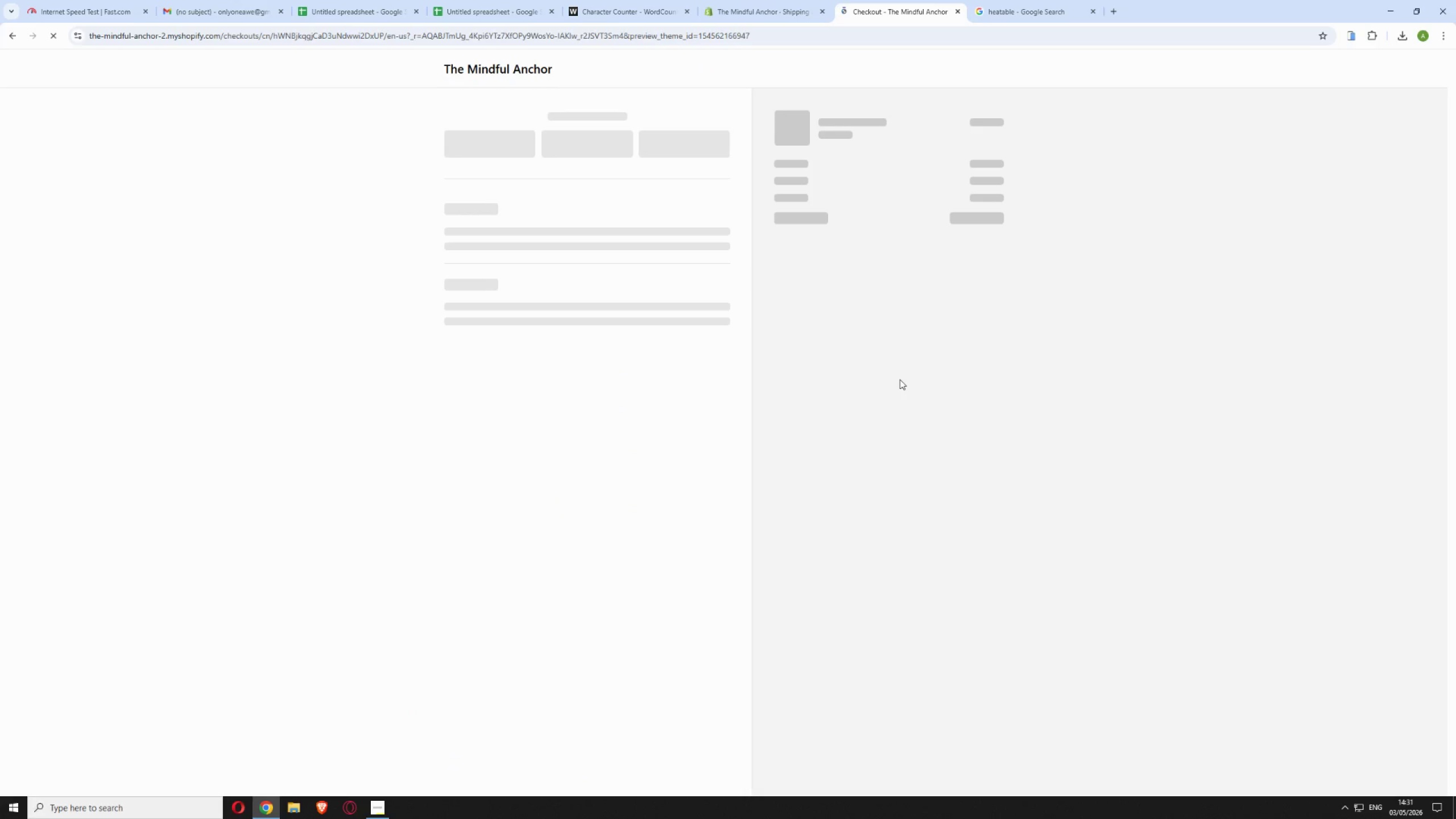 
left_click([503, 363])
 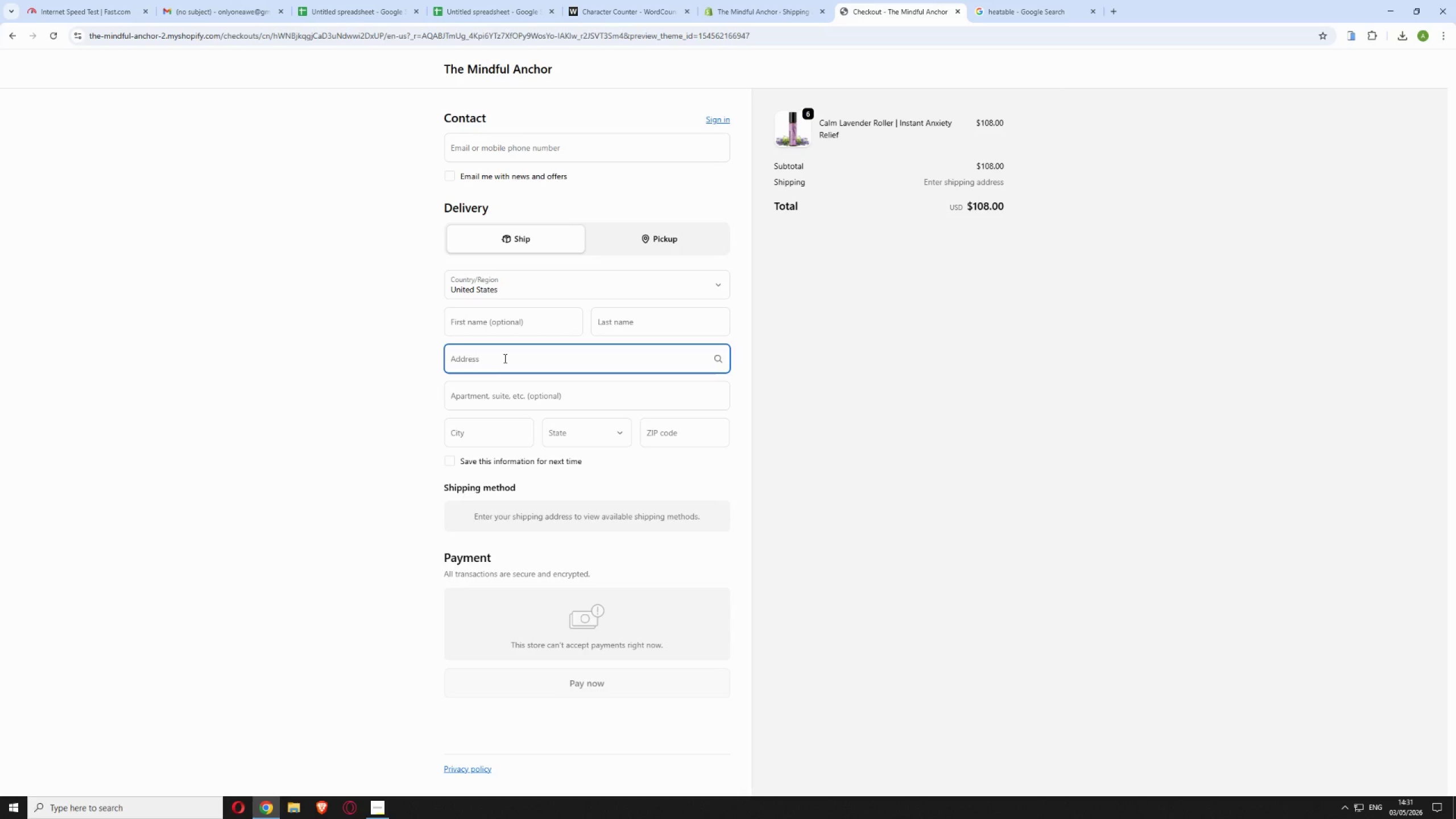 
type(350 fifth ave)
 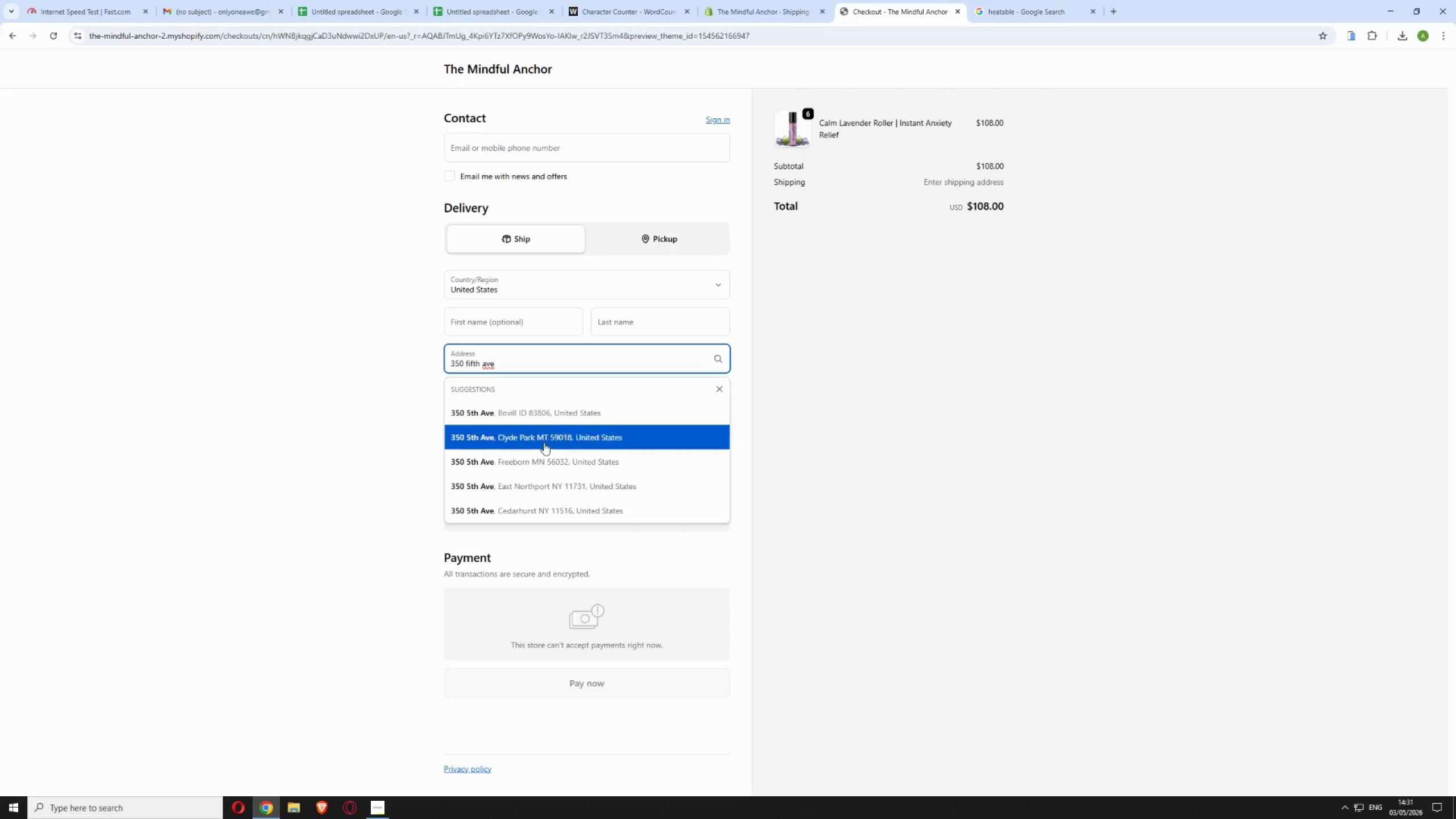 
left_click([551, 479])
 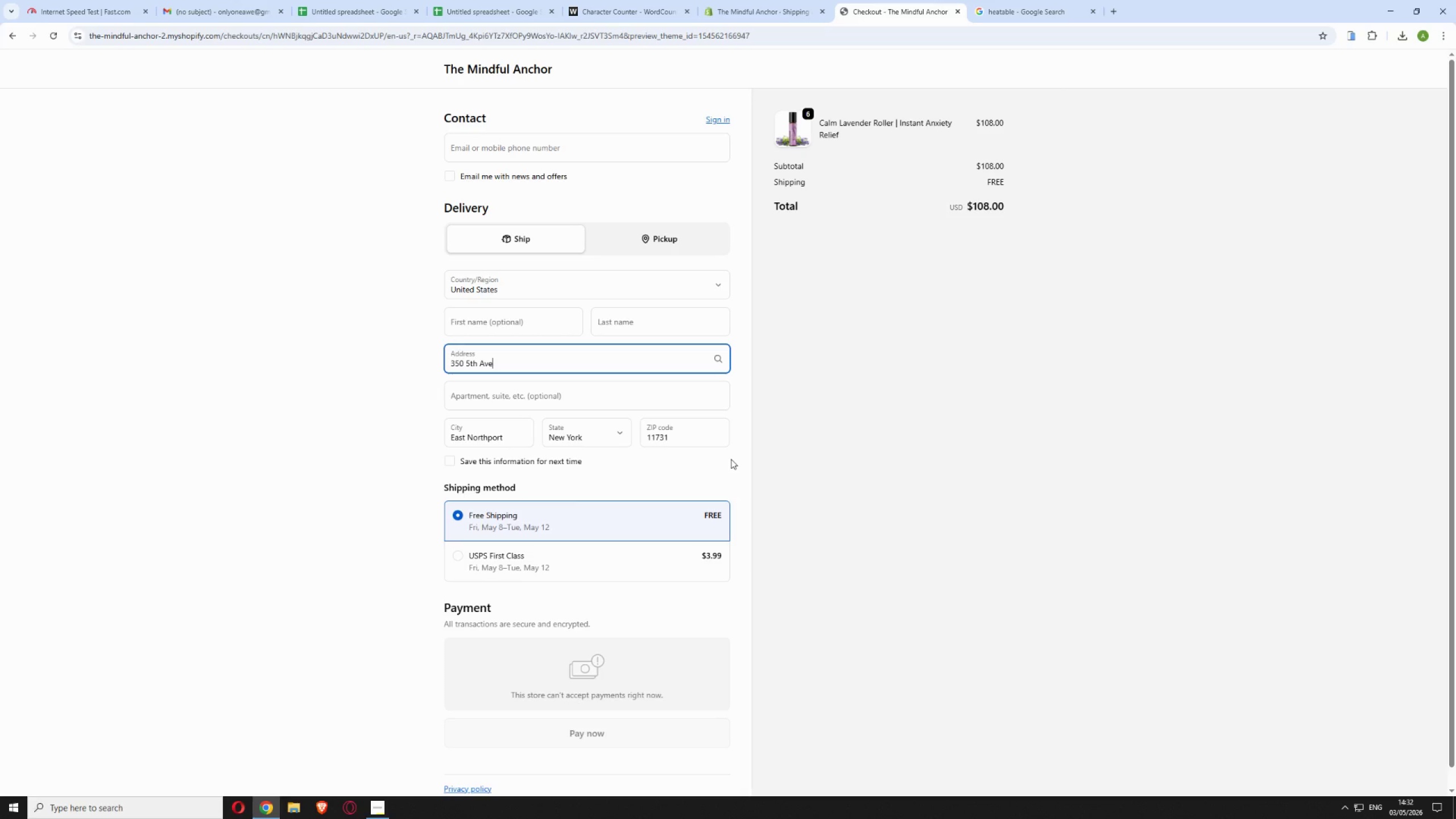 
wait(19.62)
 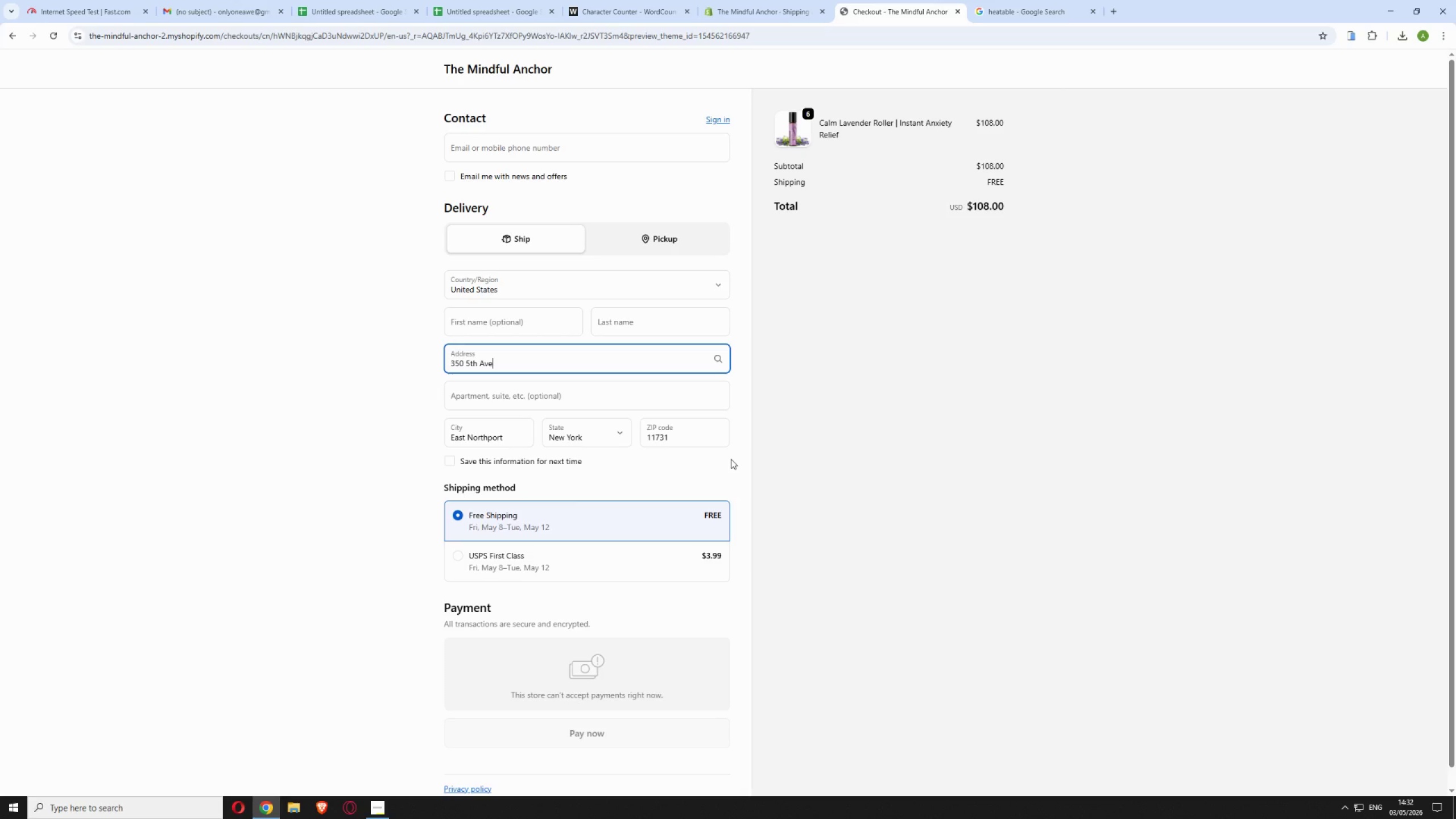 
left_click([490, 73])
 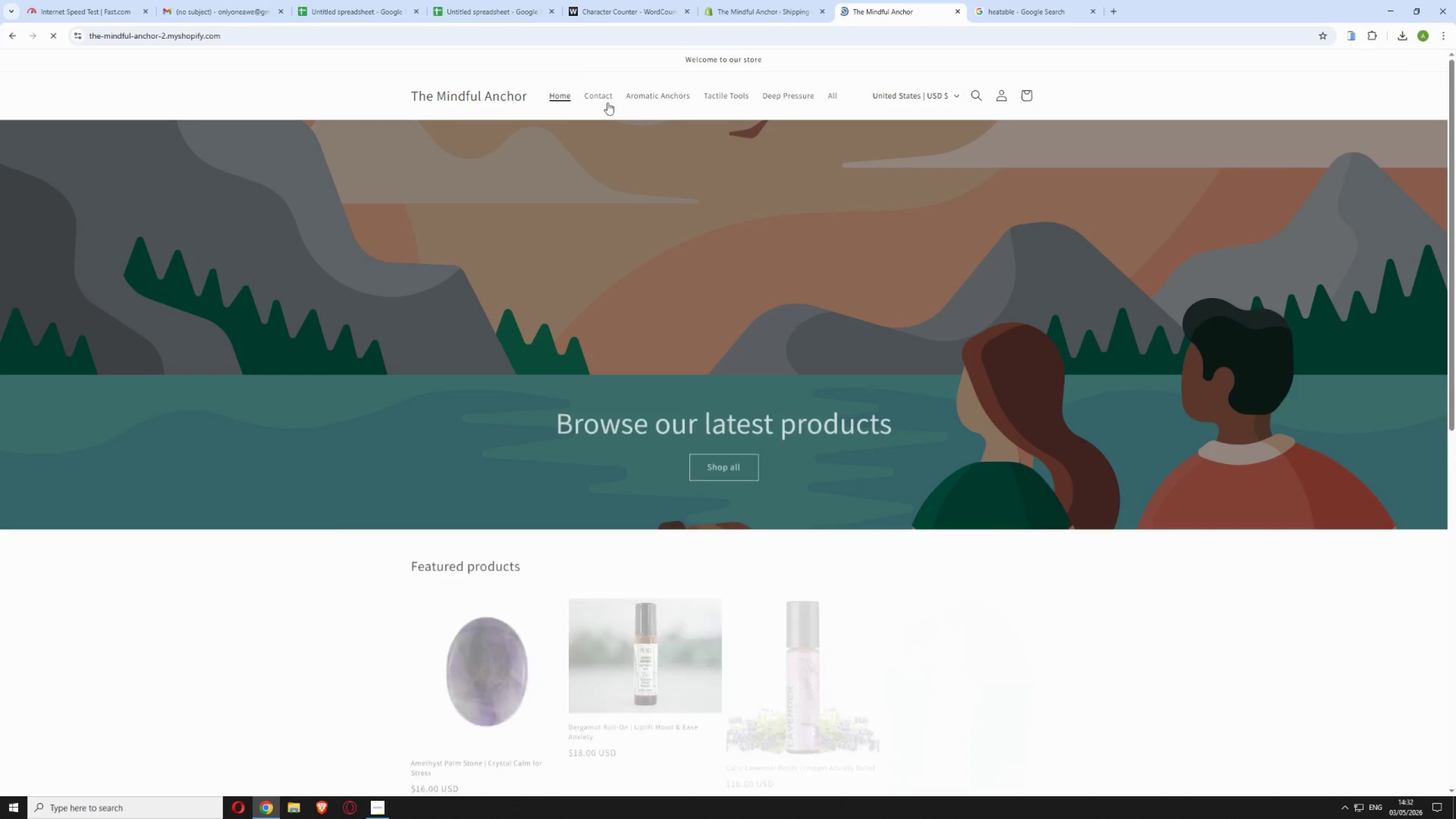 
left_click([777, 97])
 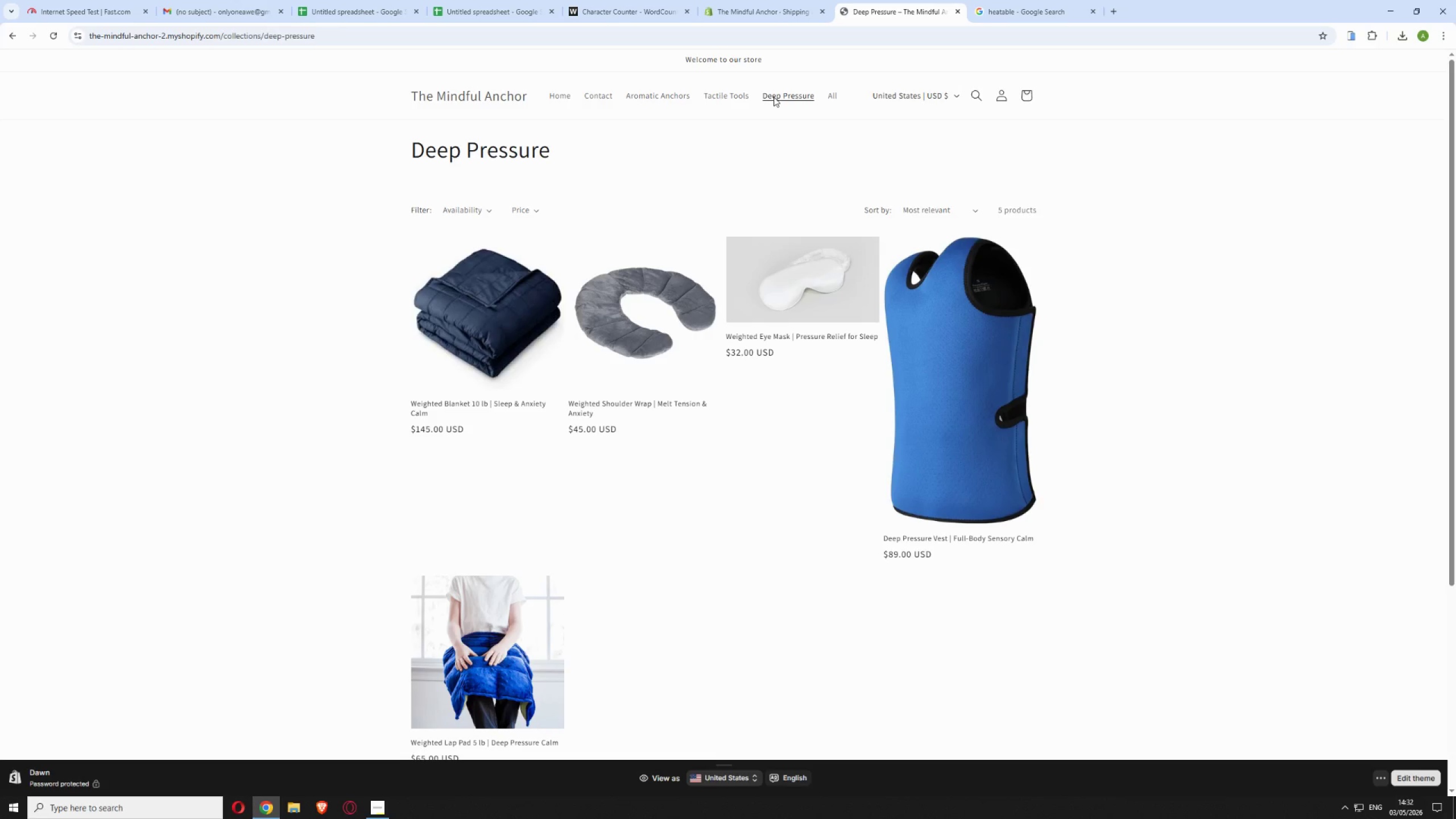 
wait(8.92)
 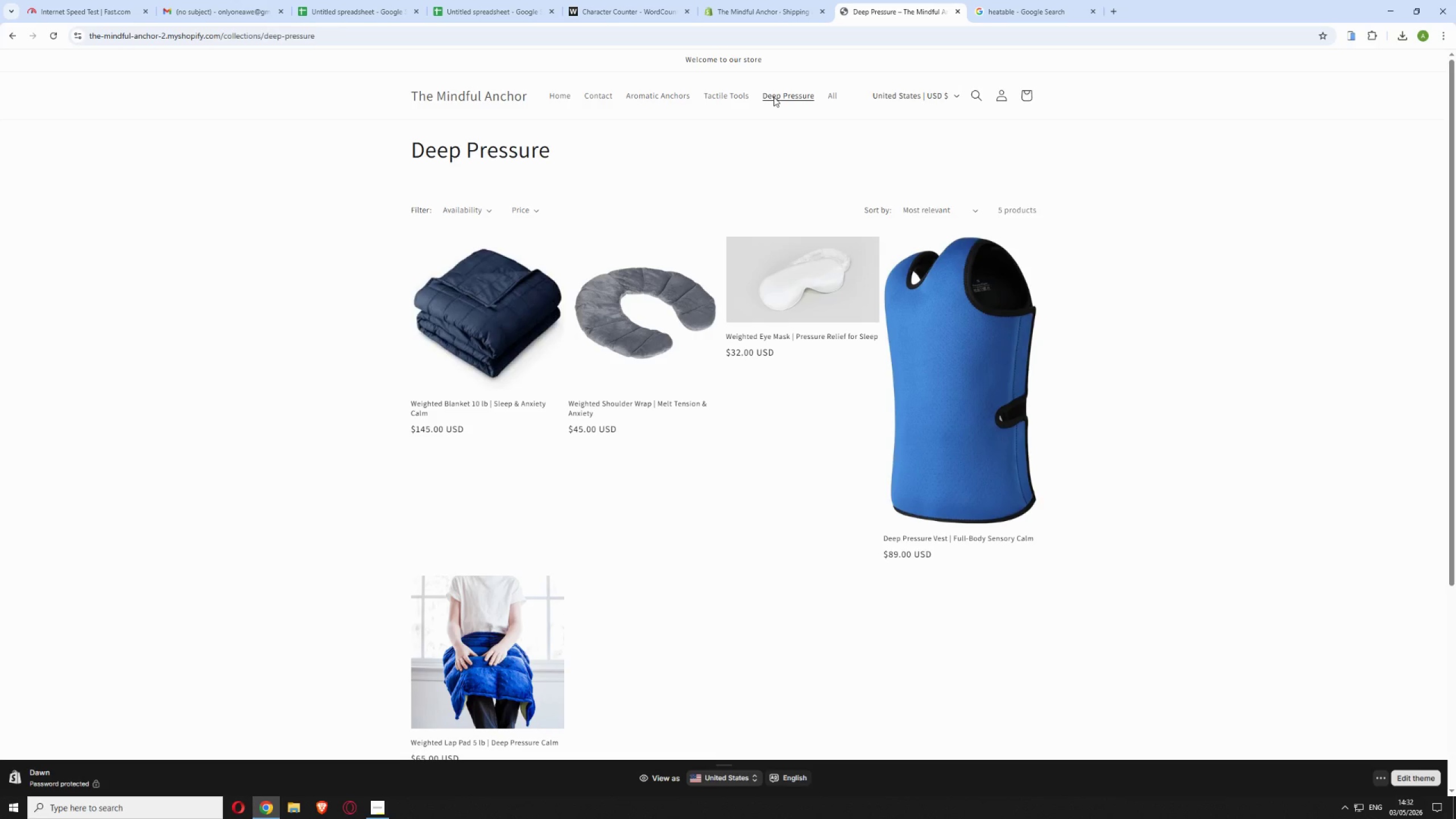 
left_click([465, 334])
 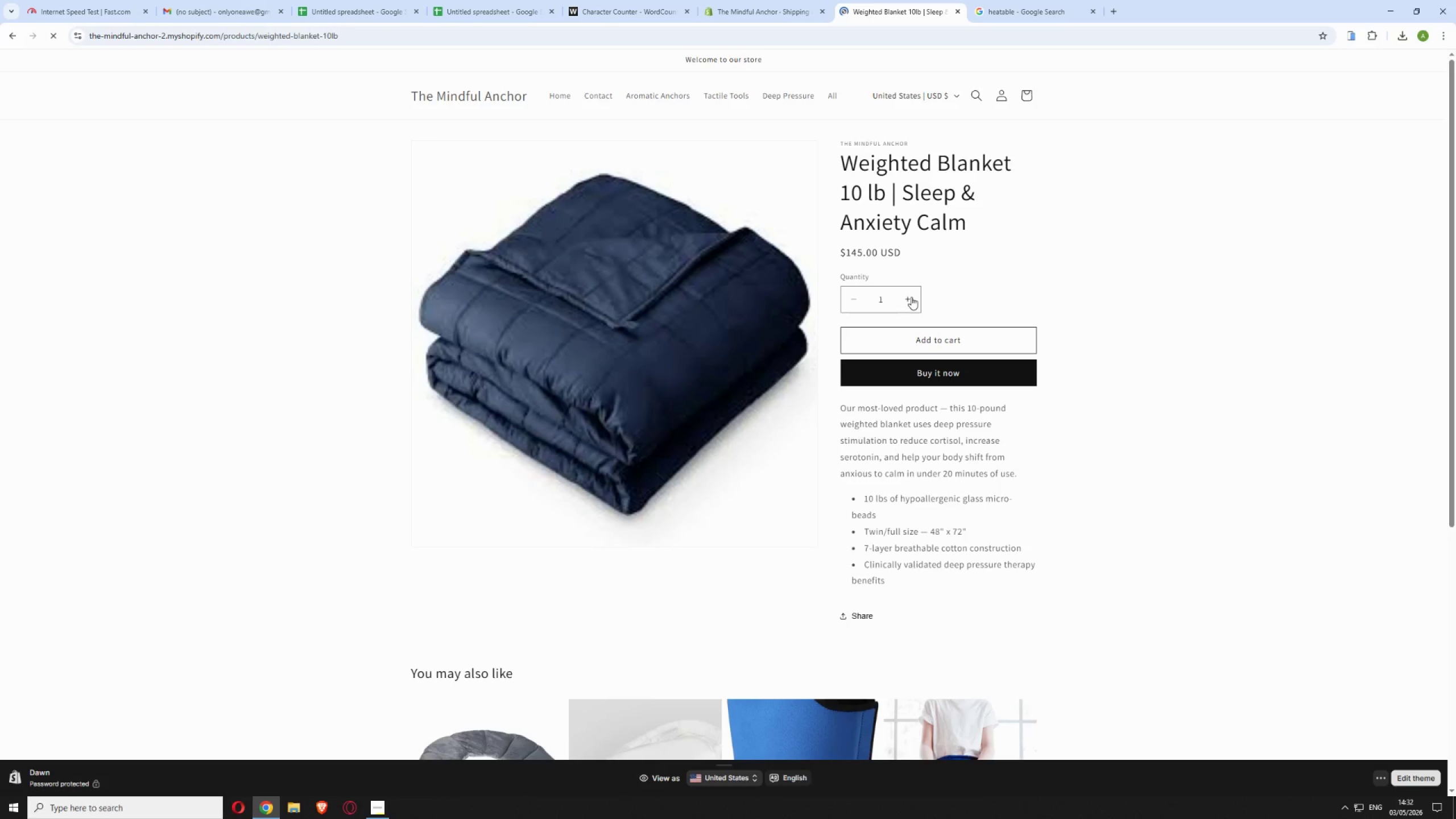 
left_click([927, 370])
 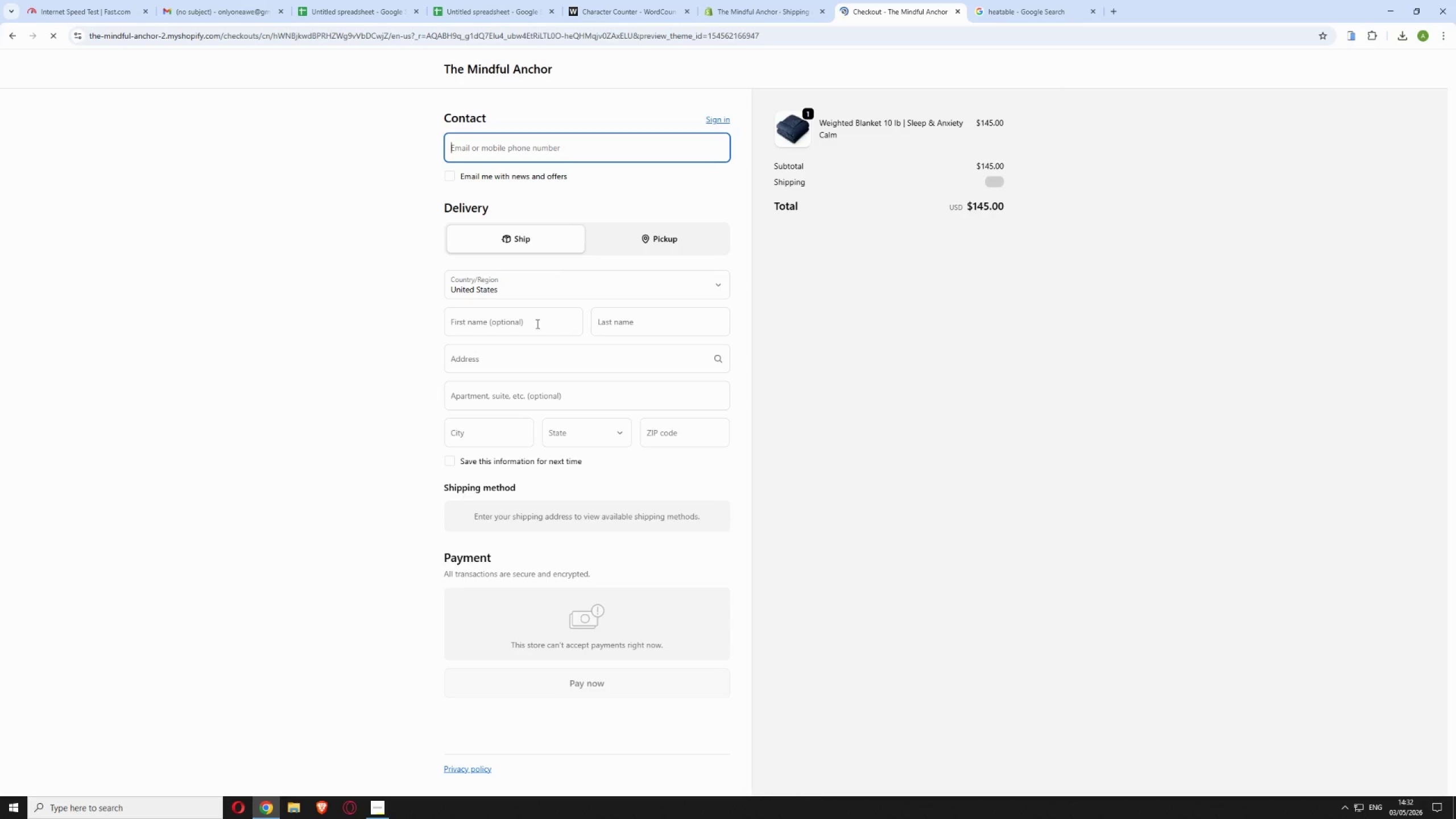 
wait(6.31)
 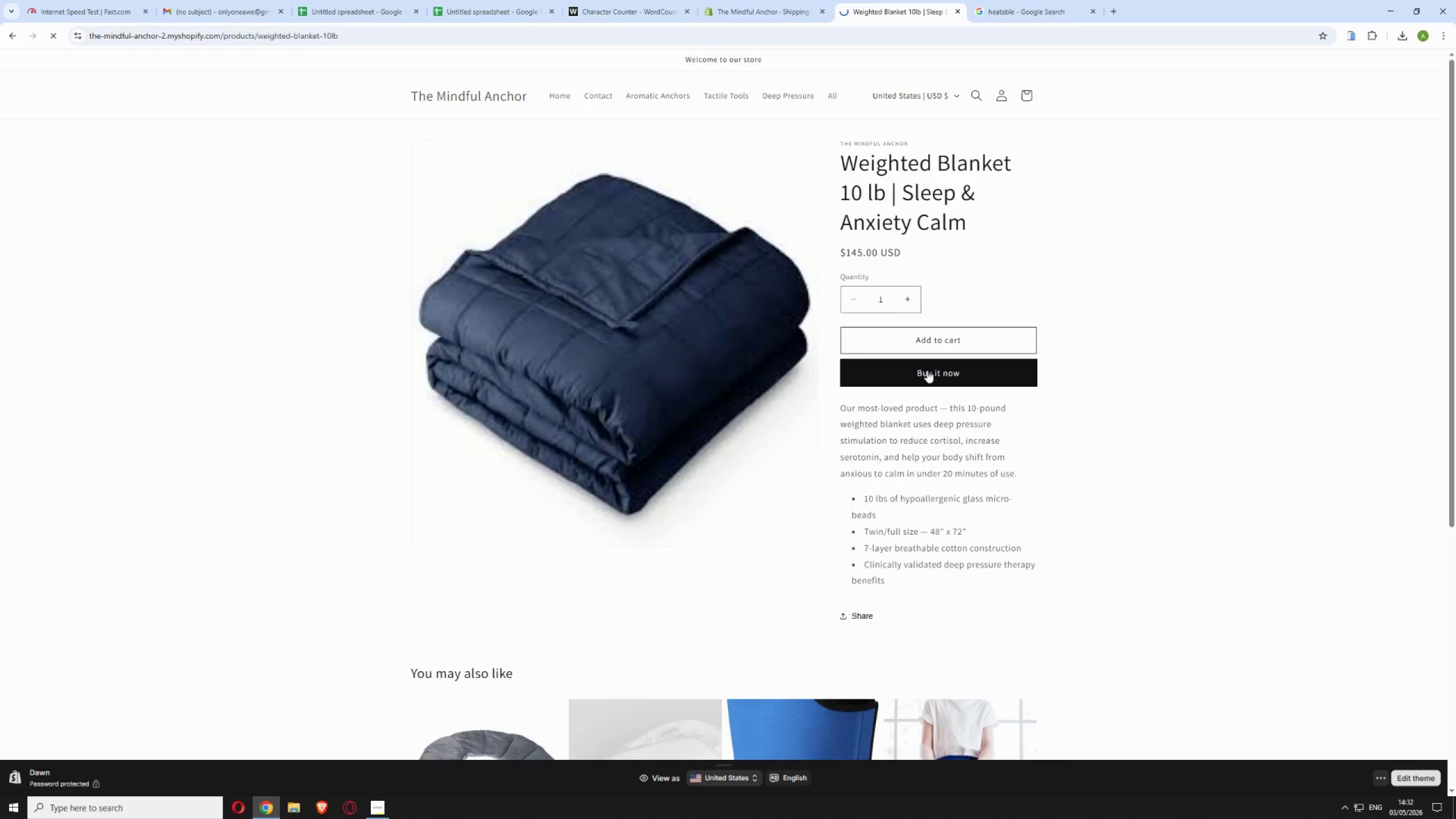 
left_click([489, 359])
 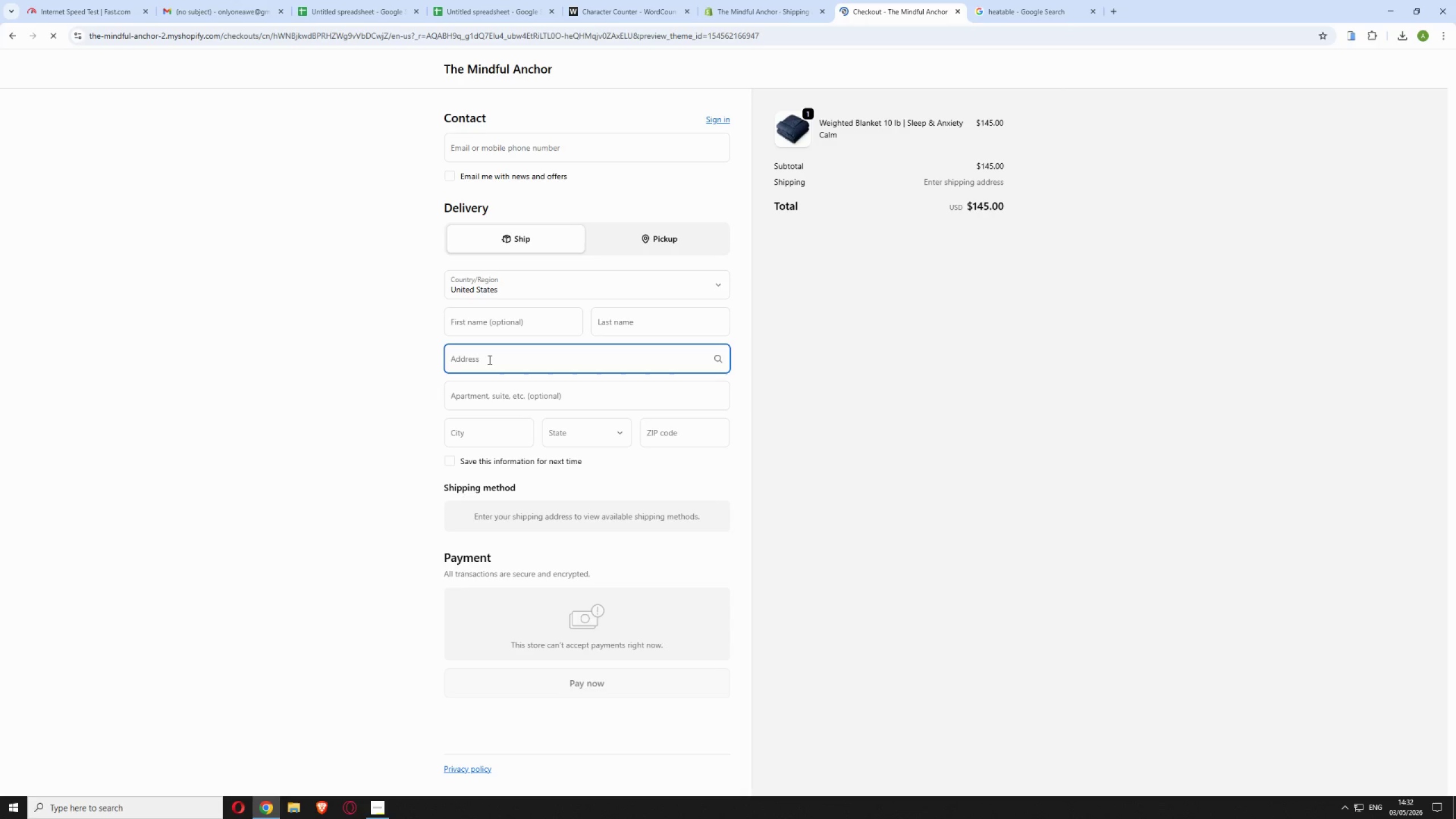 
type(350 fifth ave)
 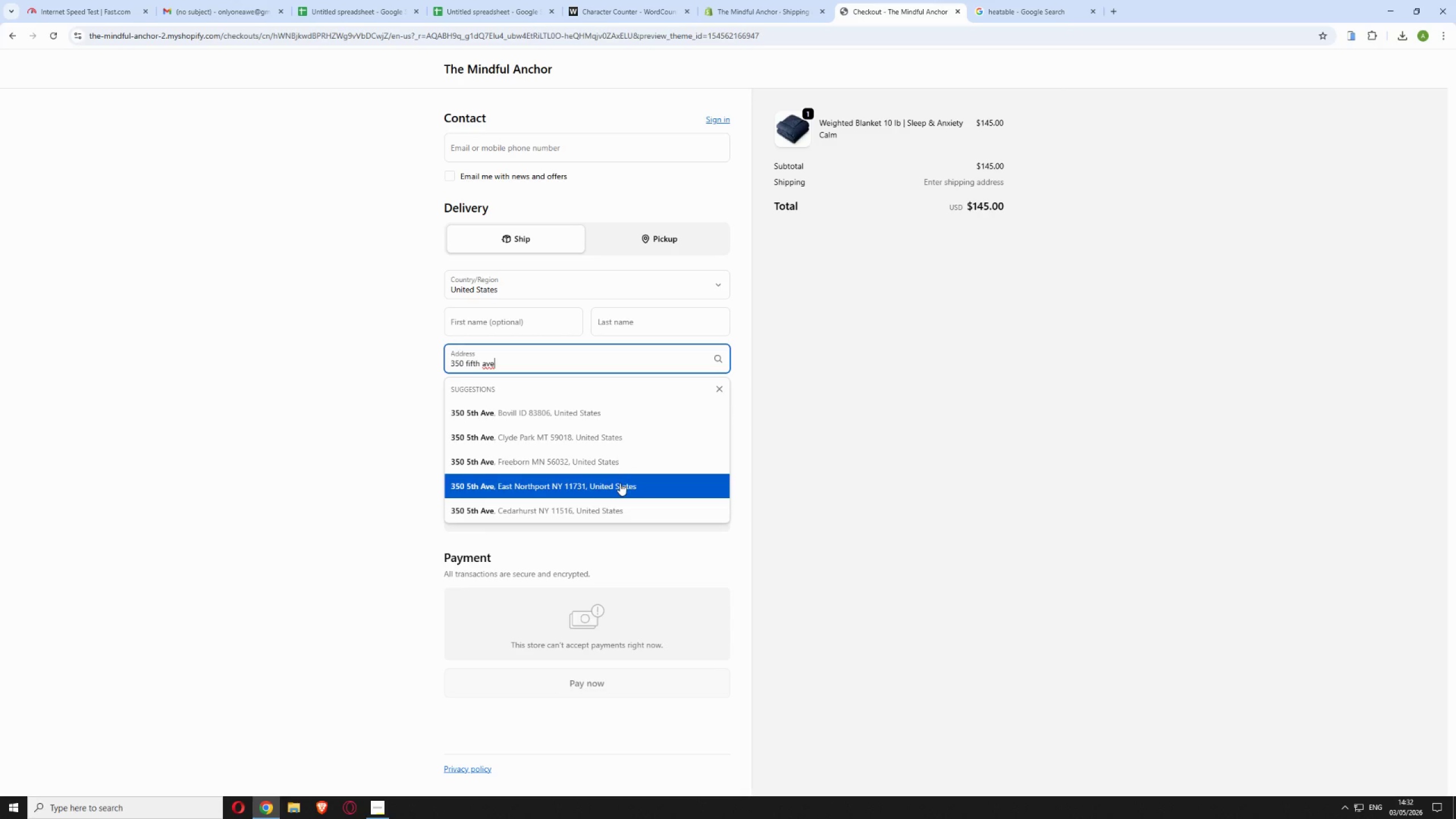 
wait(5.88)
 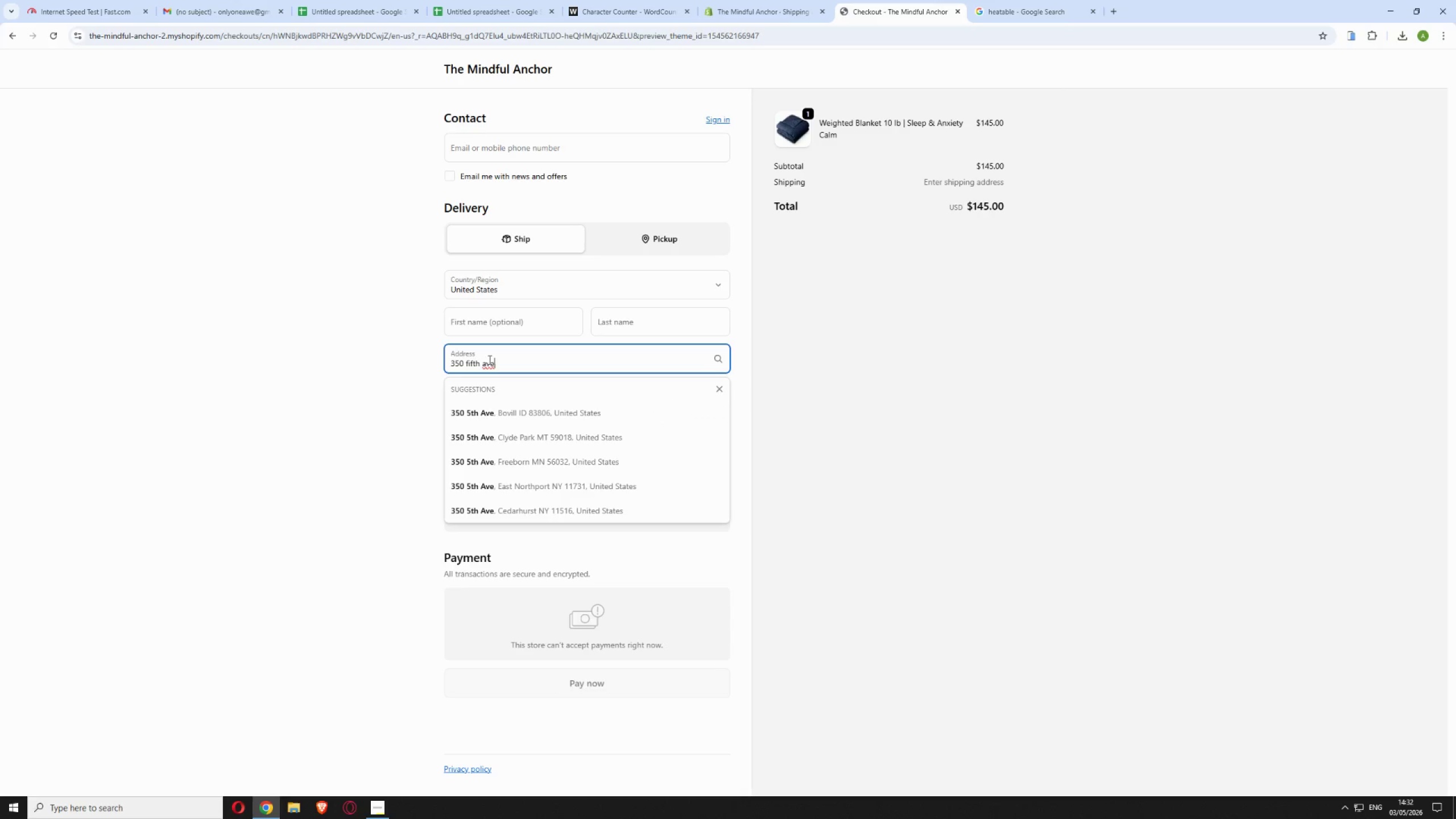 
left_click([619, 484])
 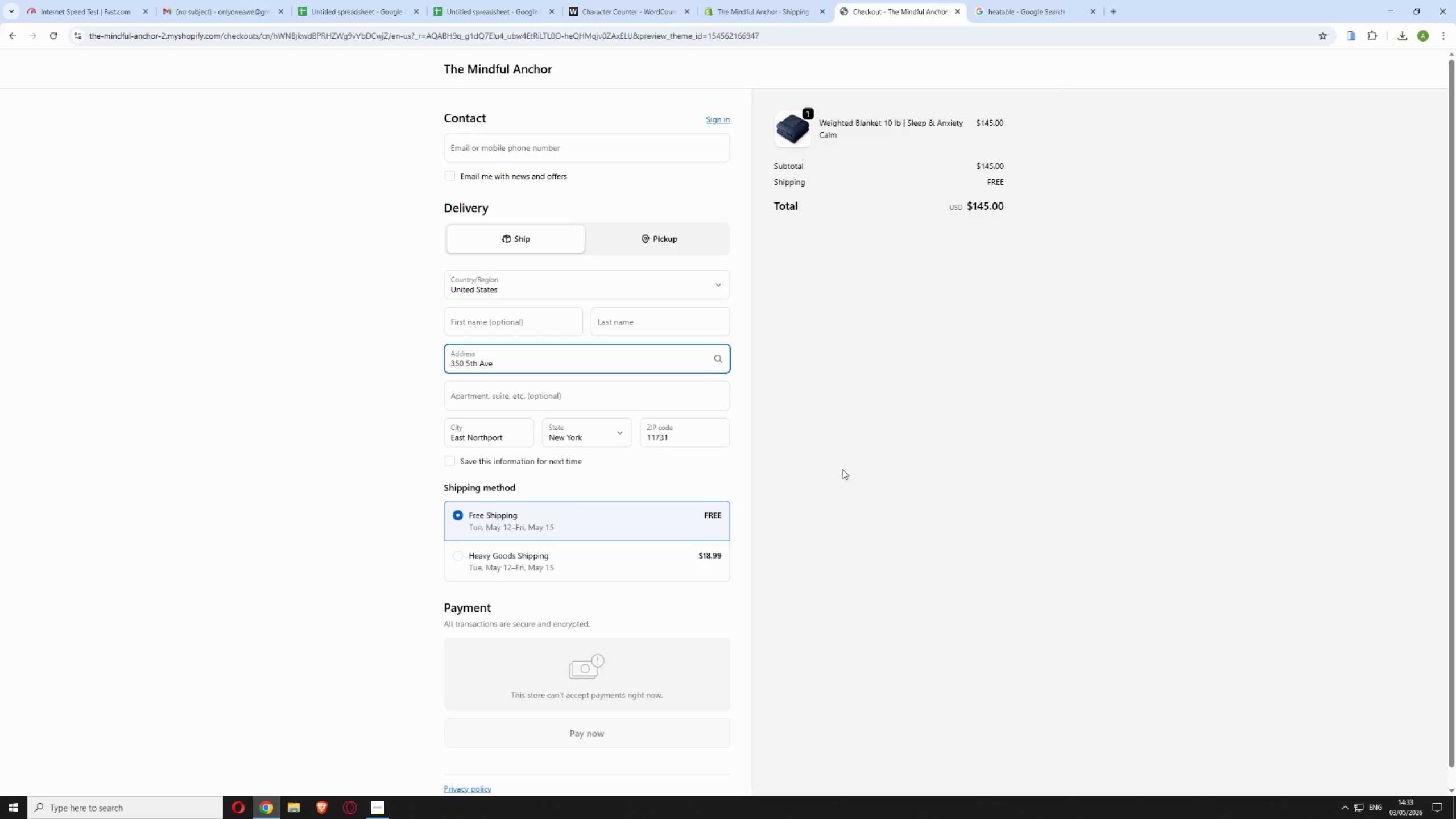 
wait(32.41)
 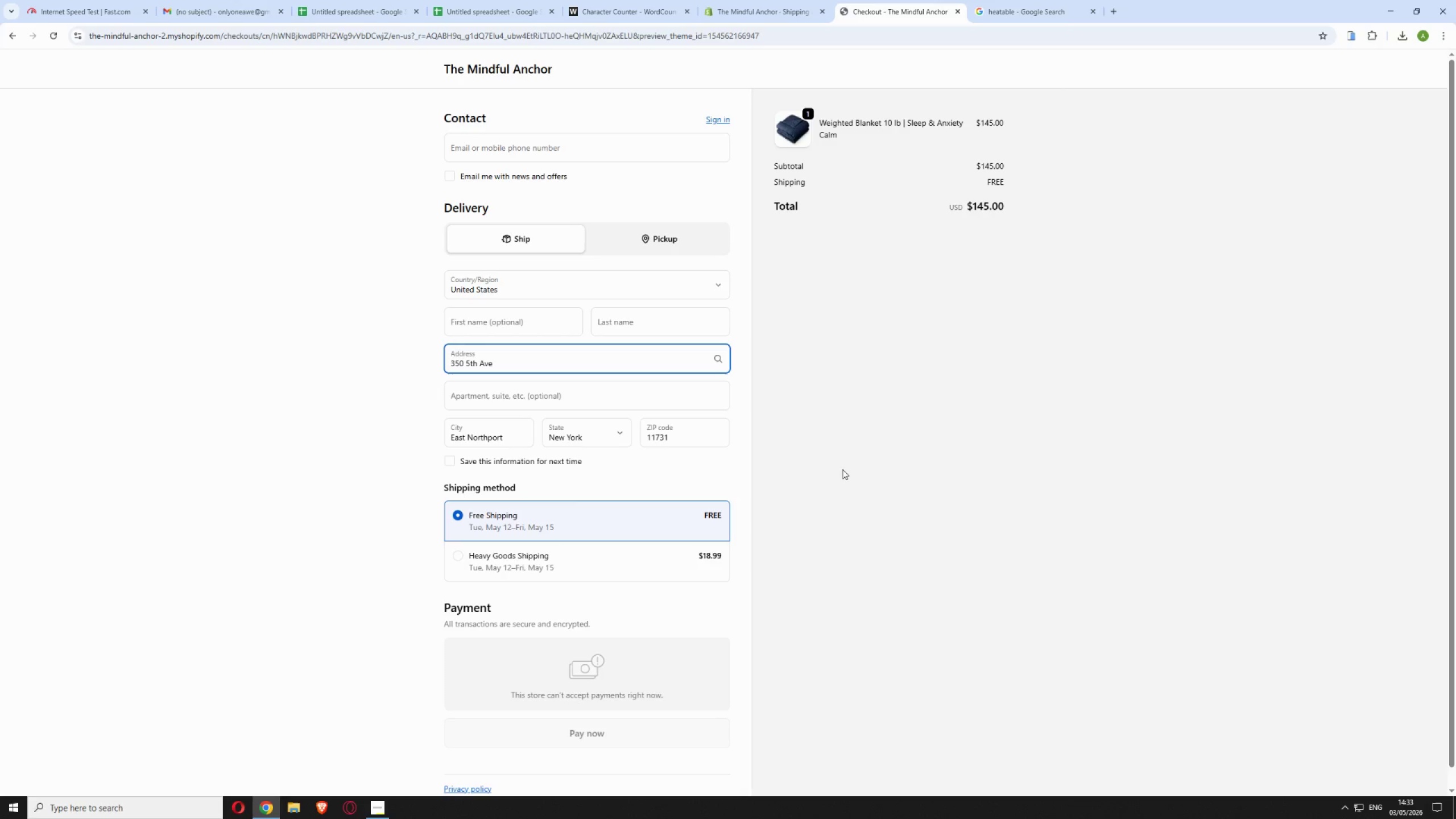 
left_click([497, 65])
 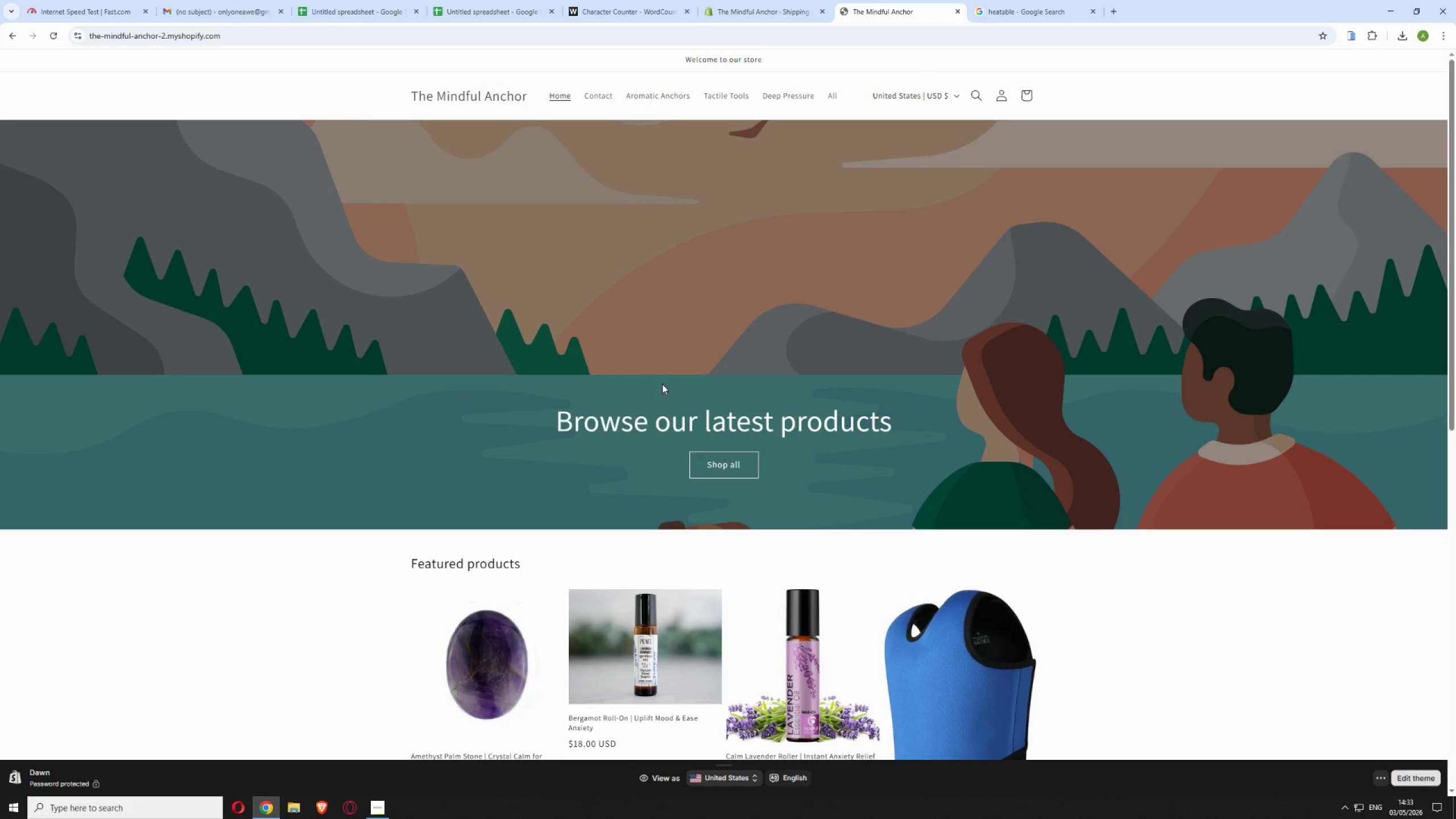 
wait(5.09)
 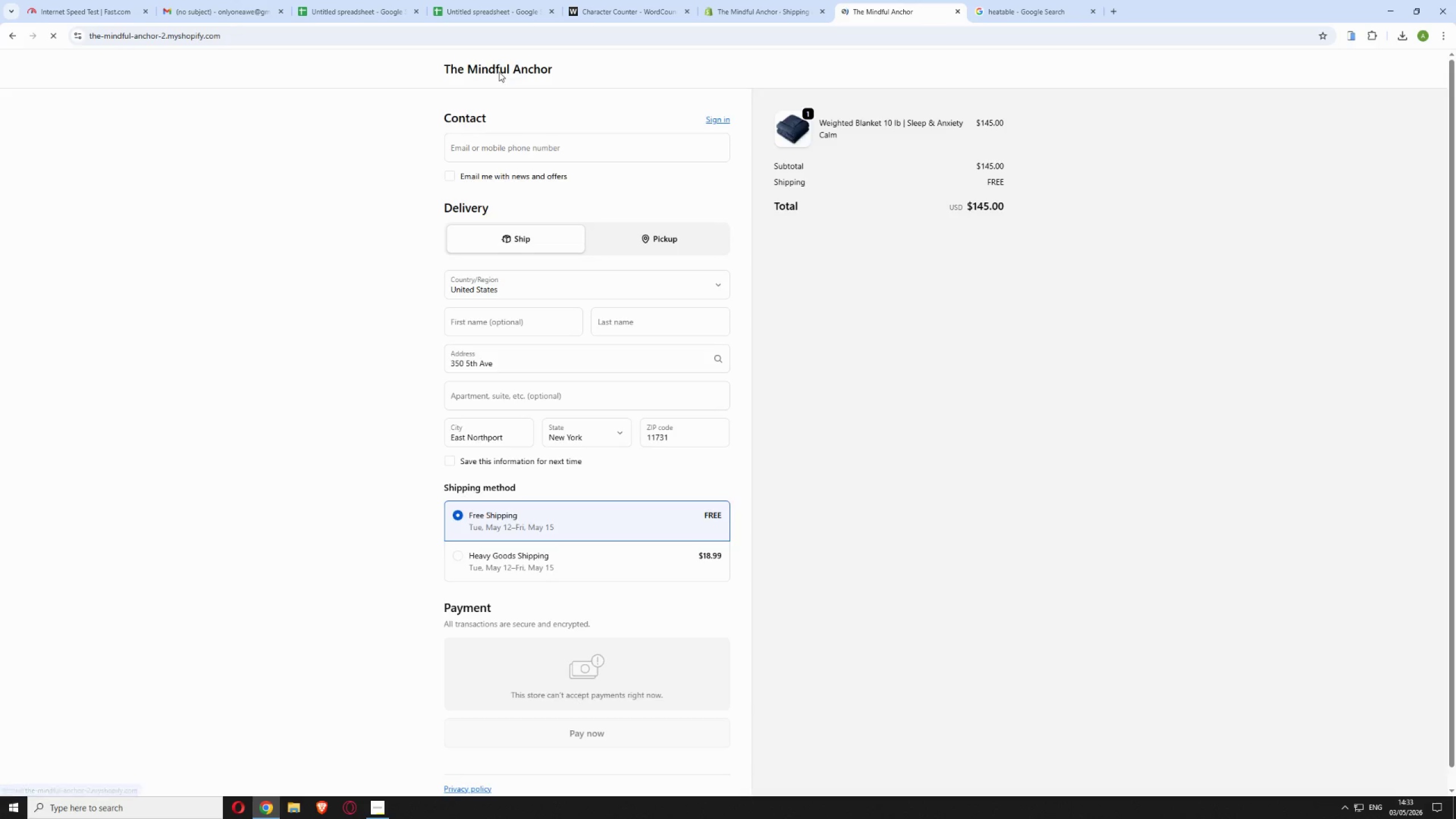 
scroll: coordinate [656, 362], scroll_direction: down, amount: 3.0
 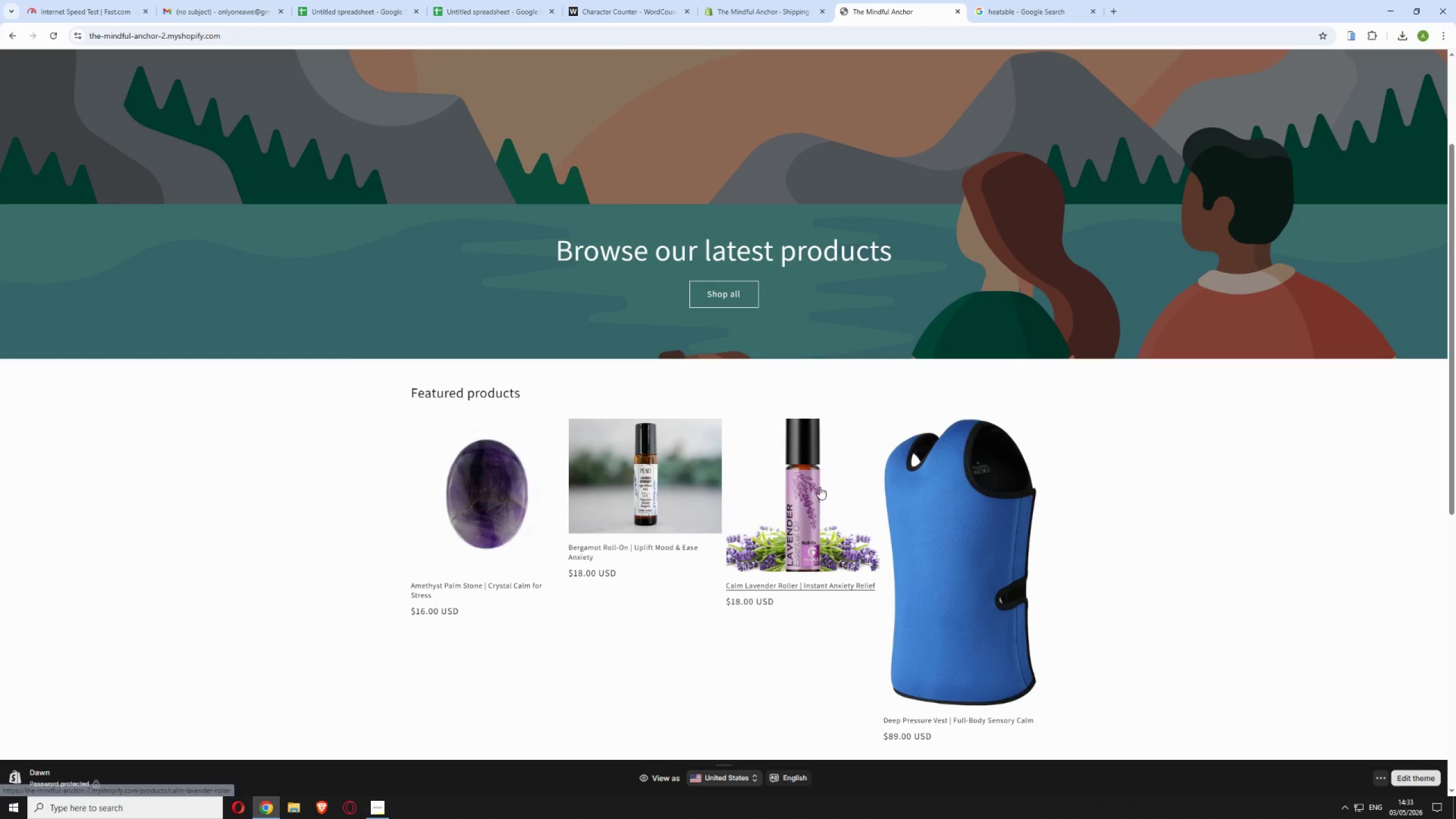 
left_click([819, 487])
 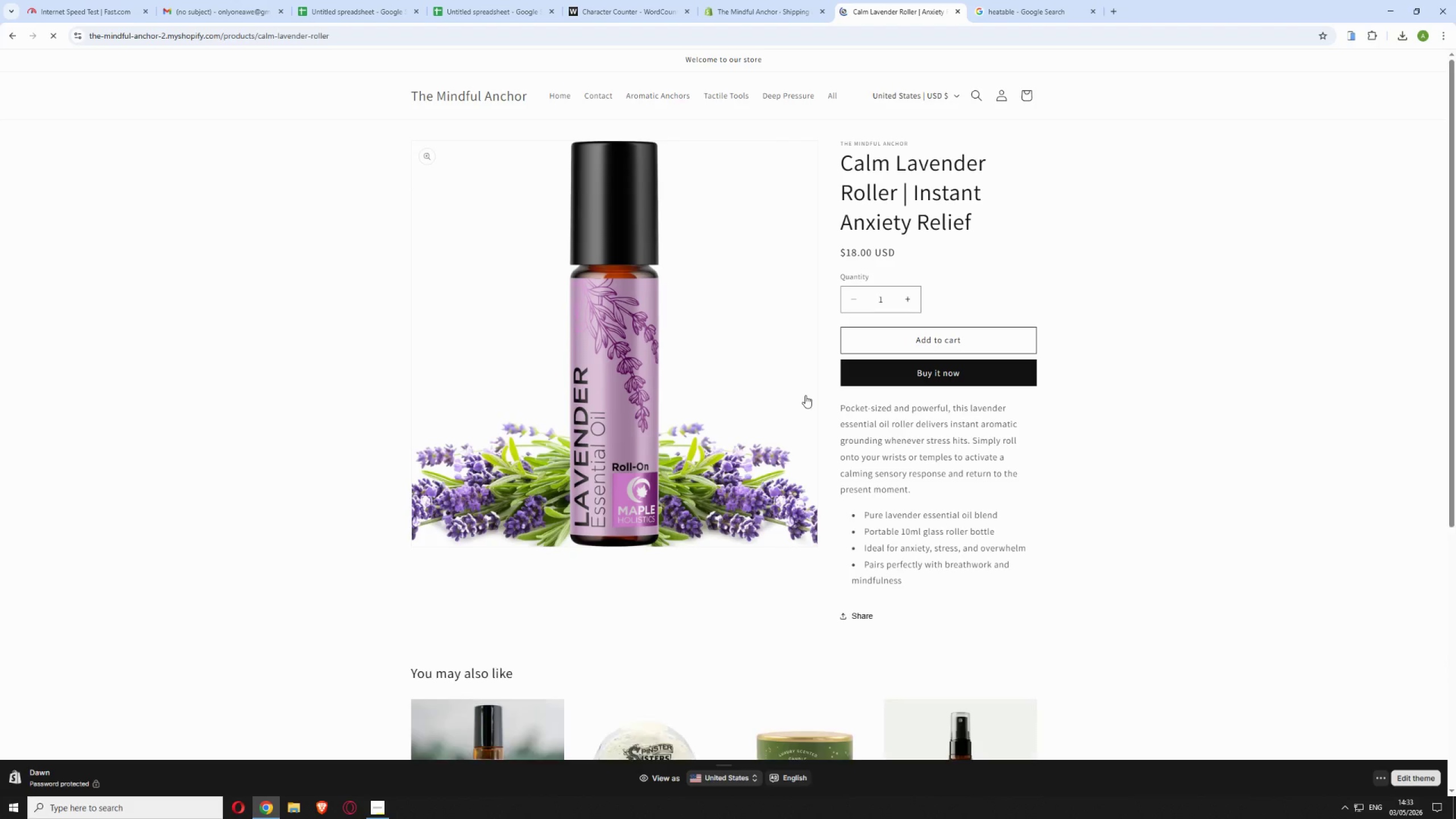 
scroll: coordinate [826, 318], scroll_direction: none, amount: 0.0
 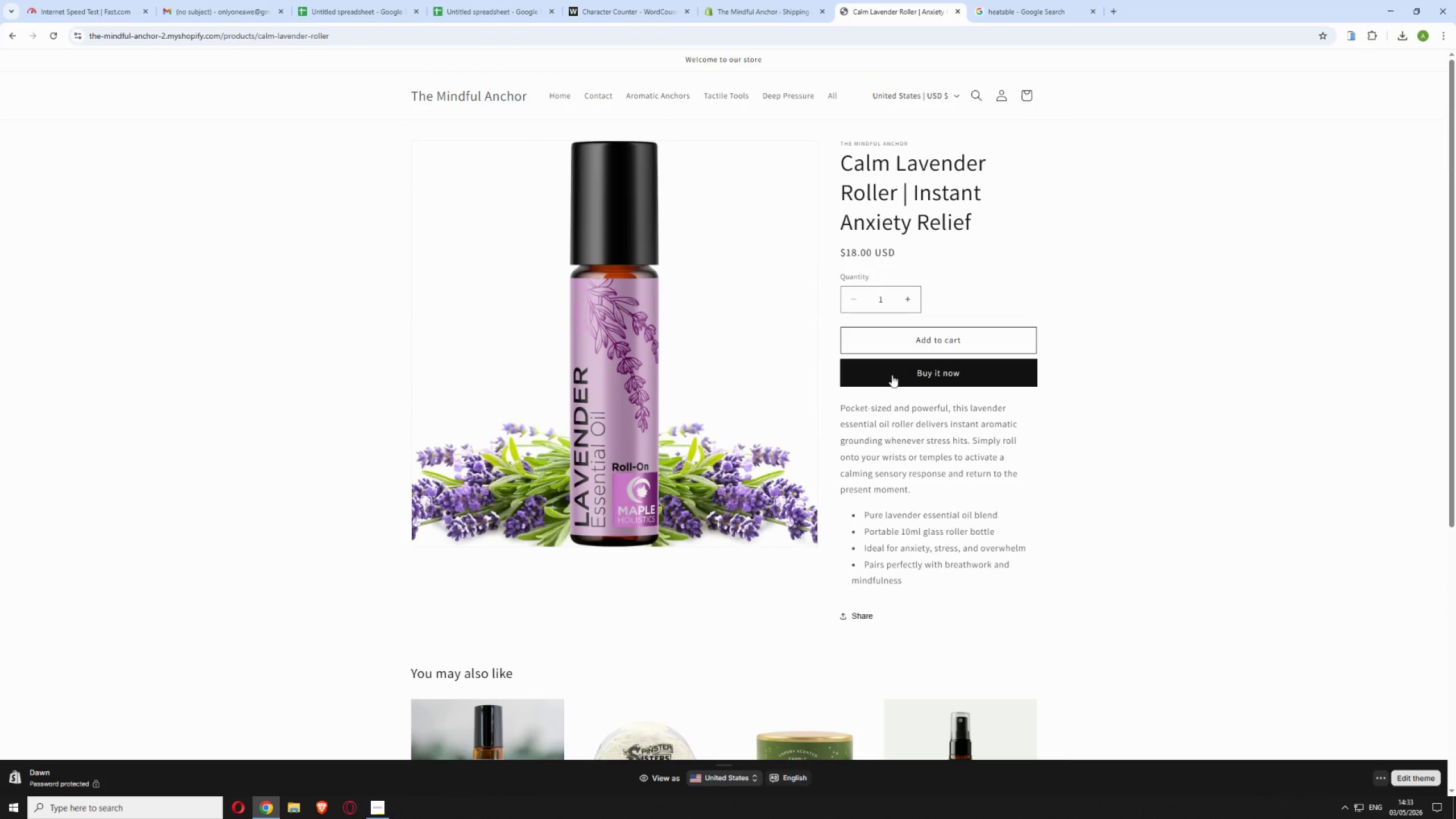 
left_click([892, 375])
 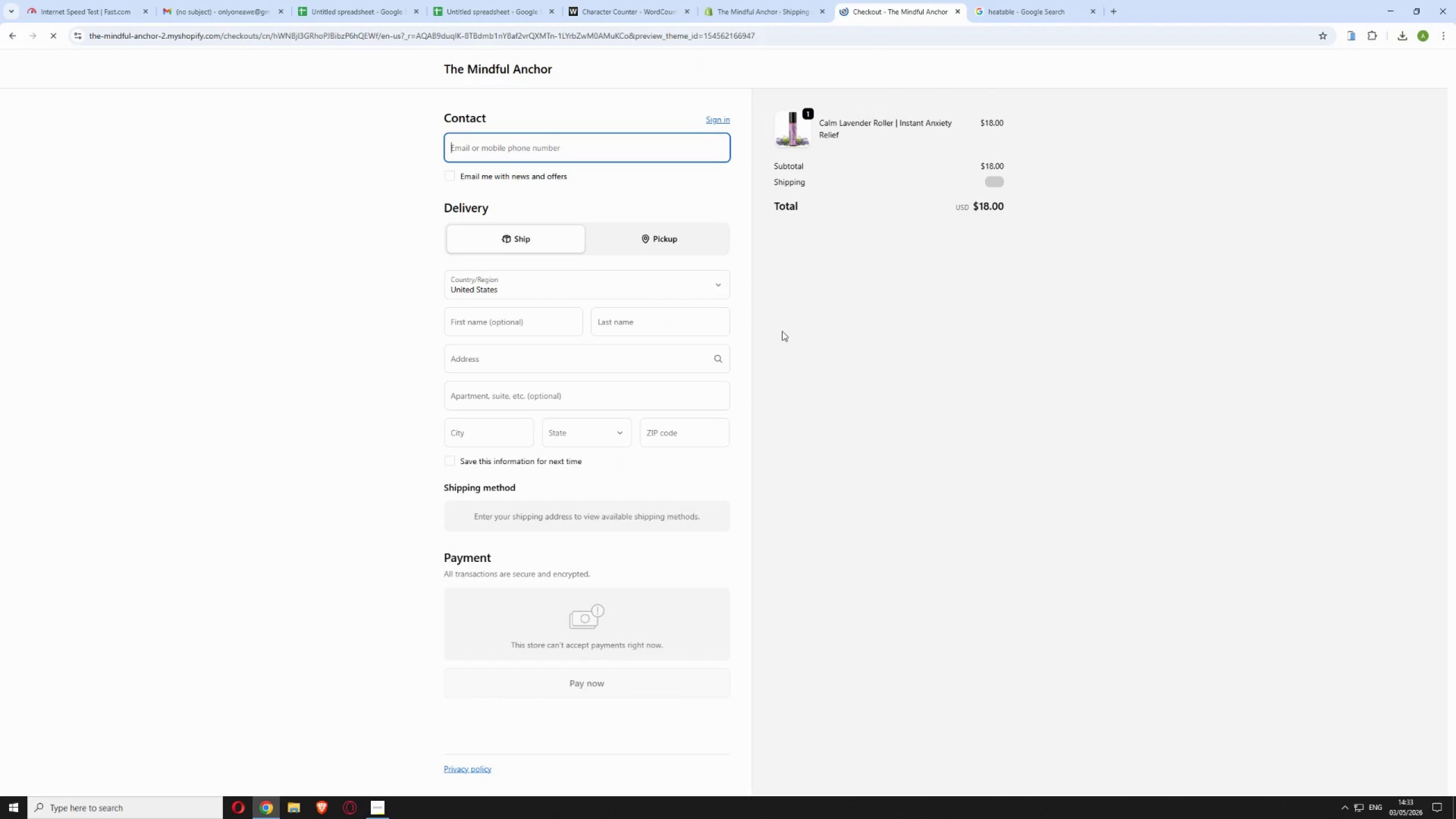 
wait(7.86)
 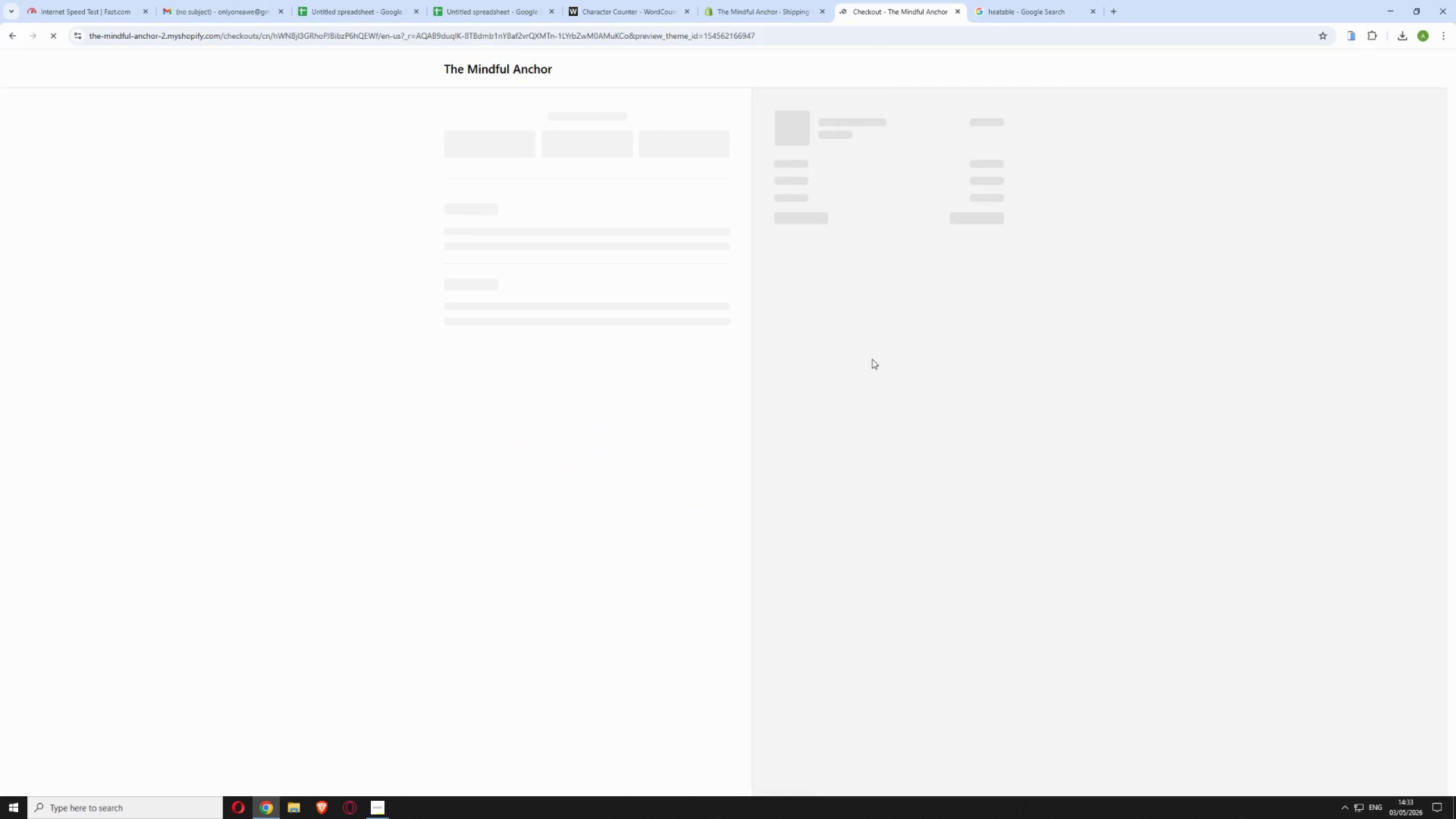 
left_click([506, 284])
 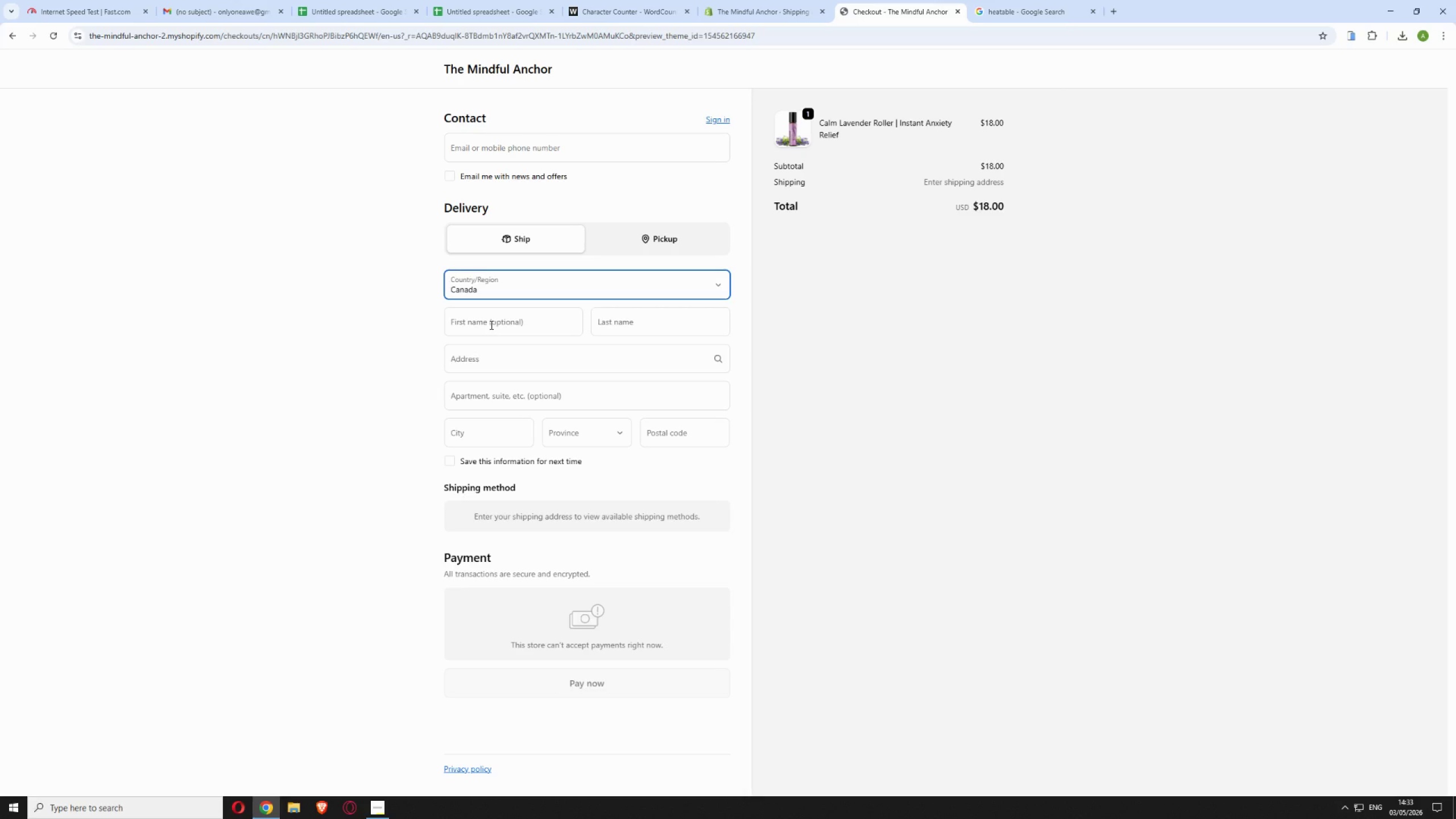 
wait(5.83)
 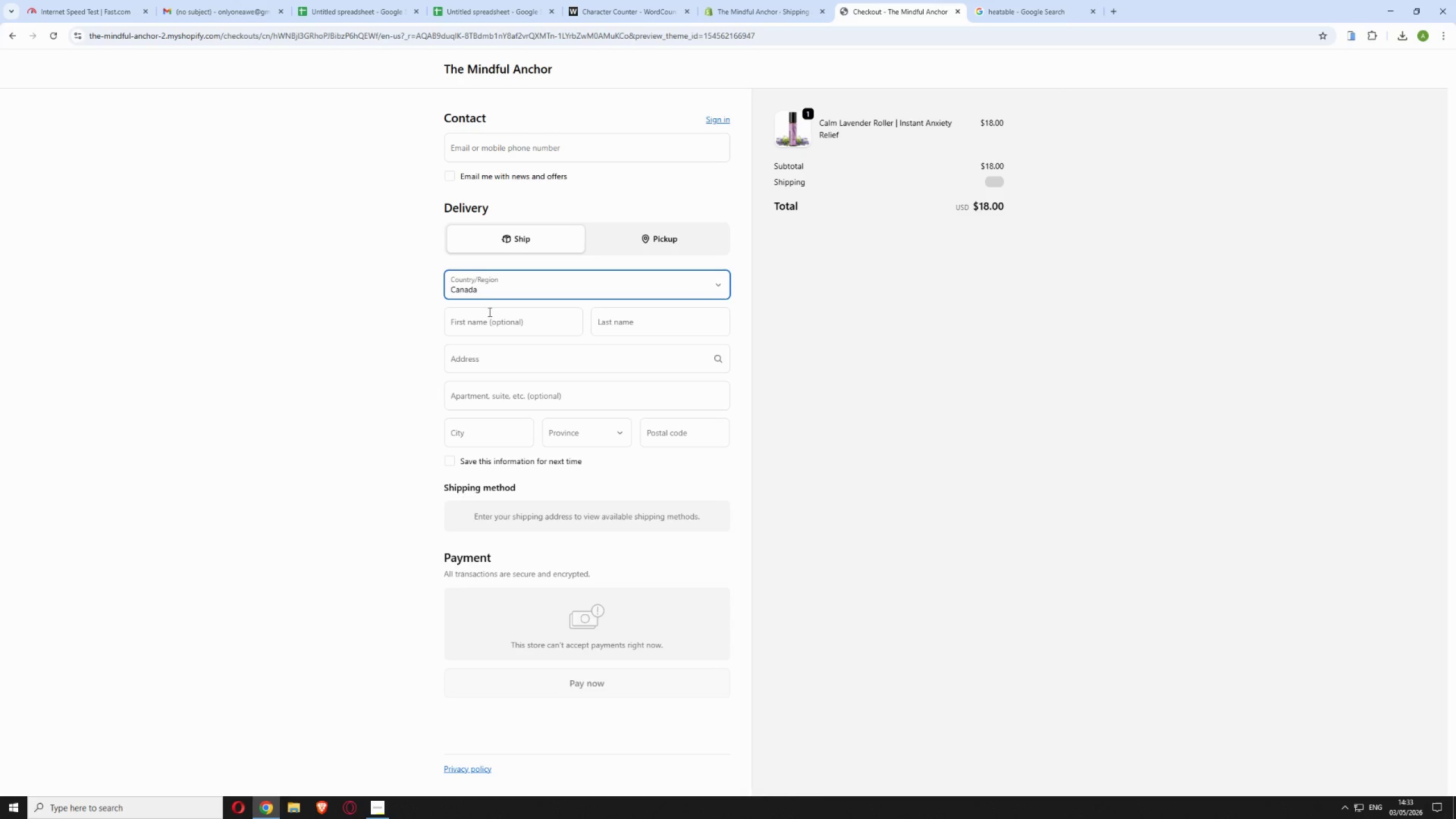 
left_click([490, 325])
 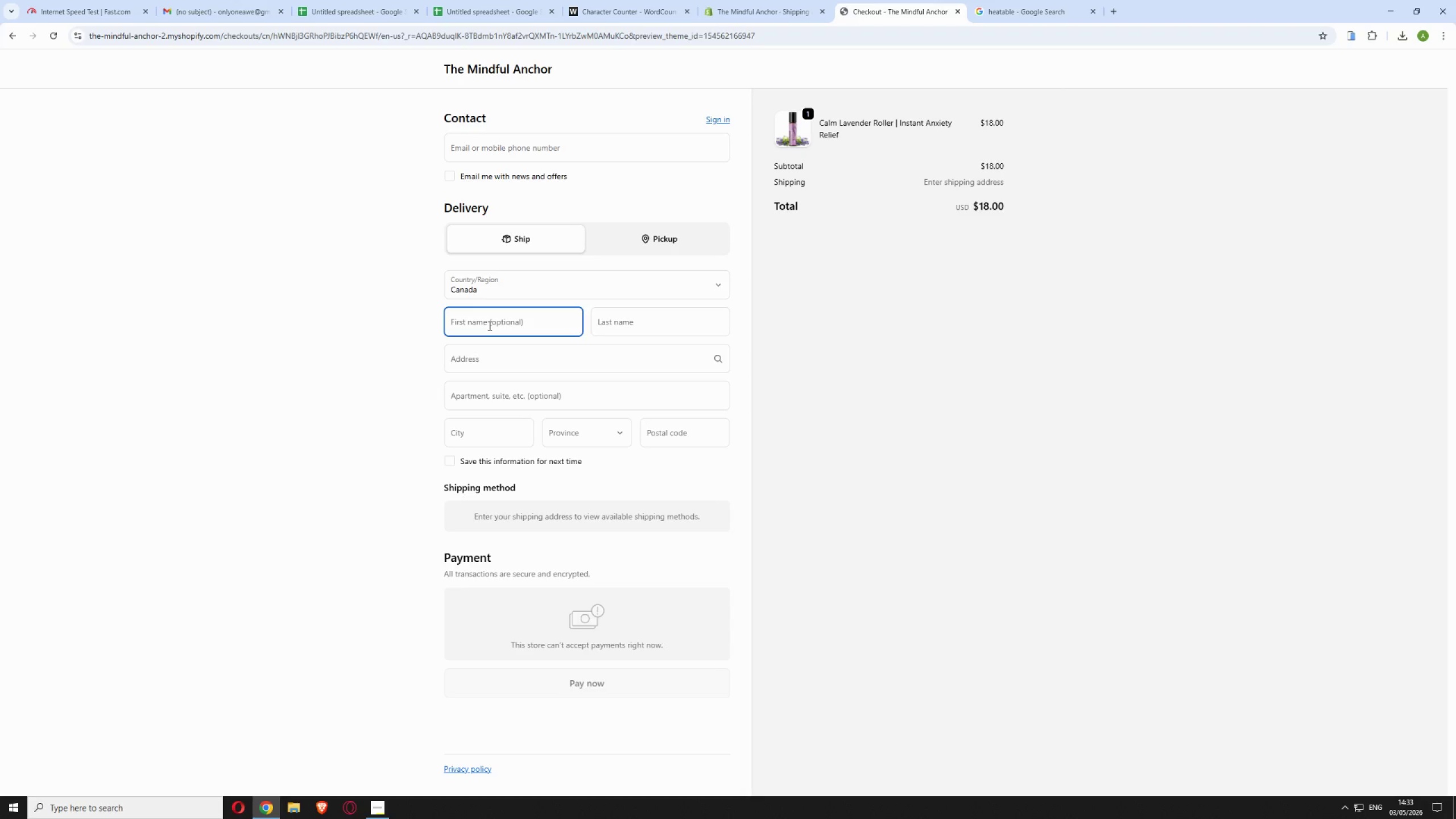 
wait(8.84)
 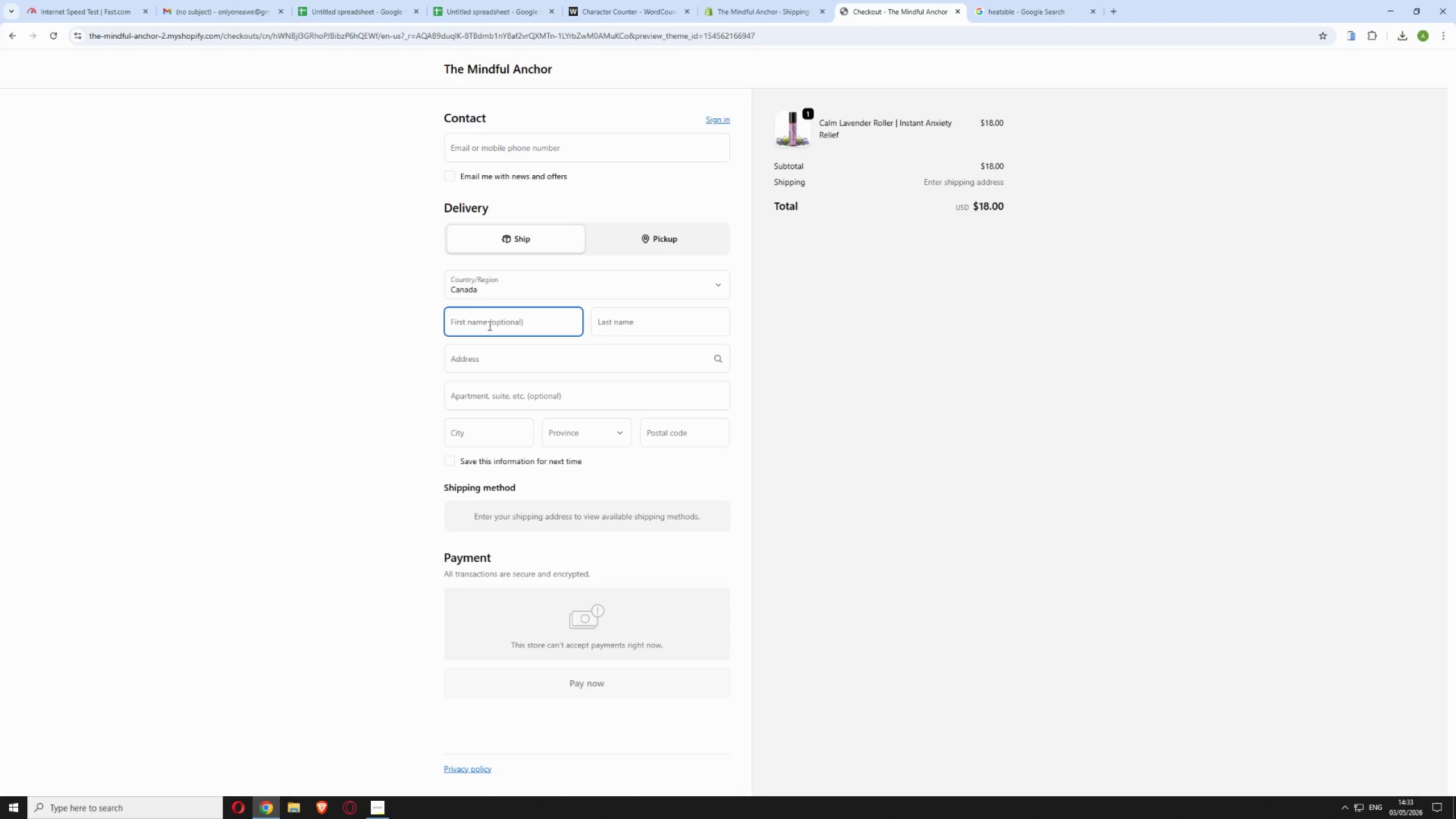 
left_click([504, 359])
 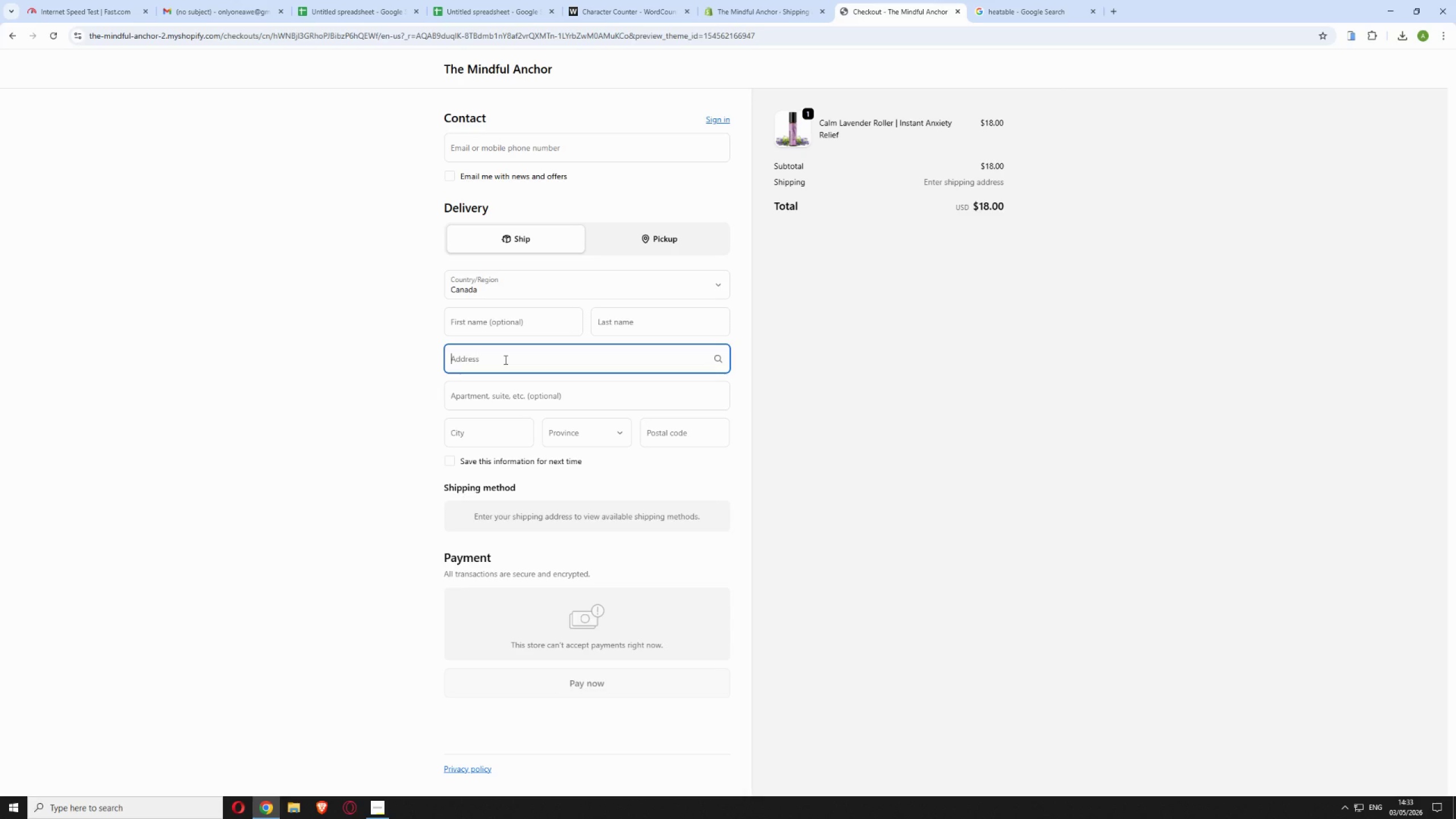 
type(123 queen st w)
 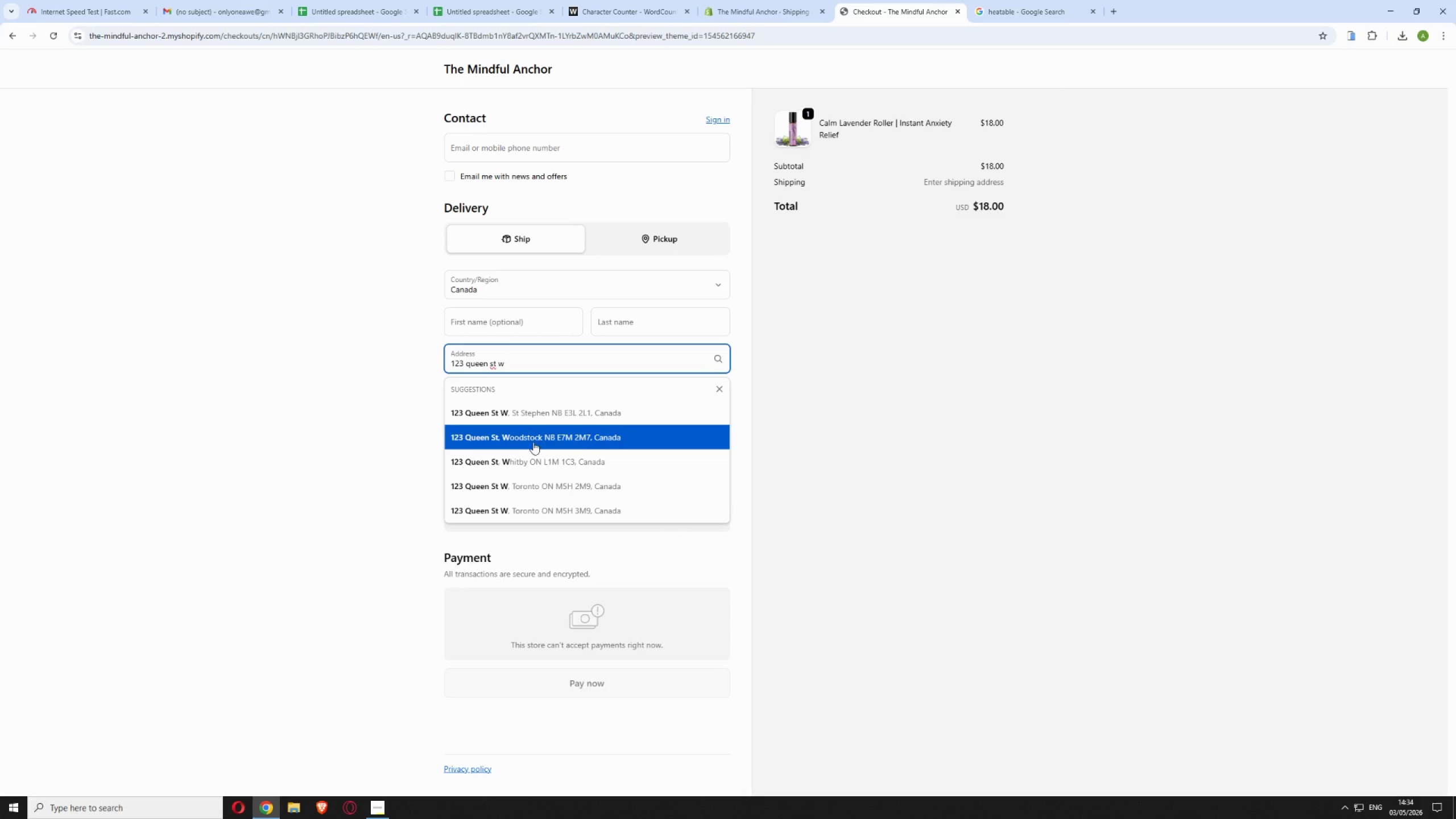 
wait(6.25)
 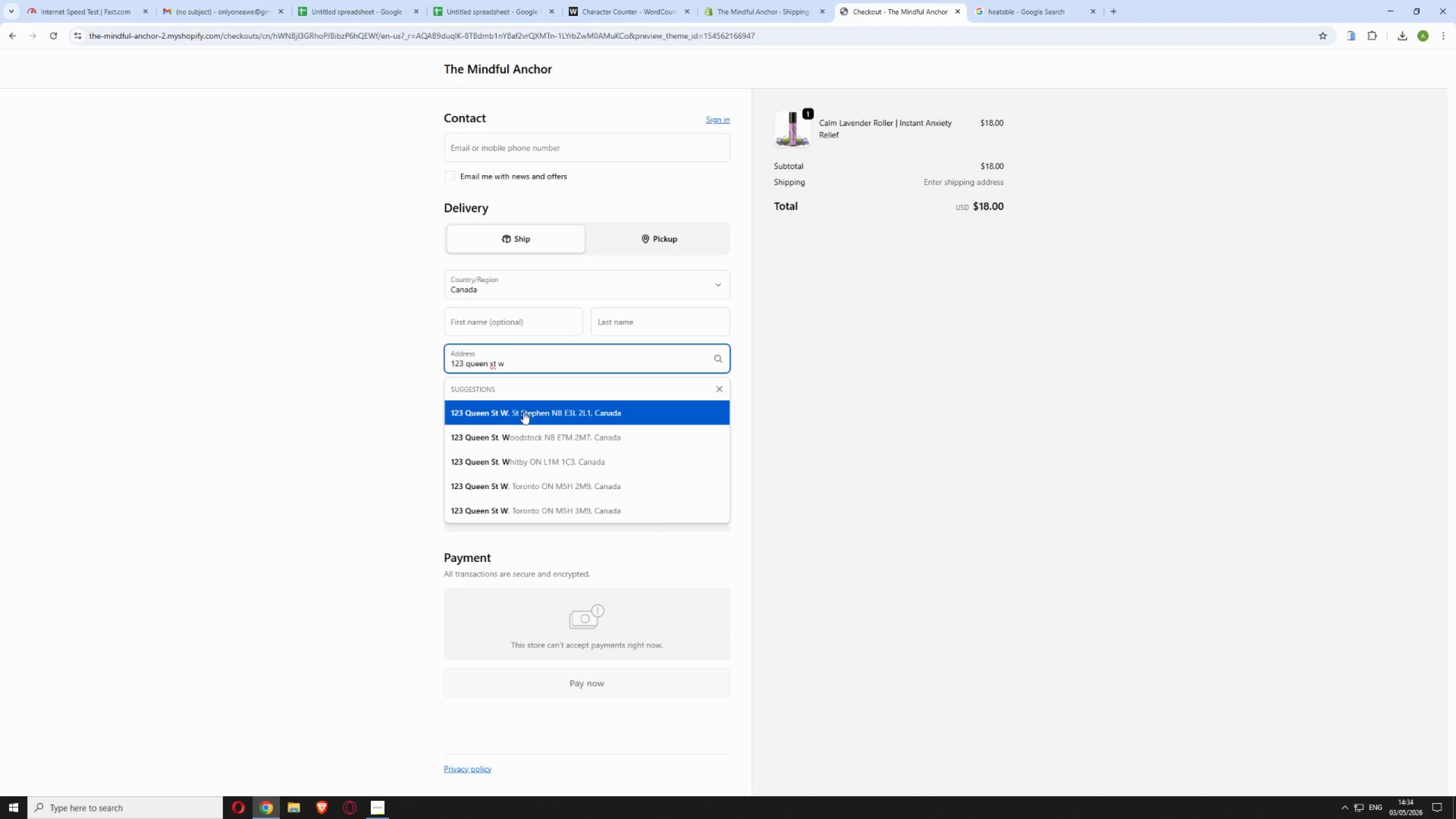 
left_click([552, 481])
 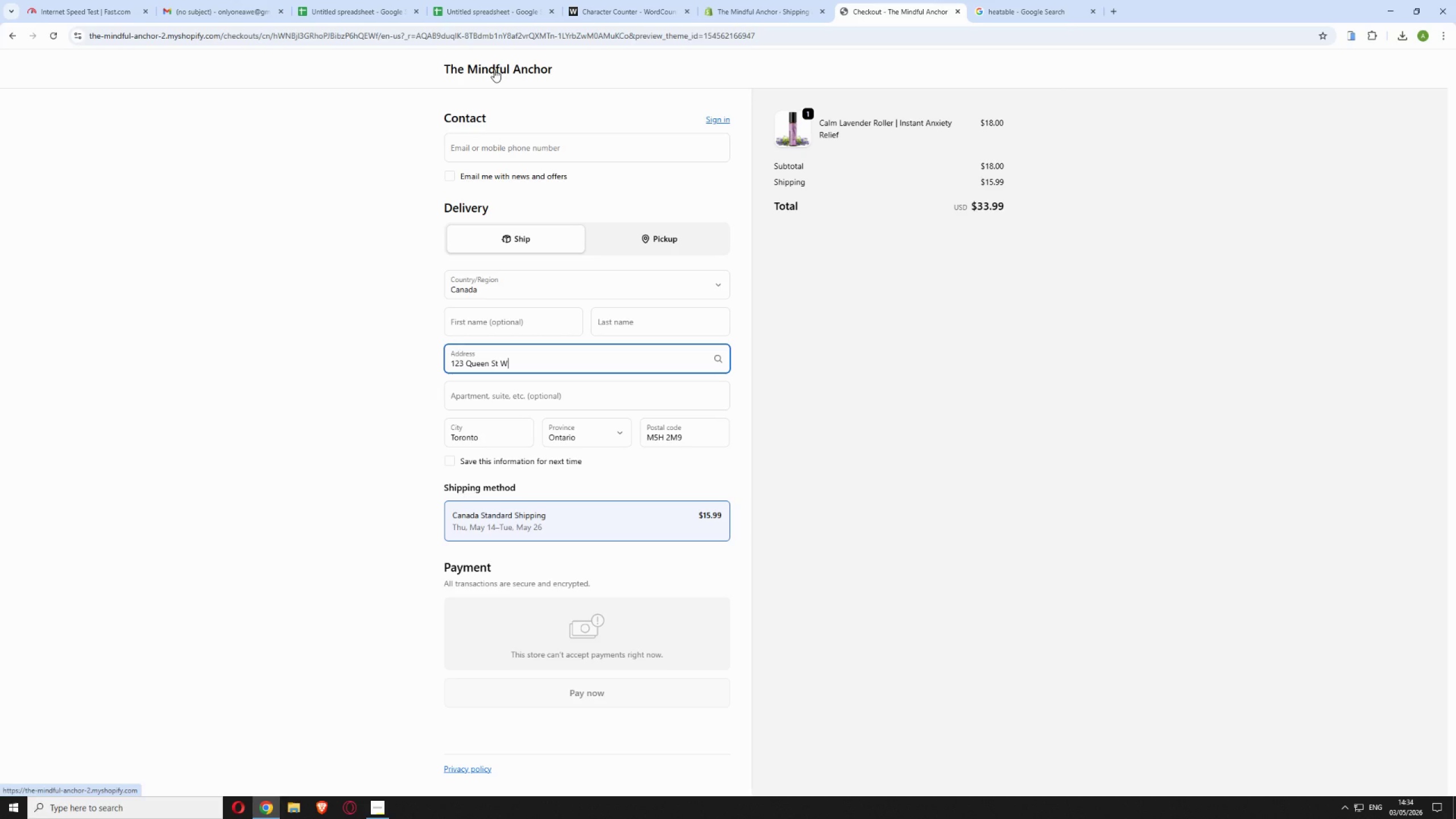 
wait(41.61)
 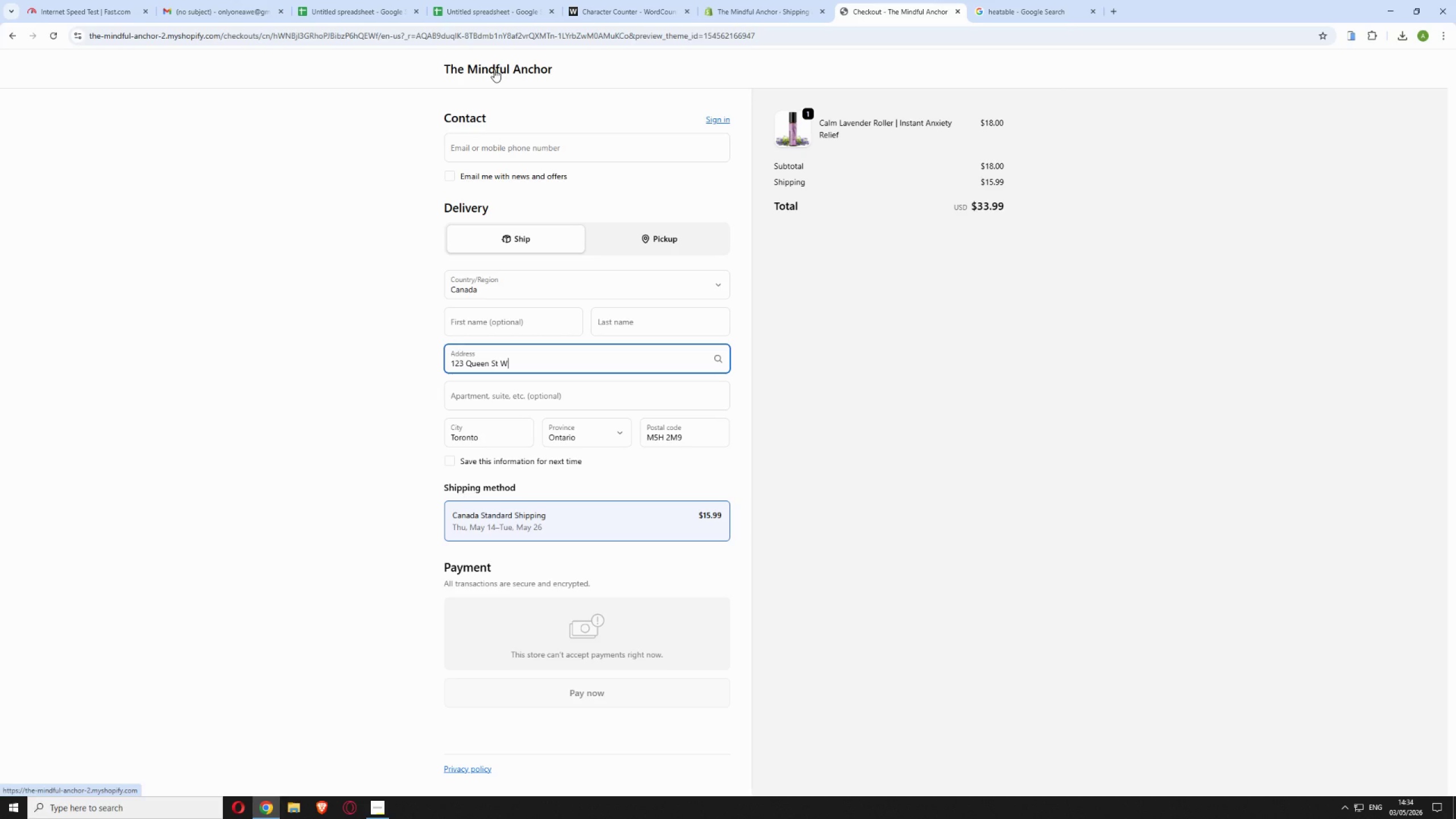 
left_click([465, 288])
 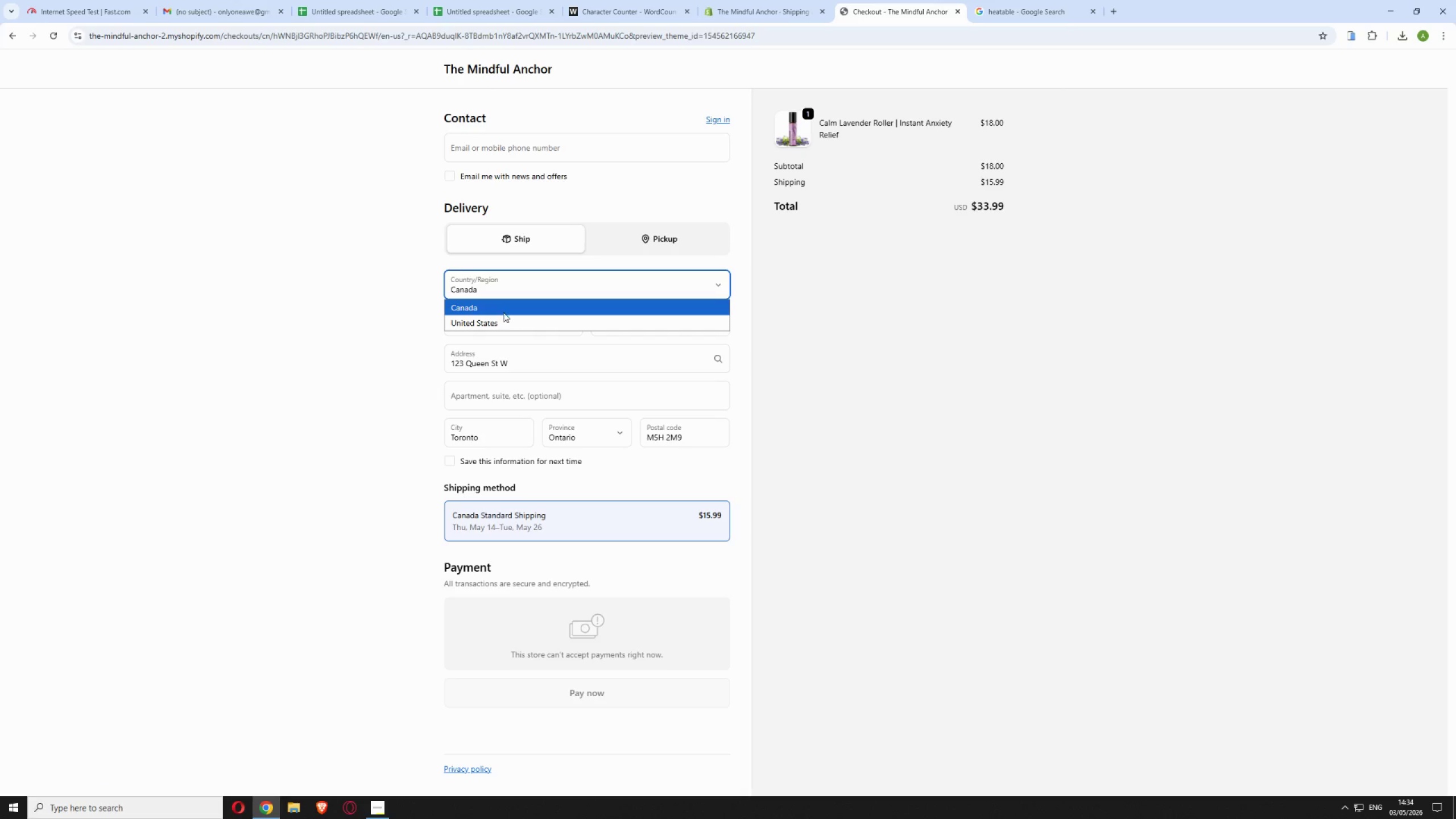 
left_click([503, 322])
 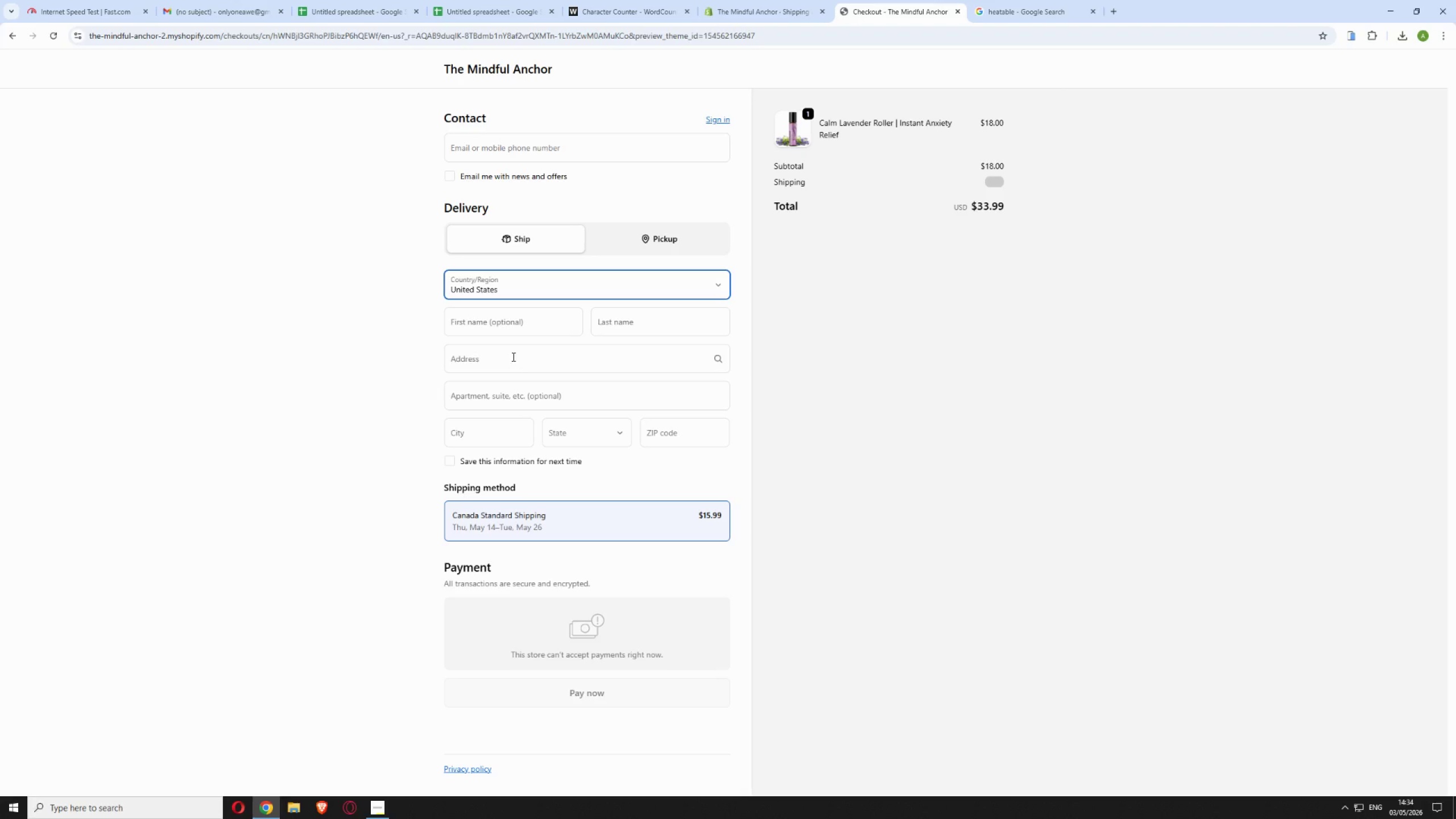 
left_click([512, 357])
 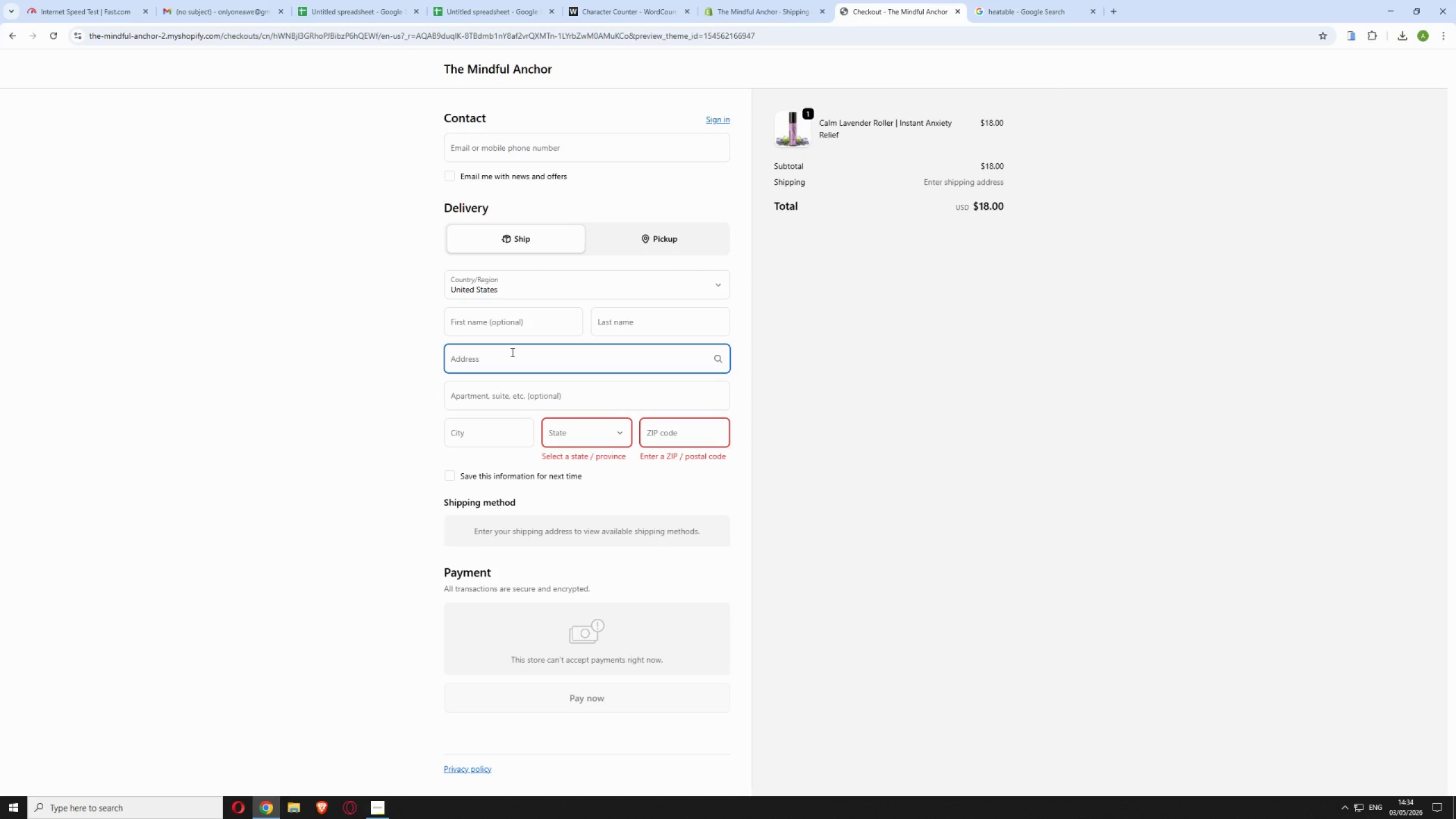 
type(233 s wacker)
 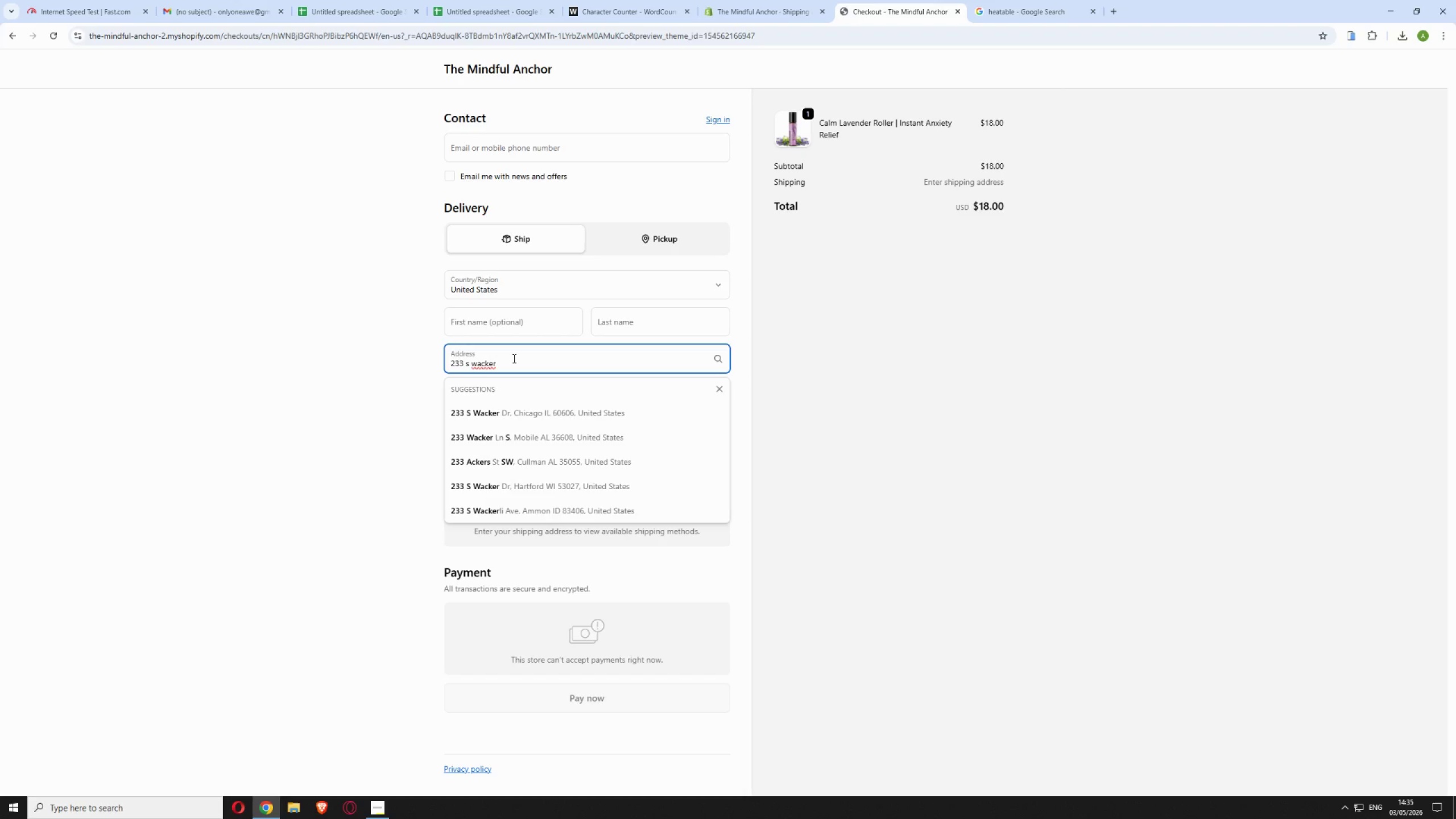 
wait(5.28)
 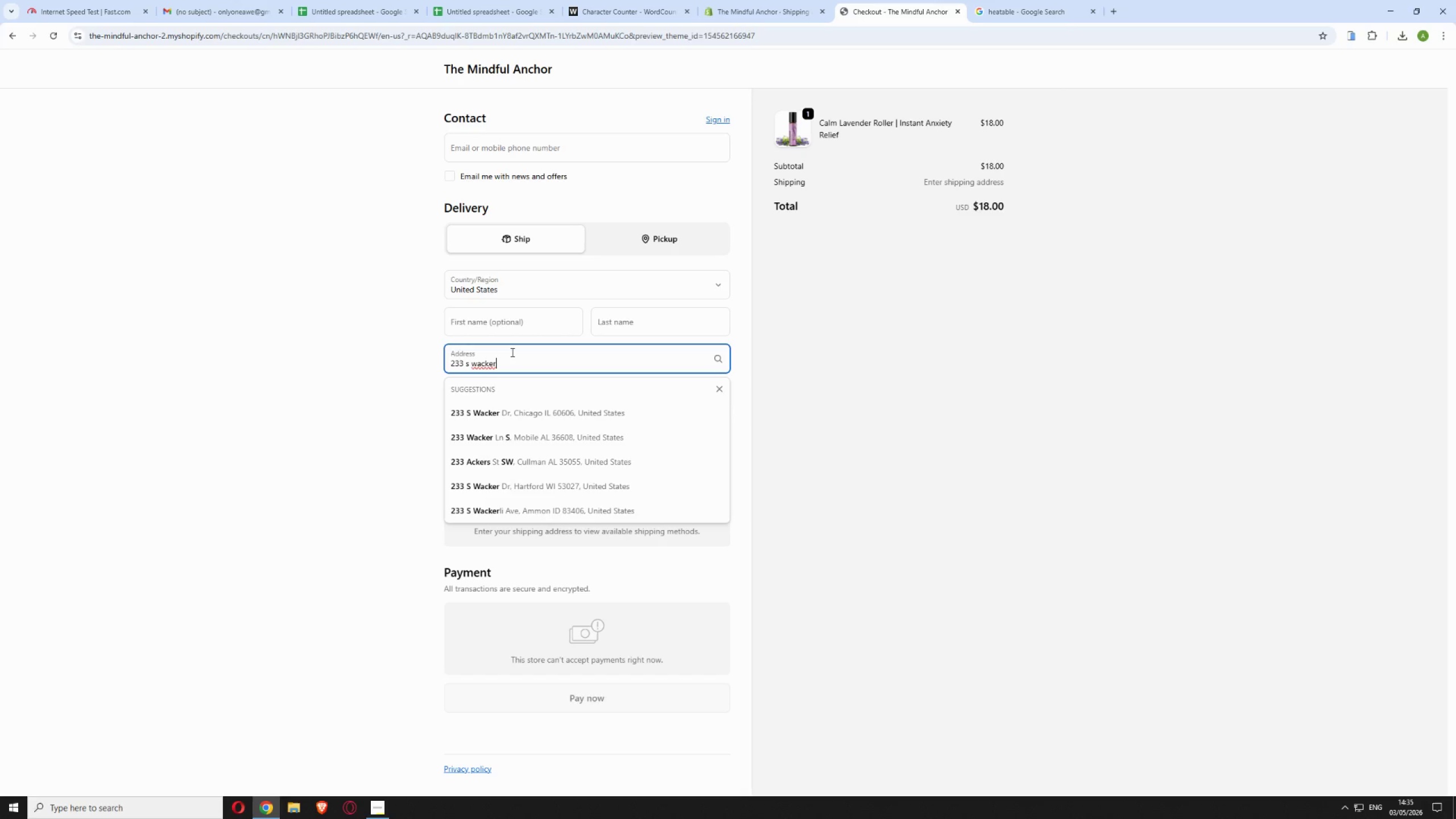 
left_click([560, 412])
 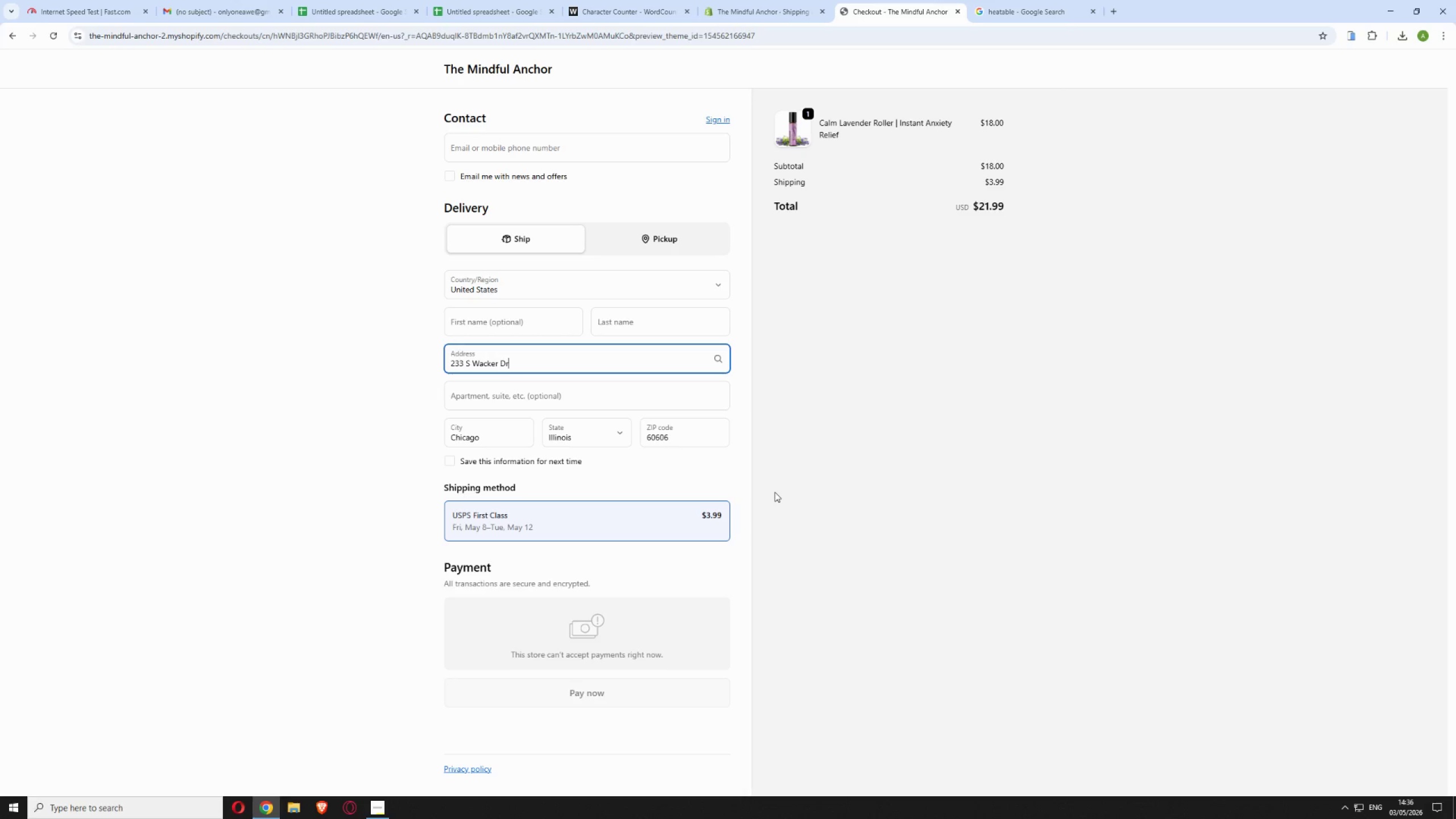 
wait(61.58)
 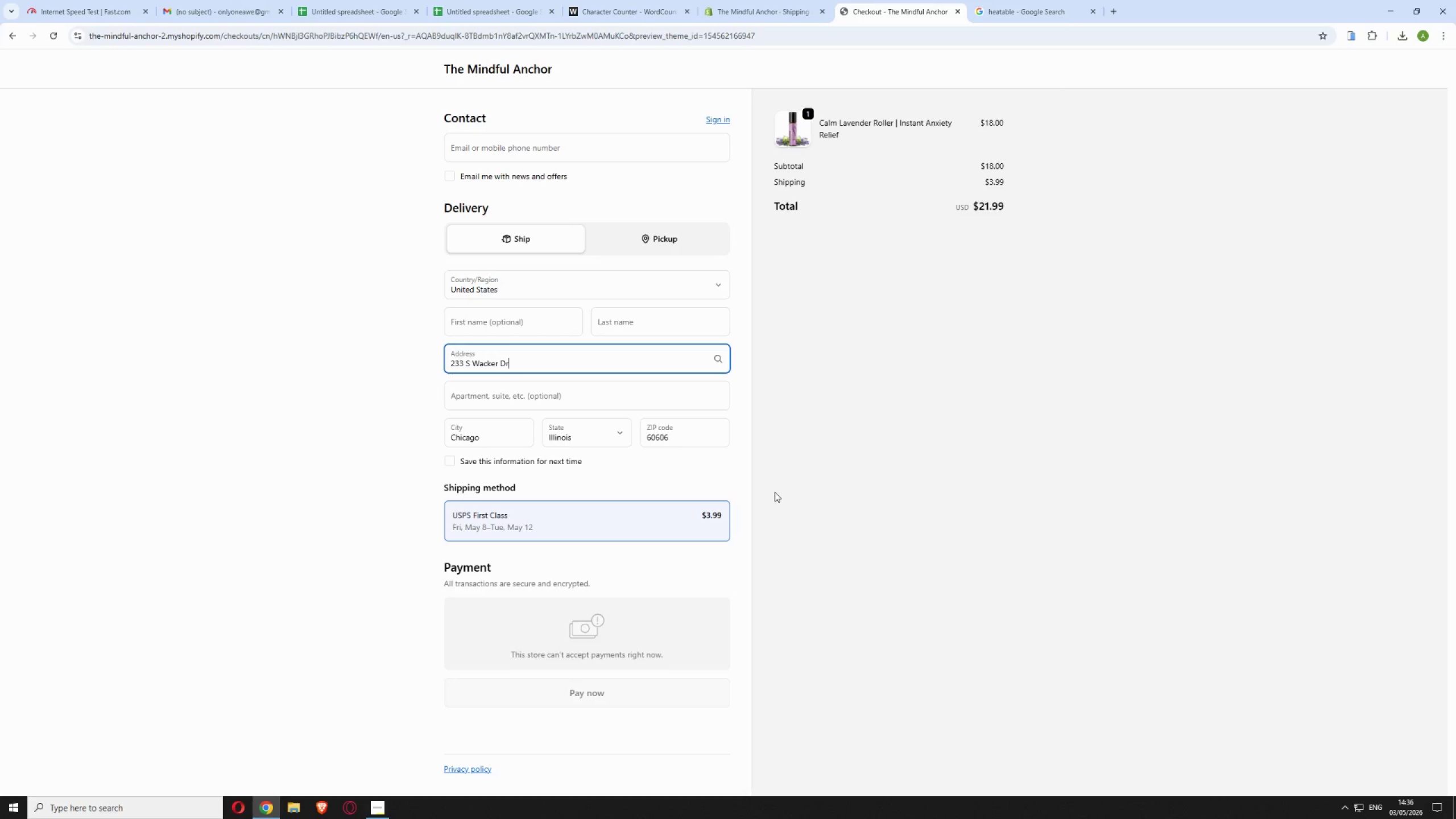 
left_click([762, 1])
 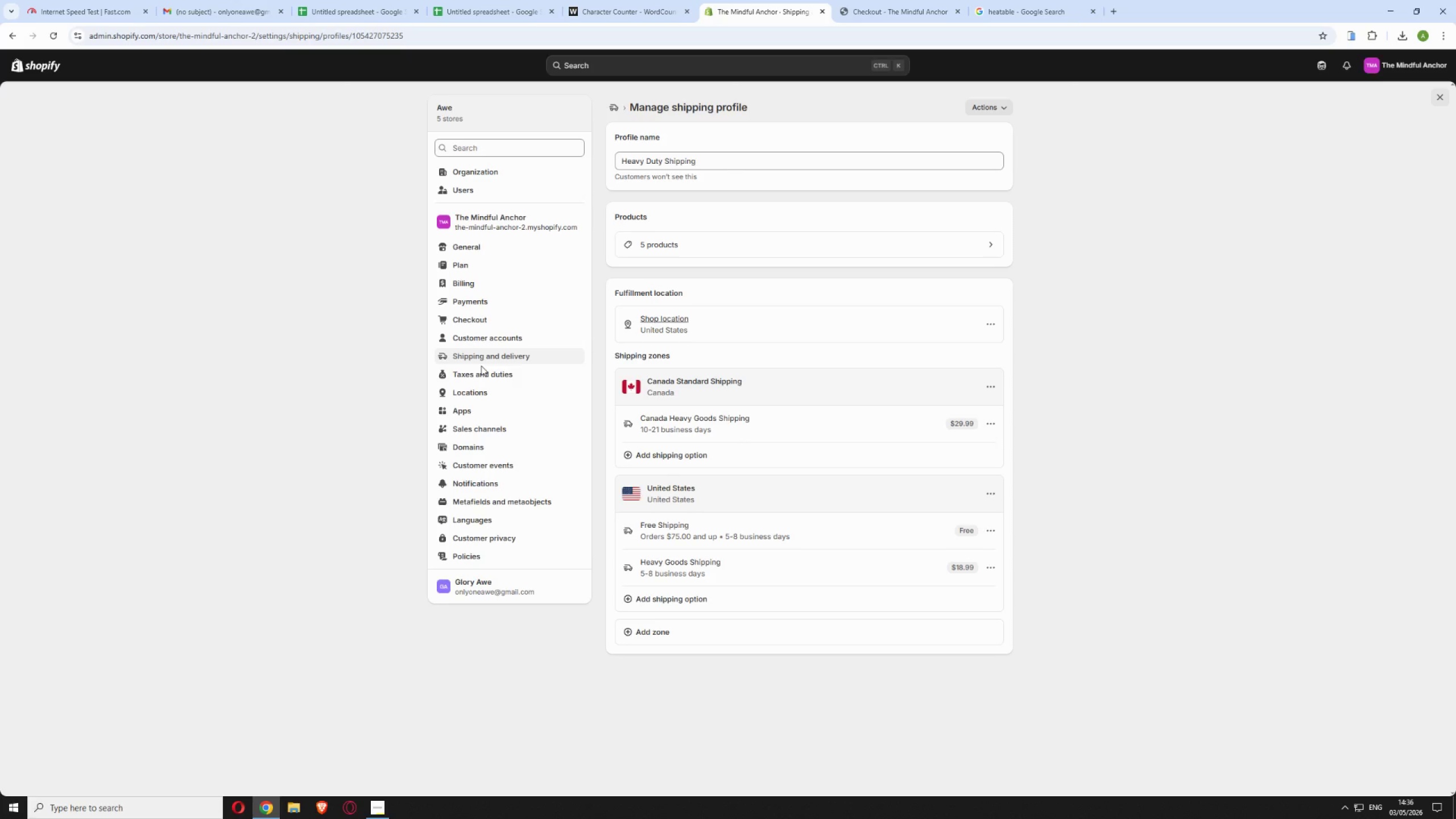 
wait(8.41)
 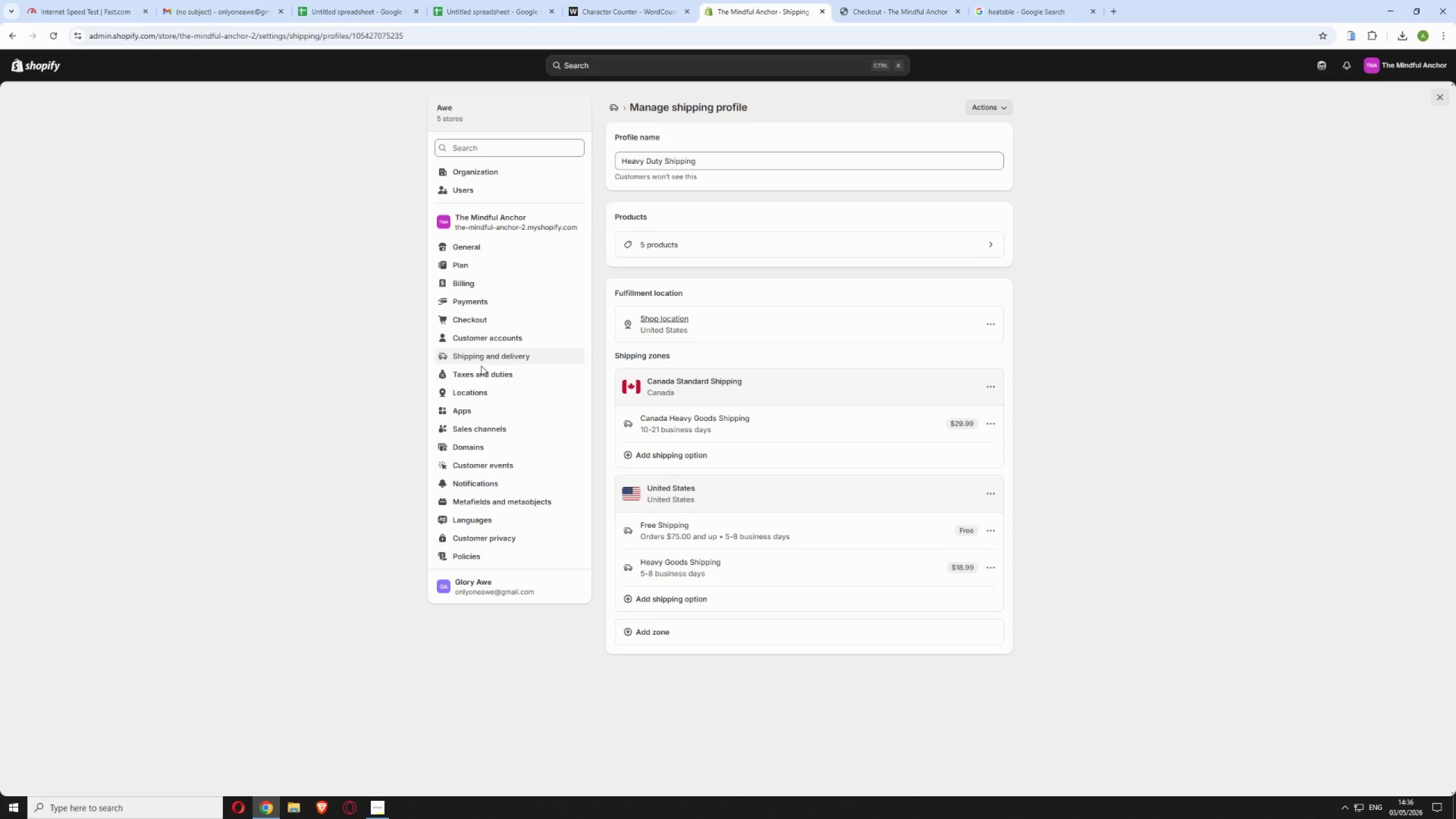 
left_click_drag(start_coordinate=[421, 36], to_coordinate=[287, 61])
 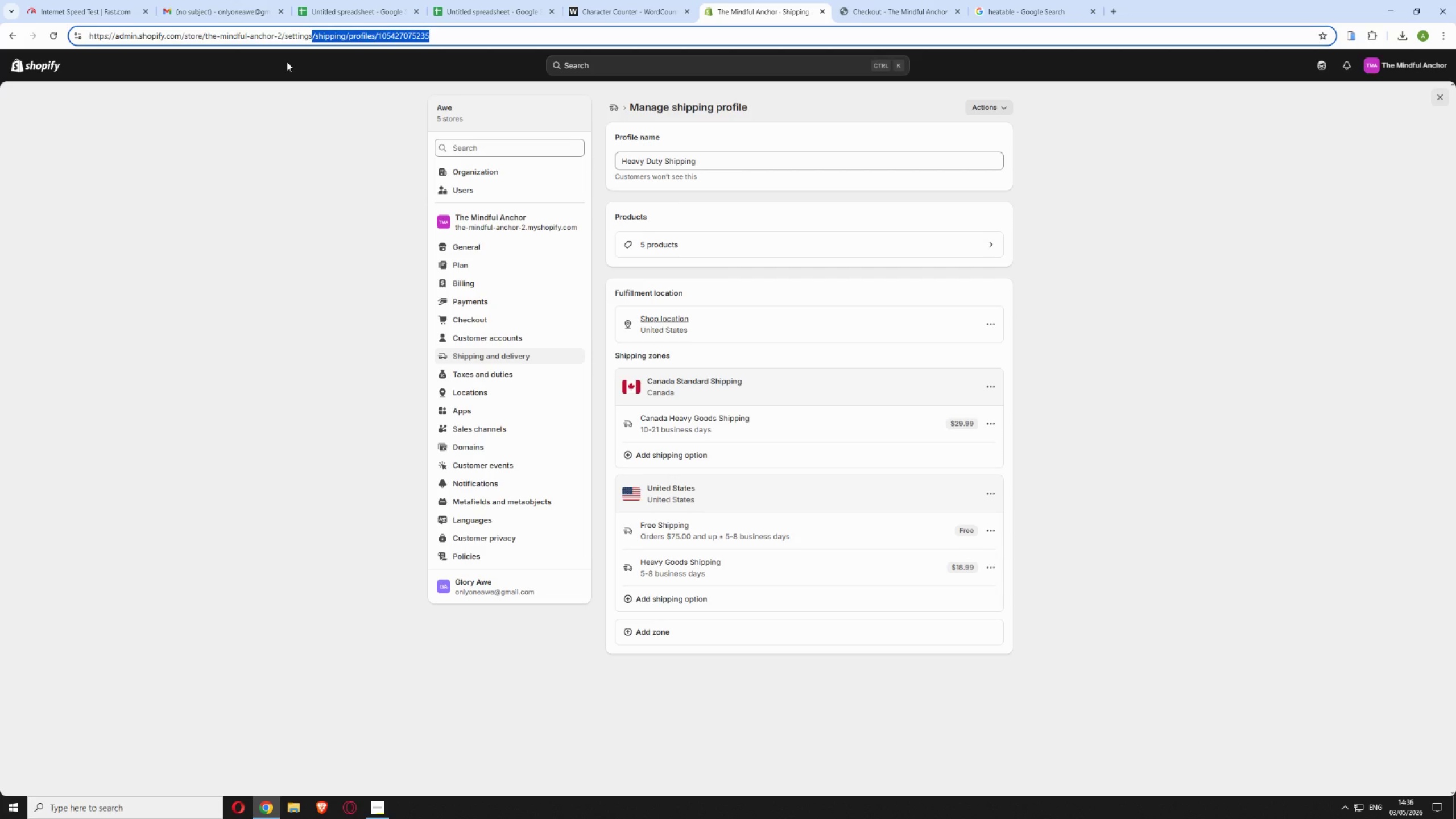 
key(Backspace)
 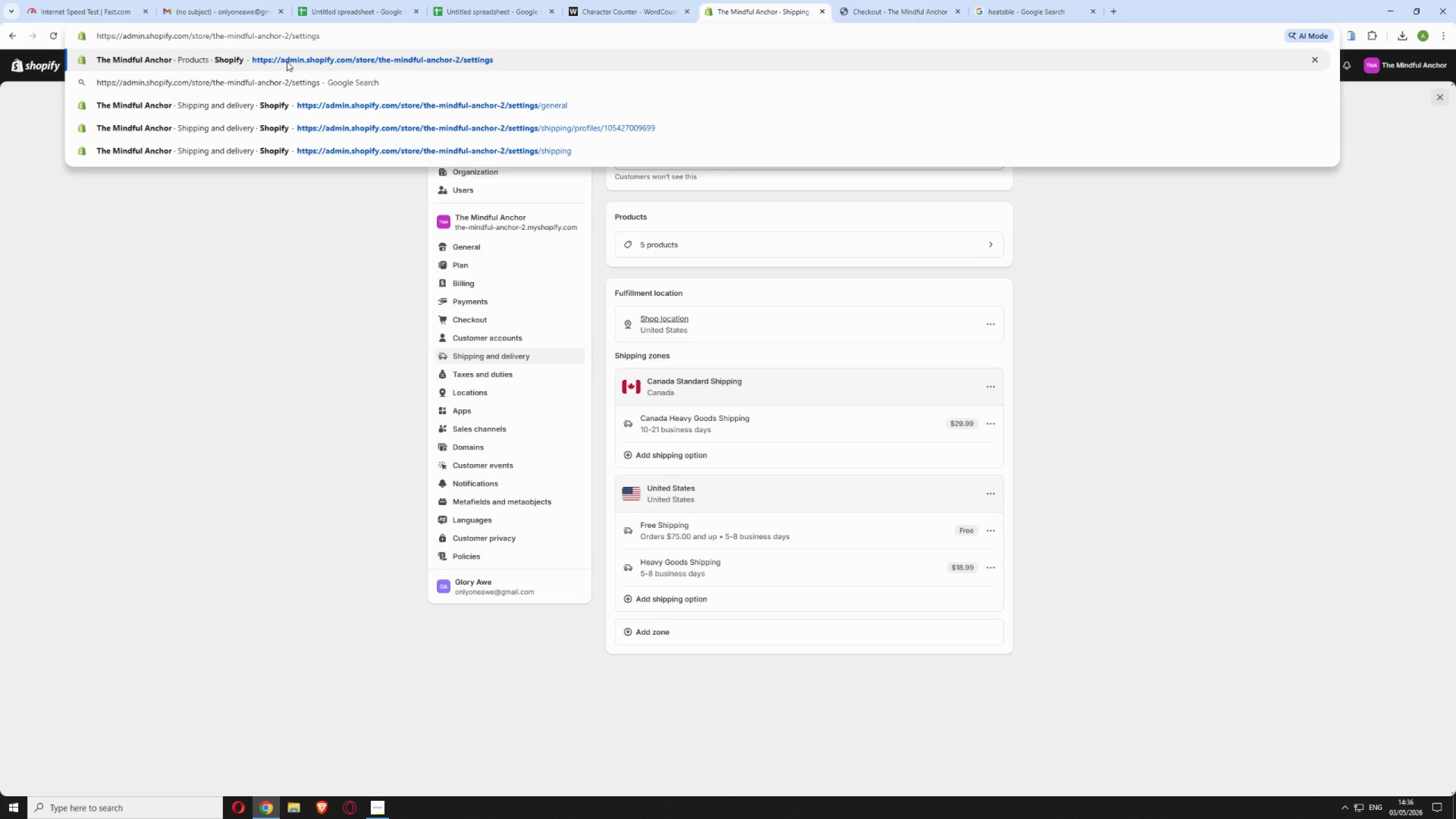 
key(Enter)
 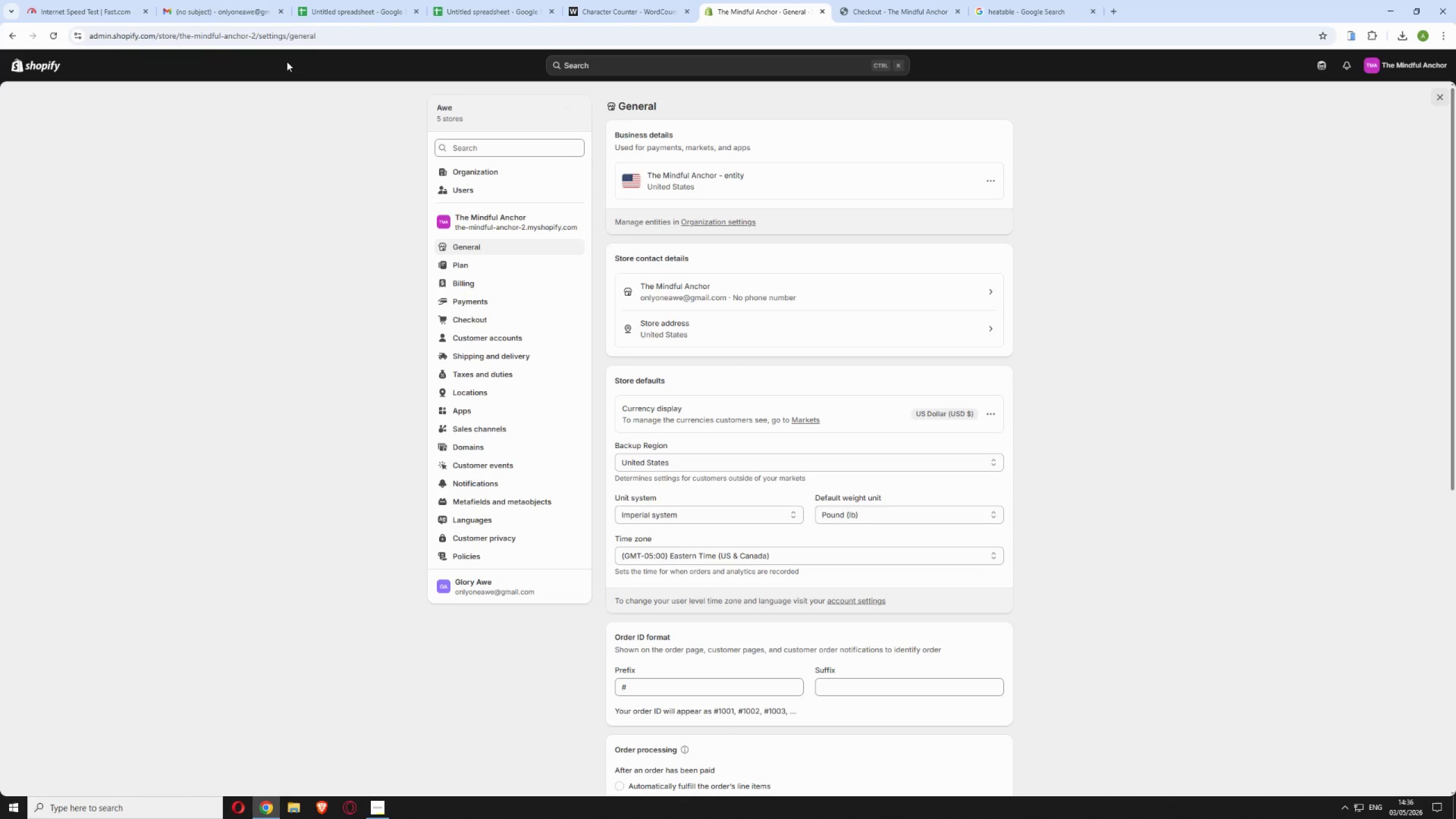 
wait(21.61)
 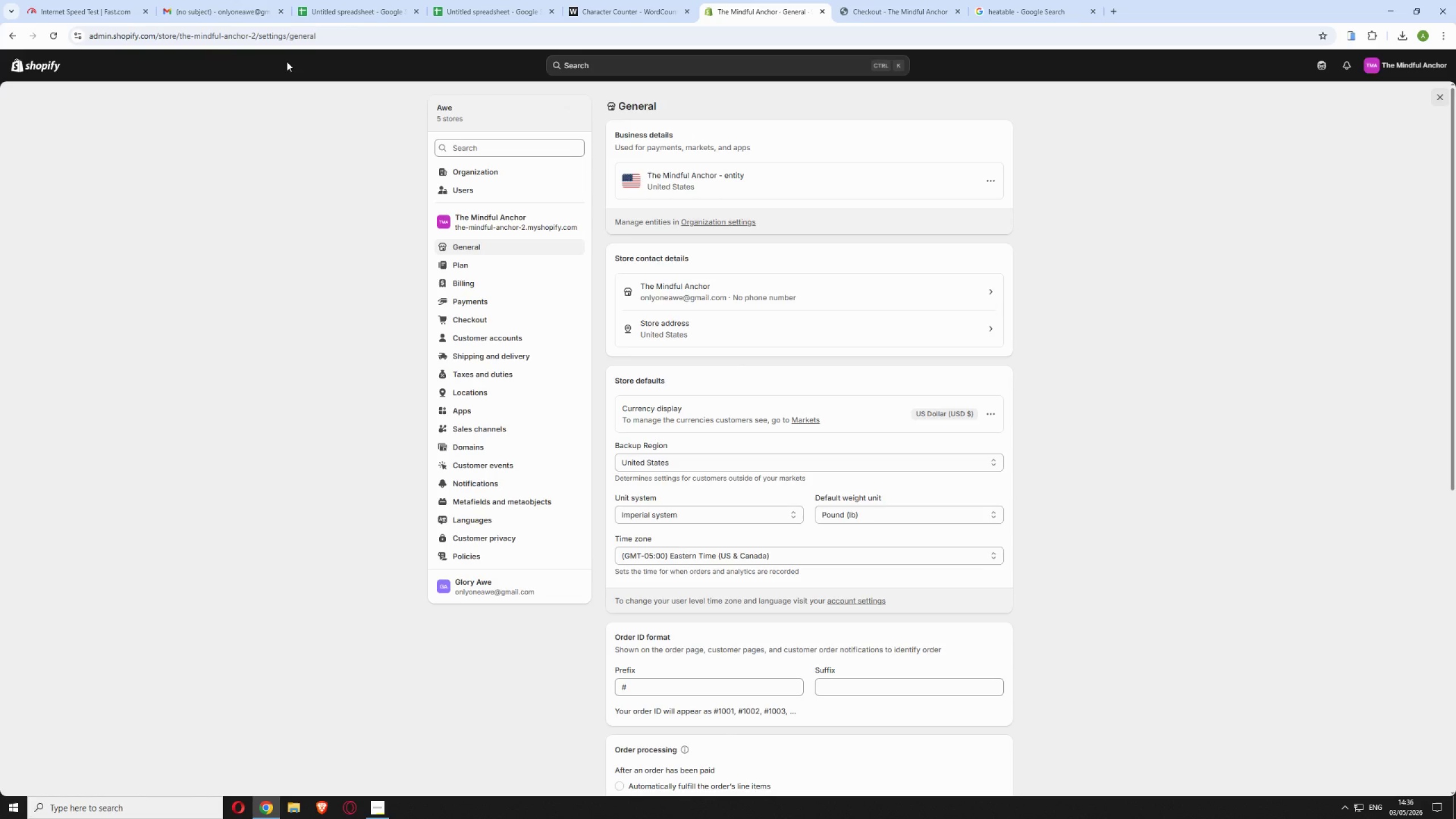 
left_click([501, 397])
 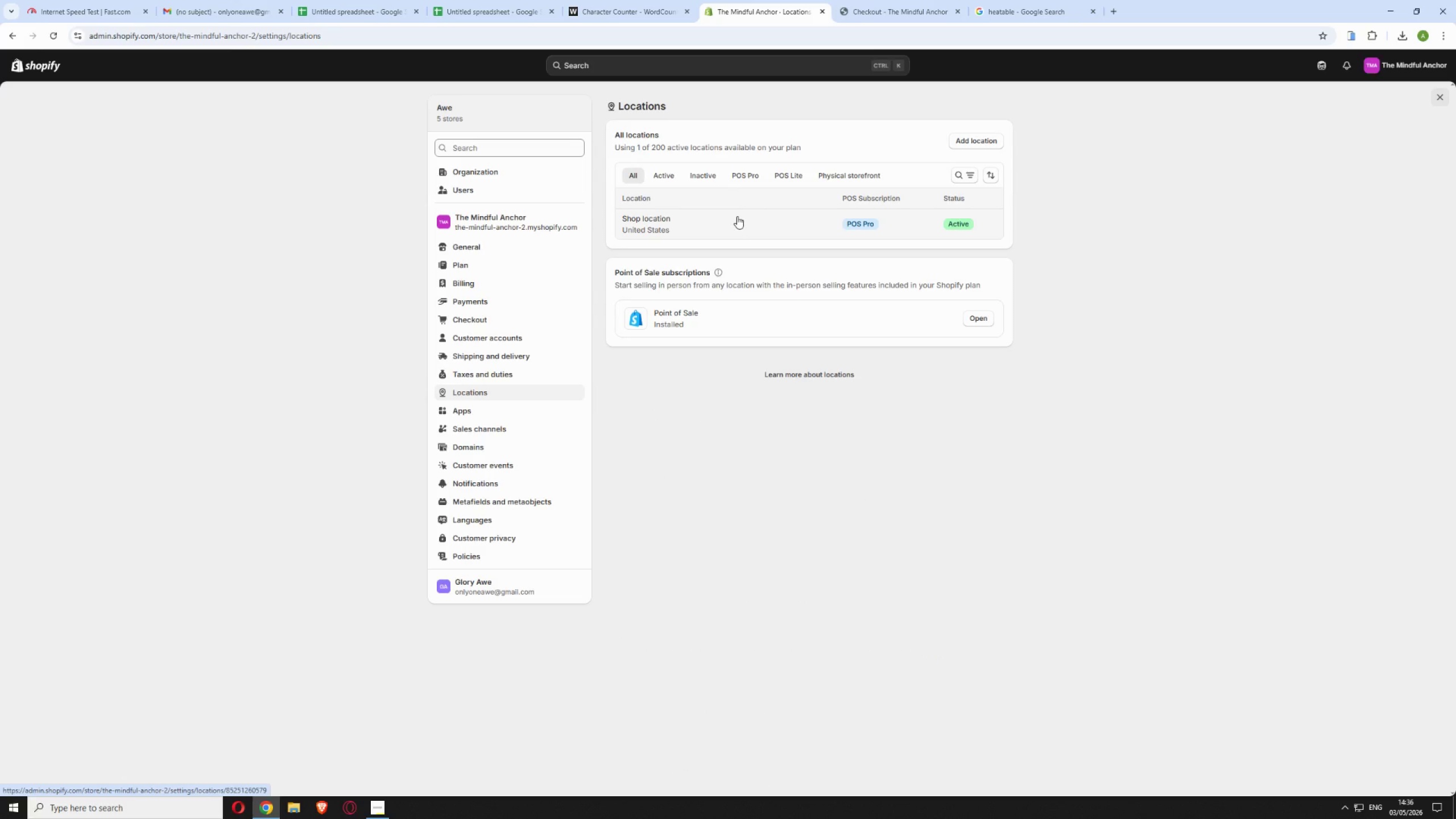 
left_click([737, 216])
 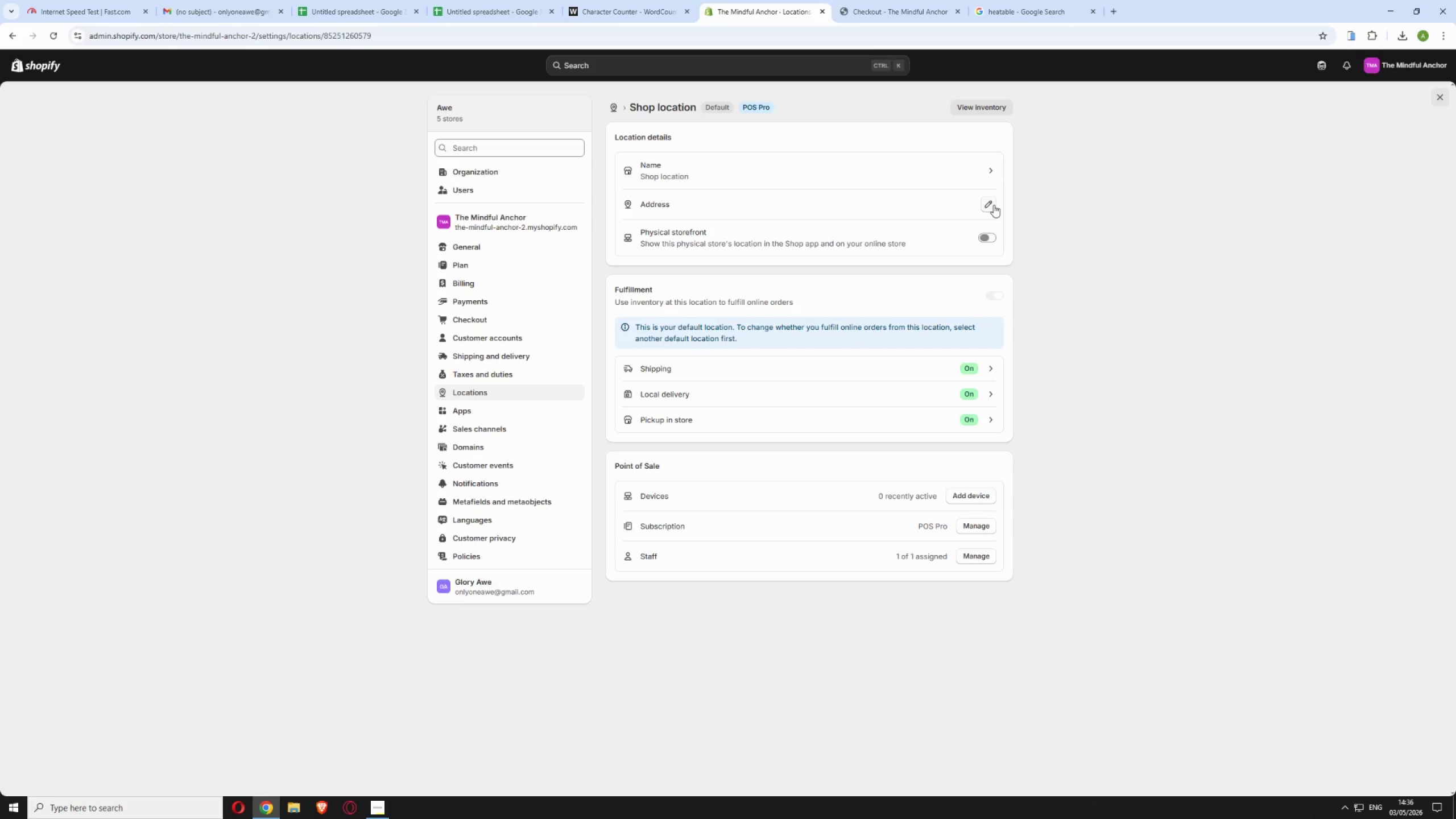 
left_click([994, 202])
 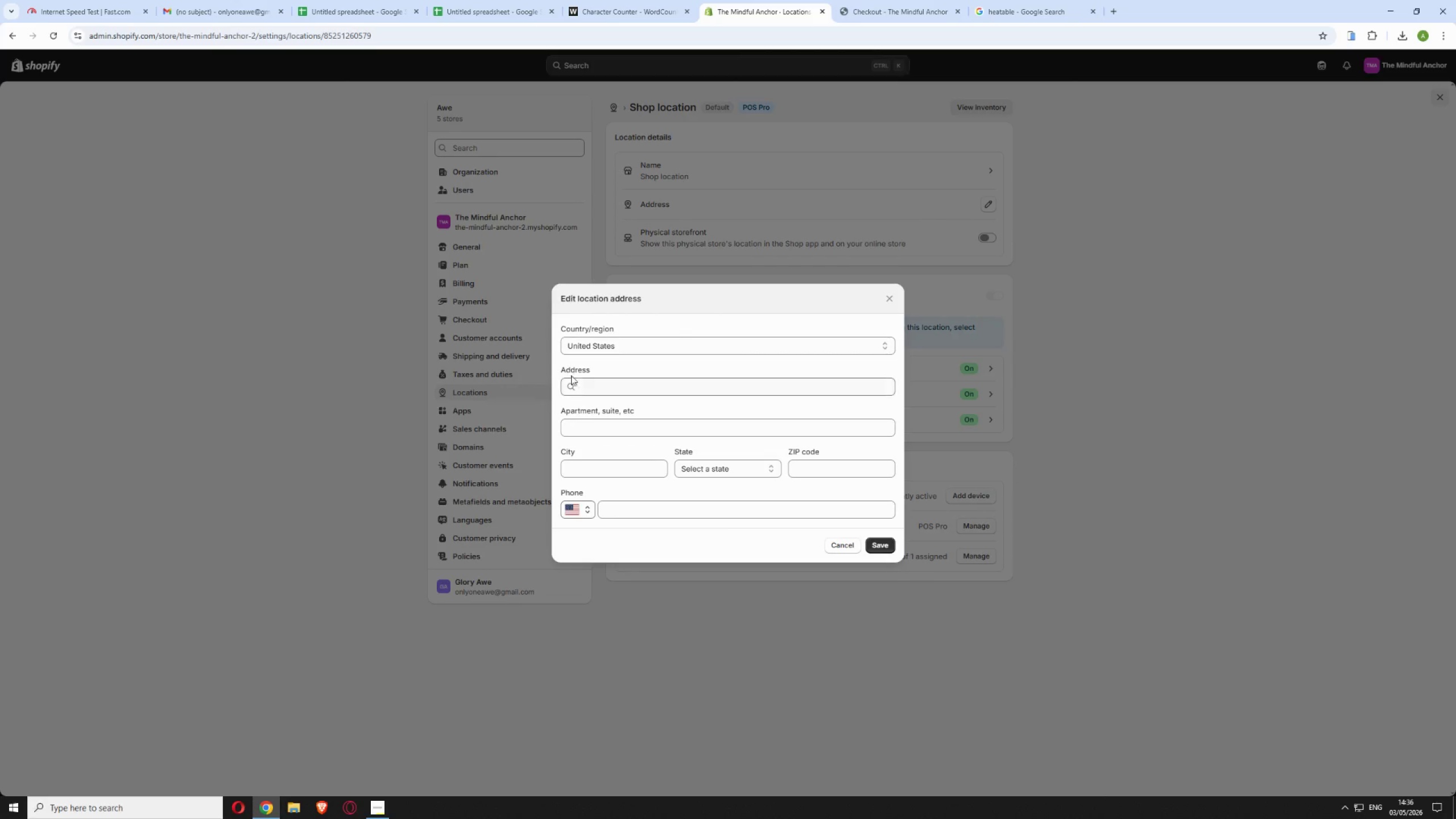 
left_click([588, 383])
 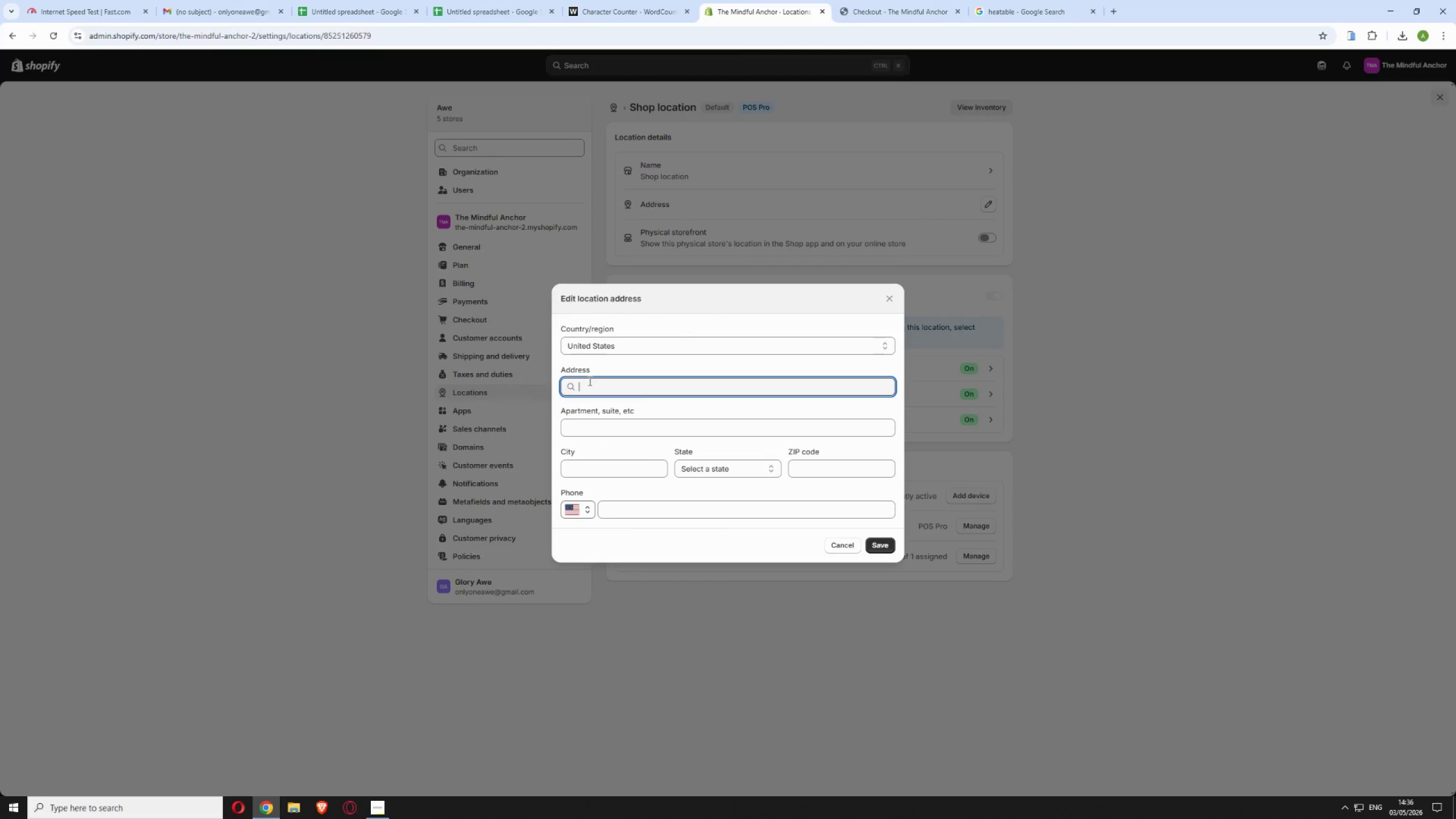 
type(233 s wacker)
 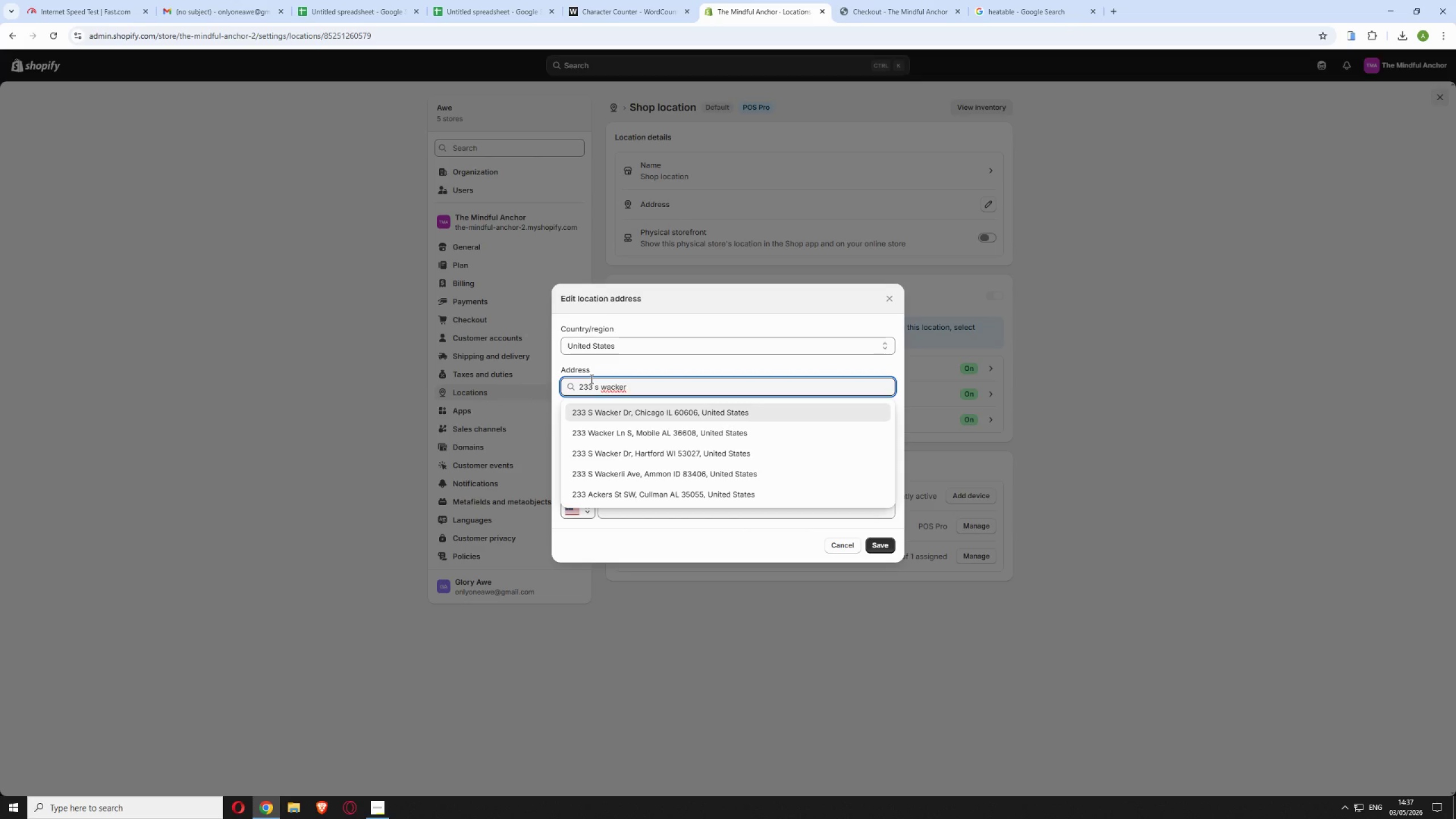 
left_click([649, 416])
 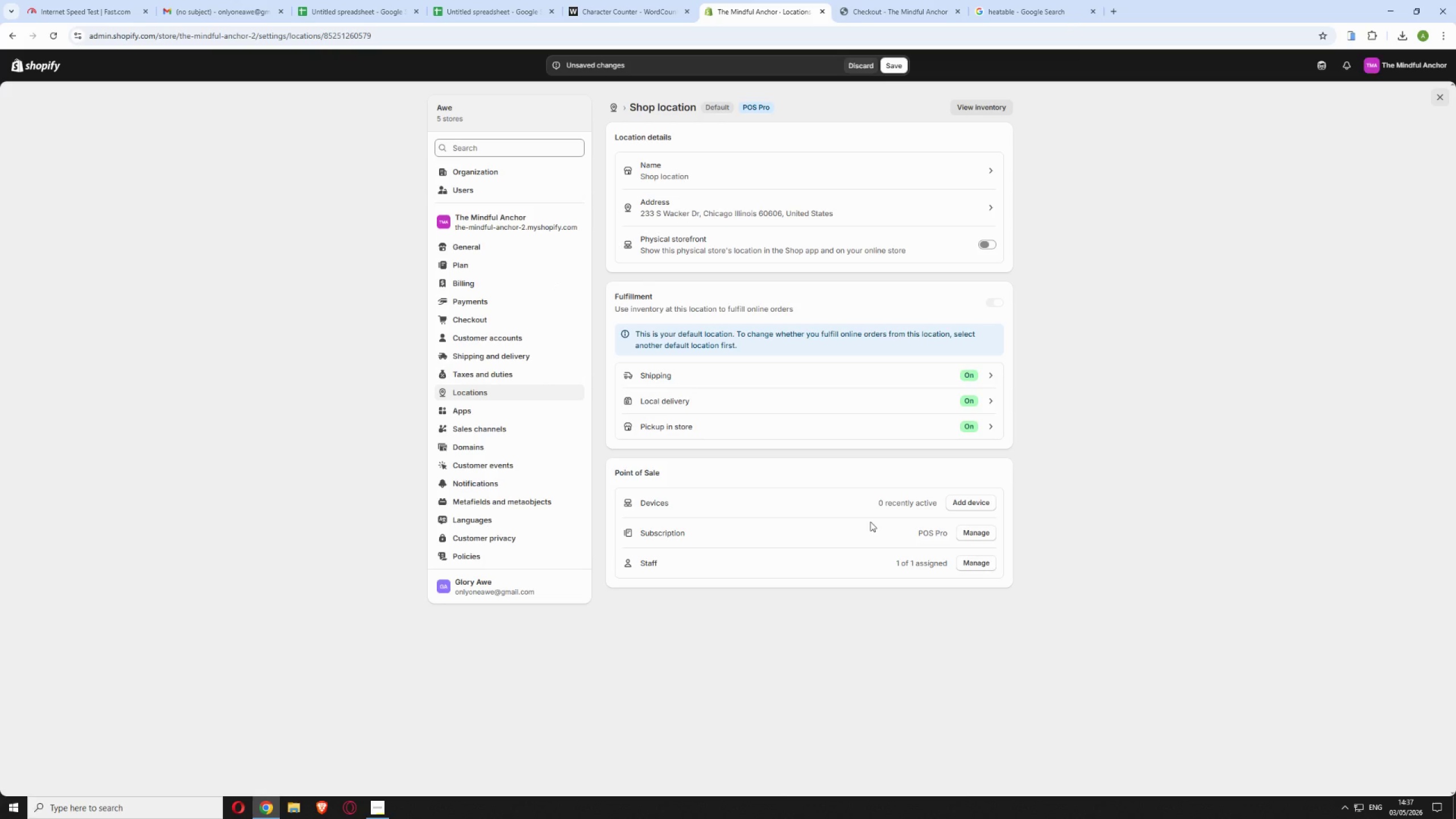 
left_click([897, 64])
 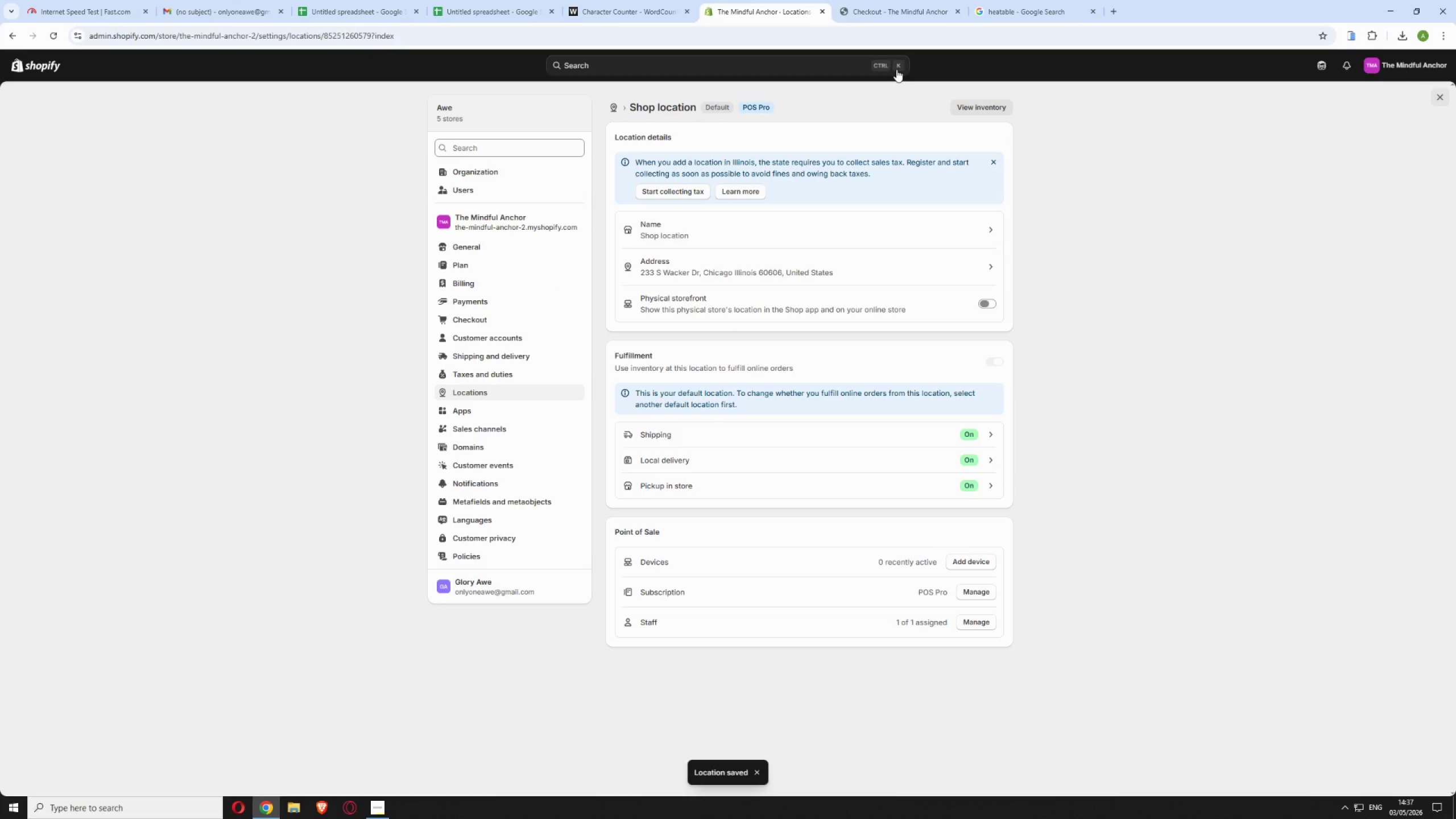 
left_click([876, 8])
 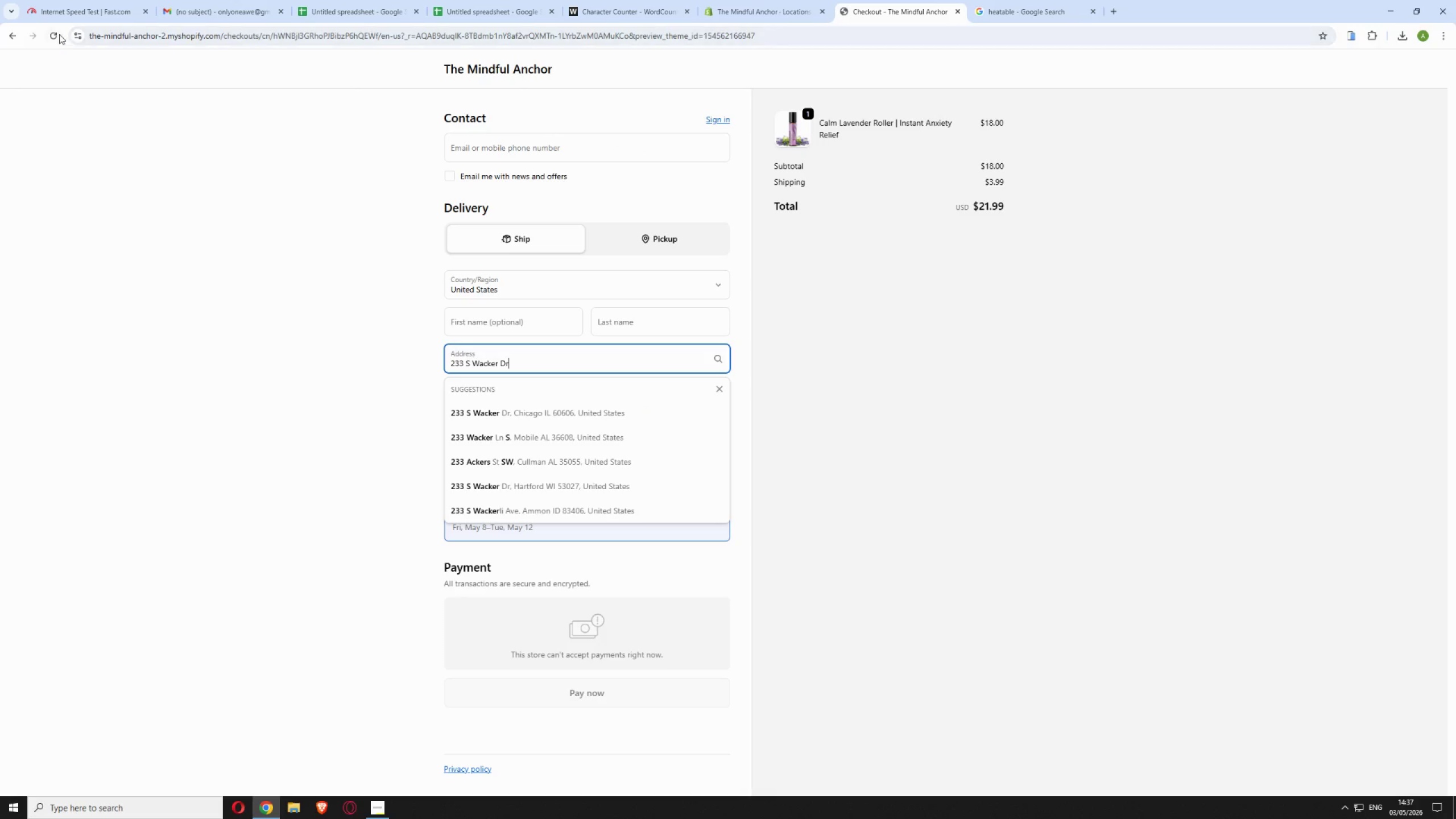 
left_click([59, 34])
 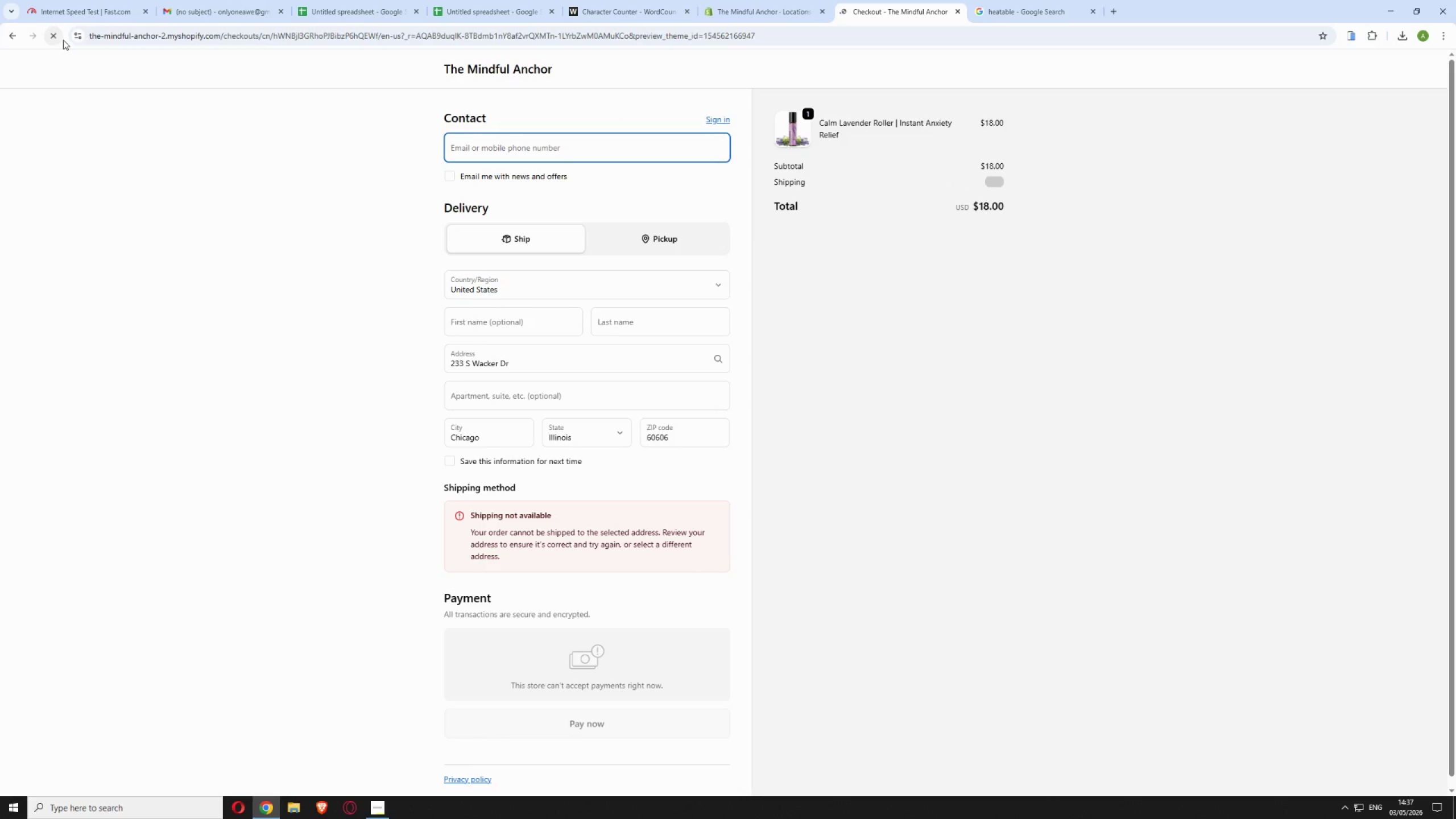 
wait(5.5)
 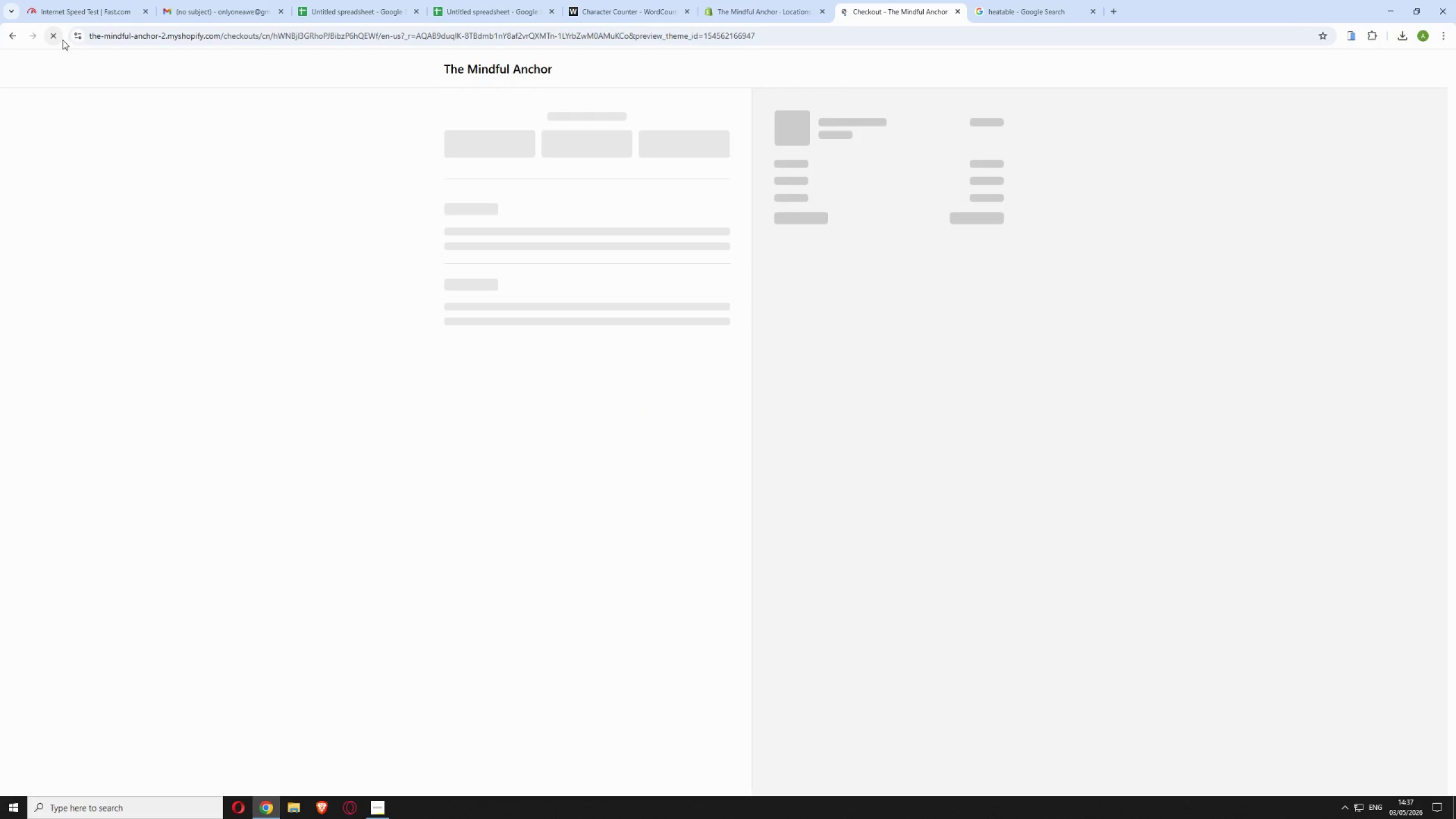 
left_click([748, 9])
 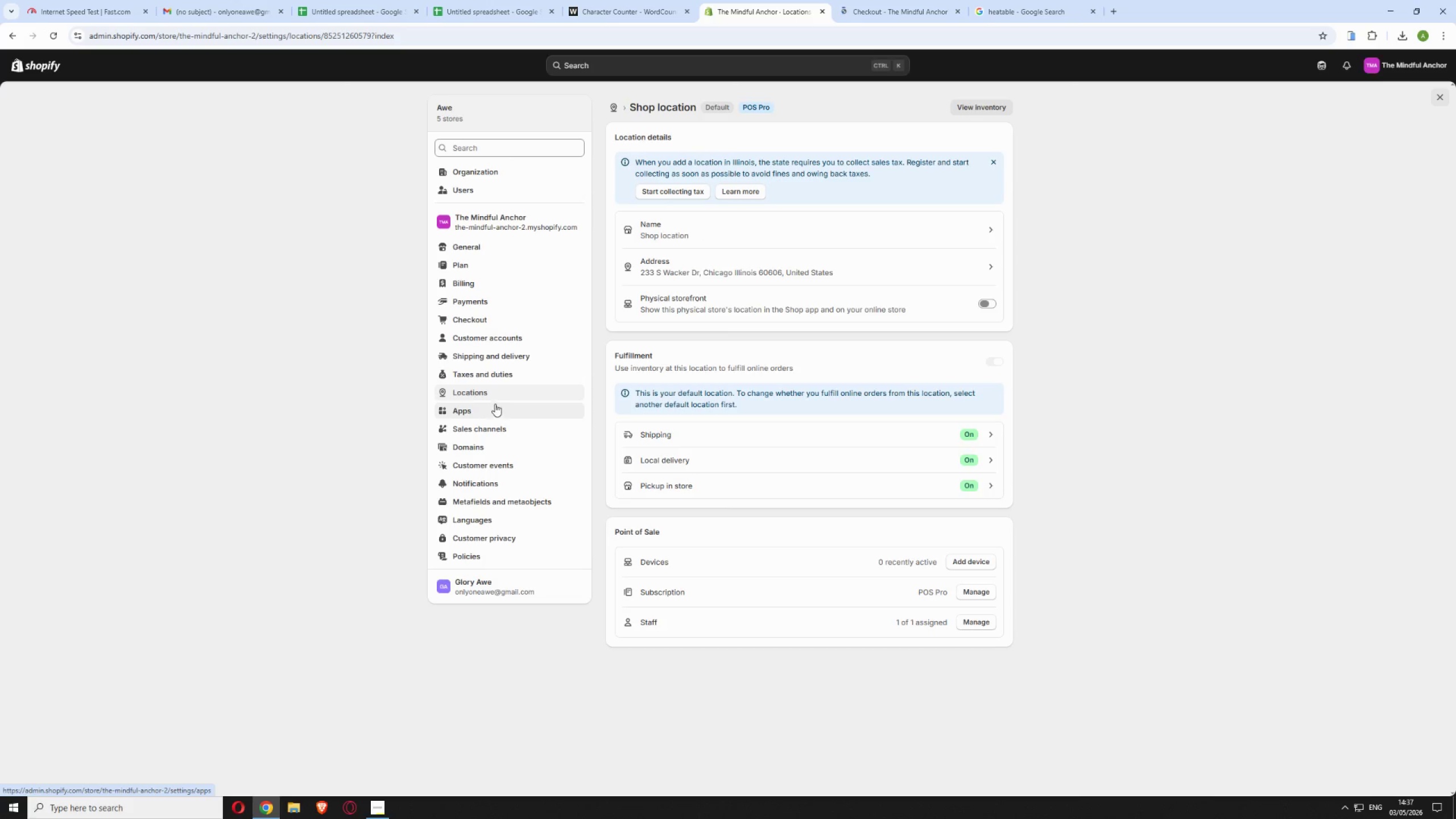 
wait(5.08)
 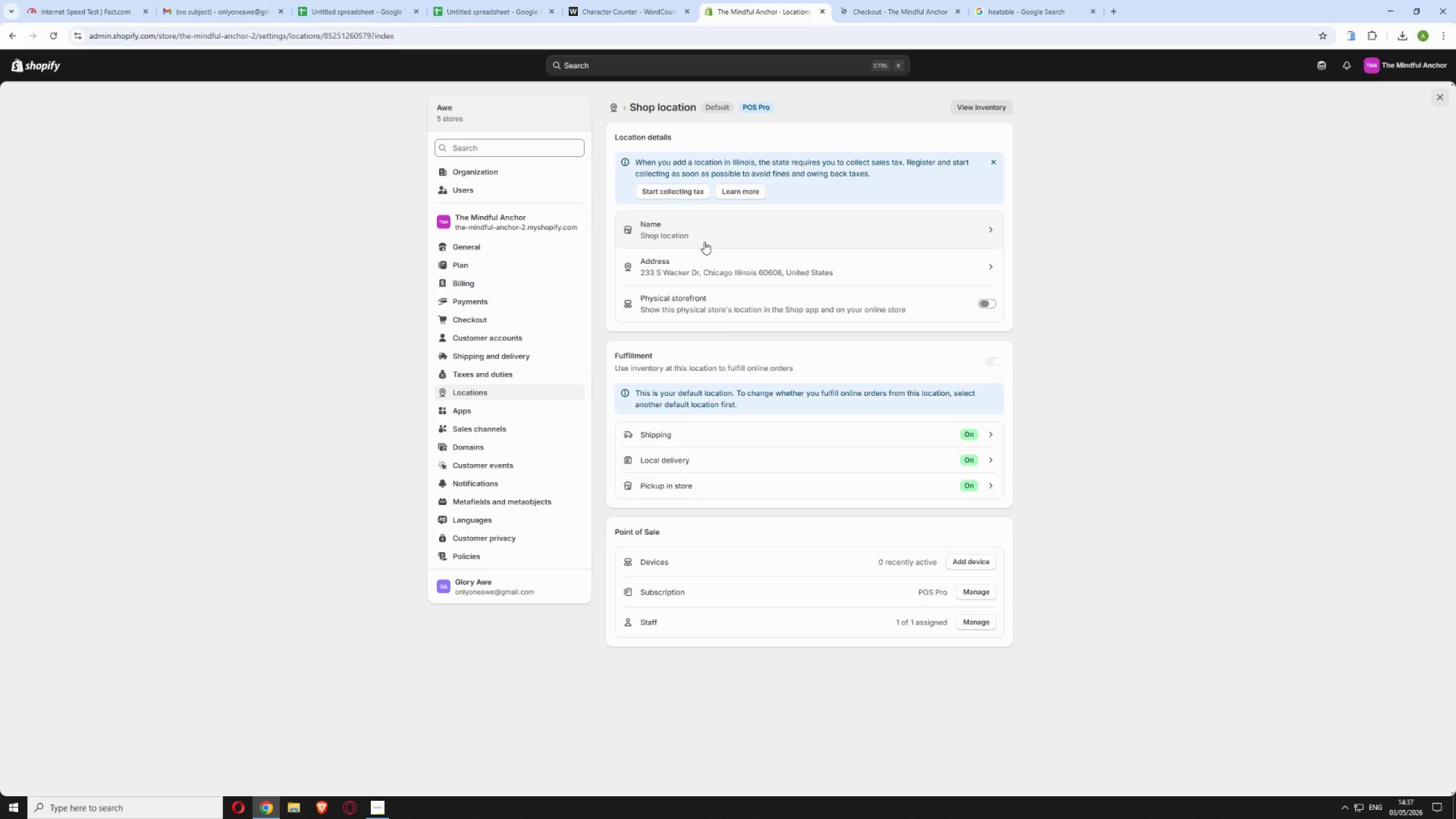 
left_click([492, 358])
 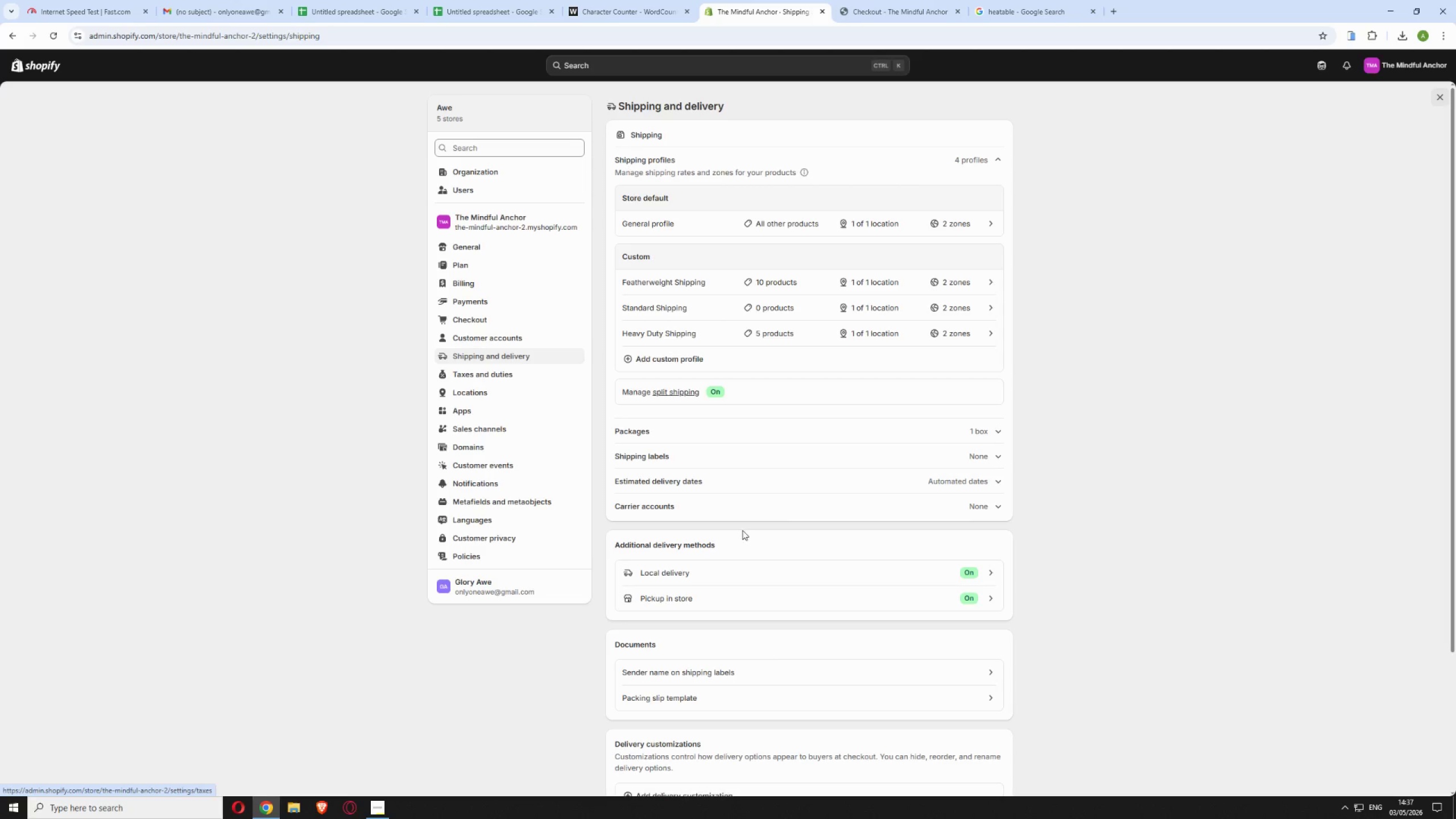 
wait(6.16)
 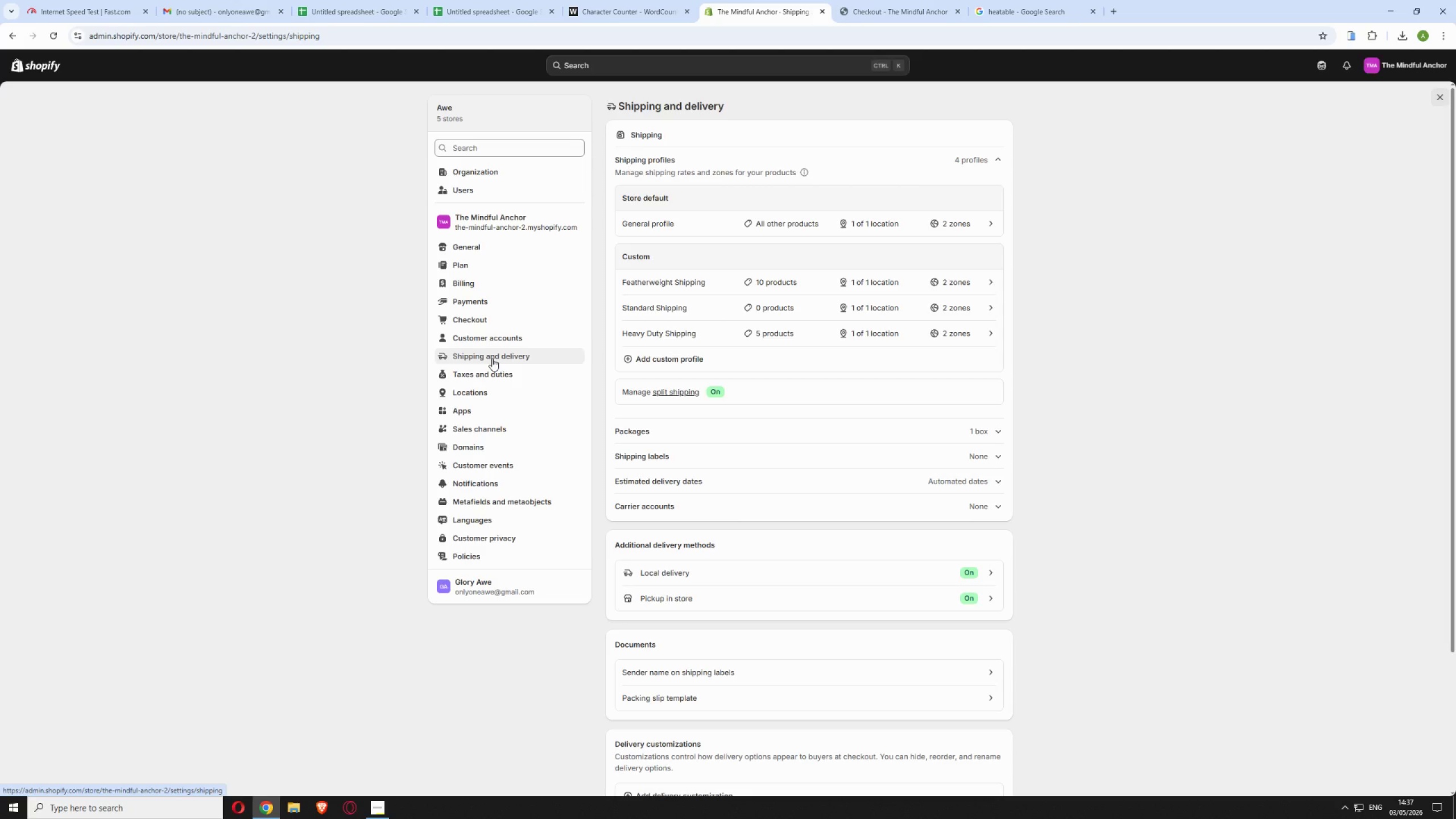 
left_click([900, 574])
 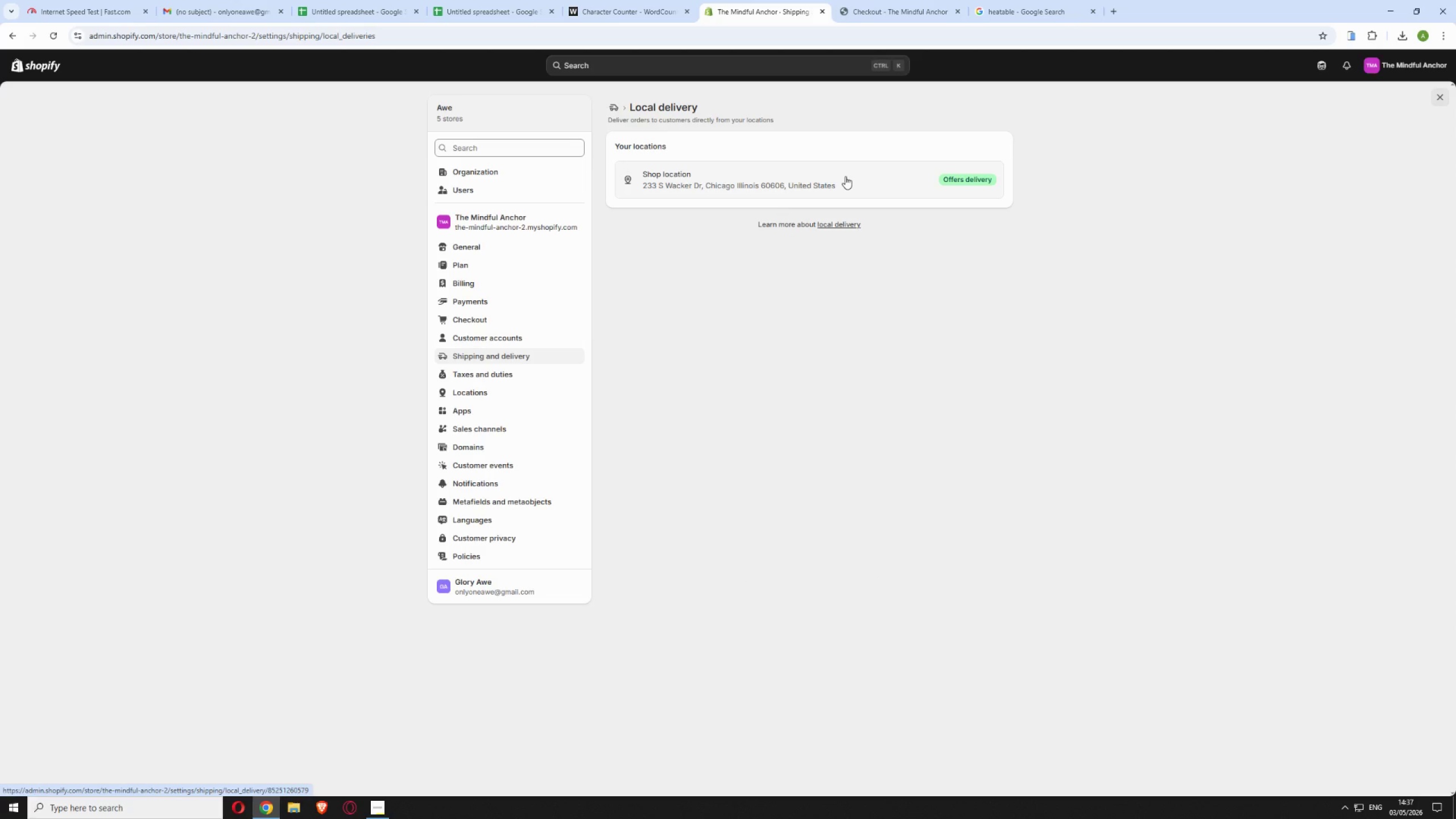 
wait(10.05)
 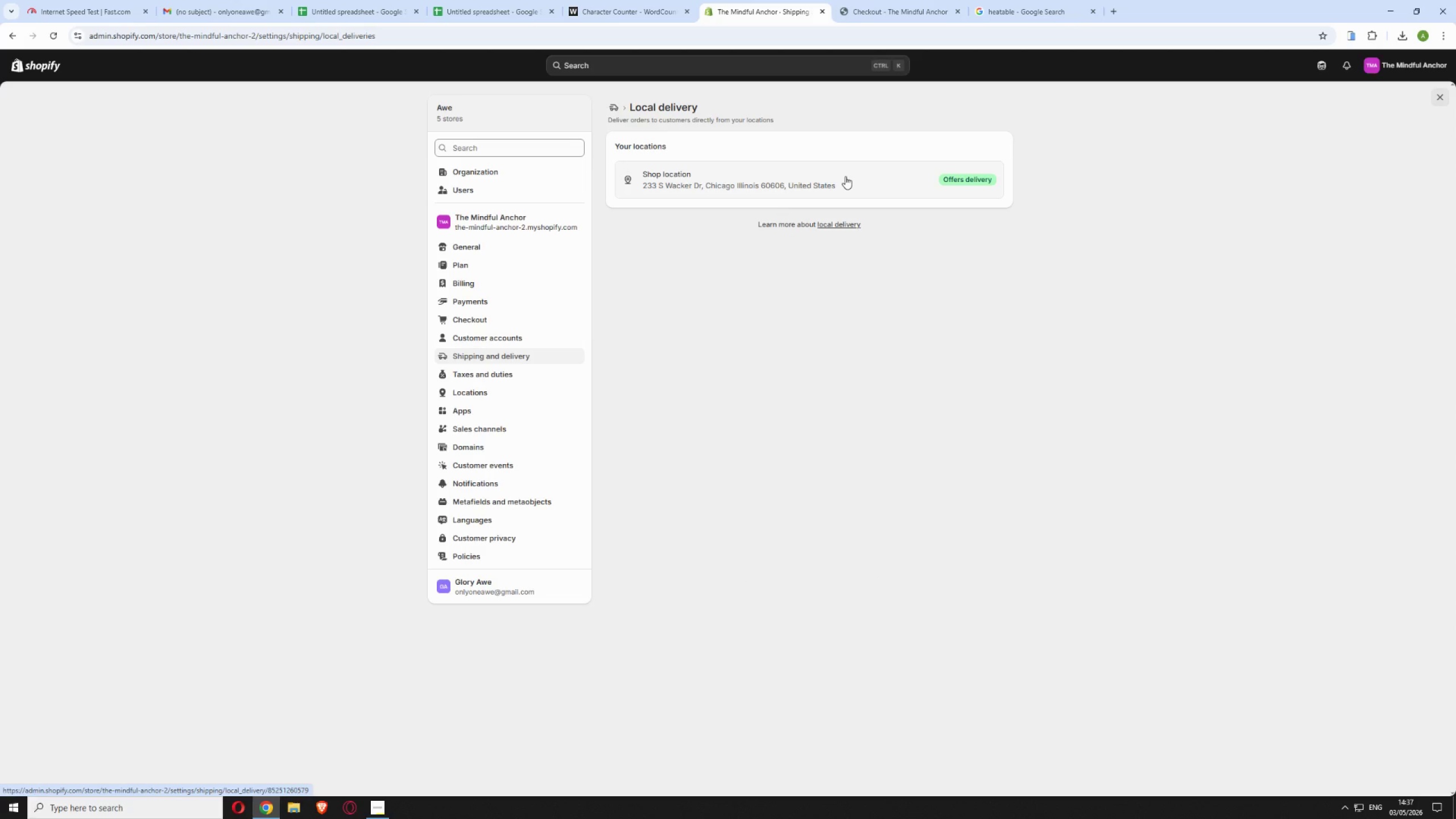 
left_click([515, 353])
 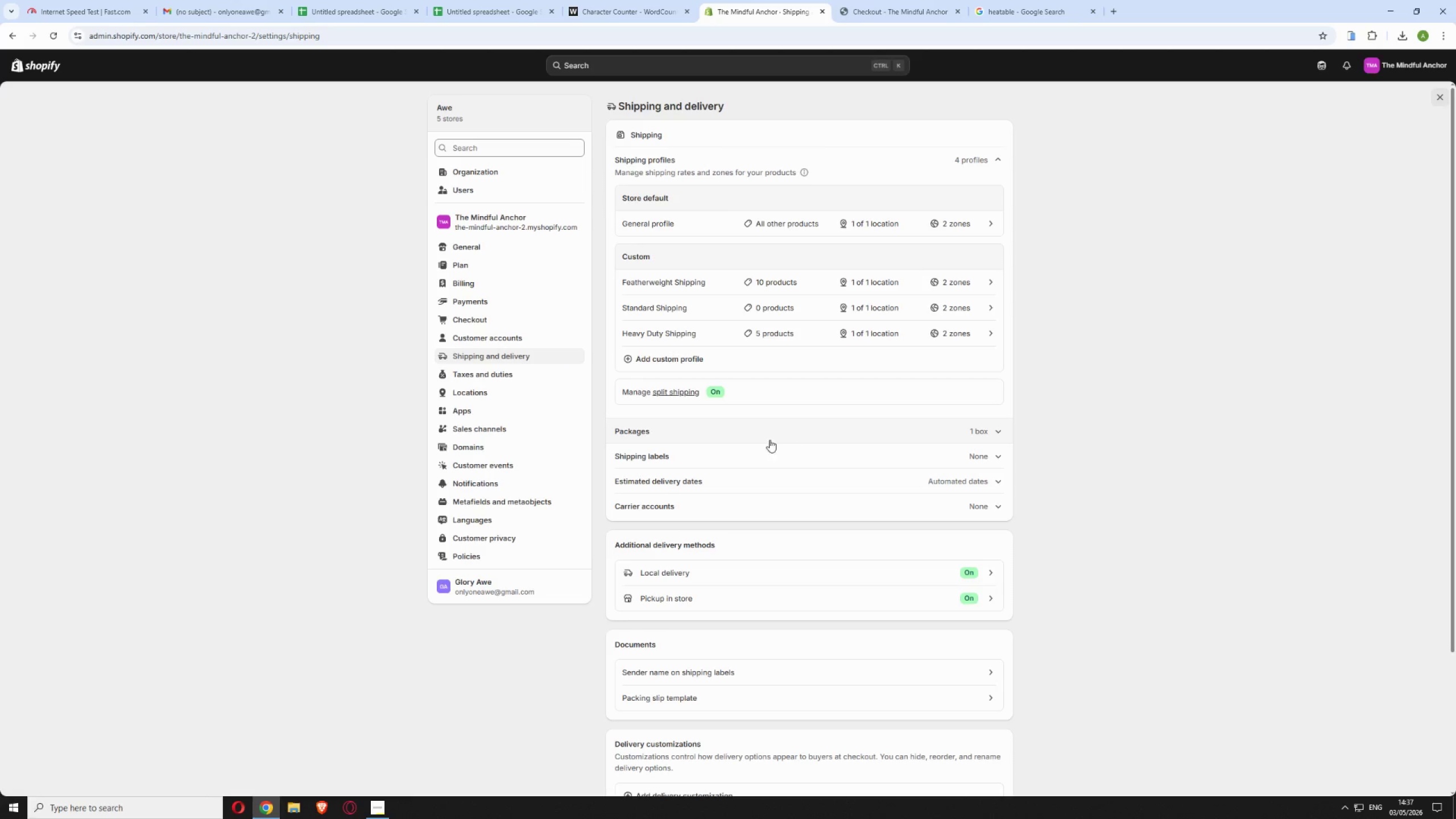 
scroll: coordinate [706, 547], scroll_direction: down, amount: 8.0
 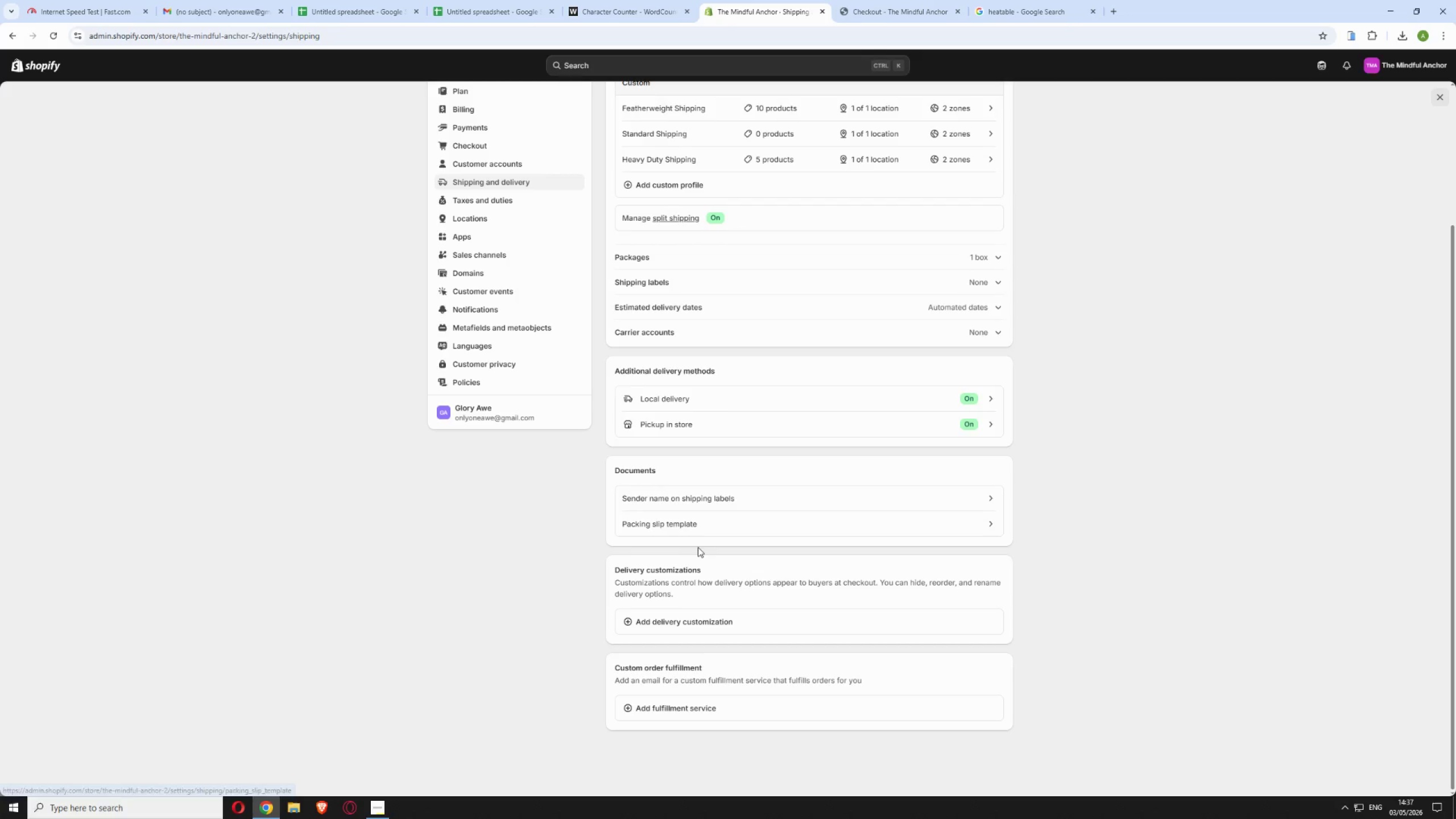 
scroll: coordinate [674, 517], scroll_direction: up, amount: 2.0
 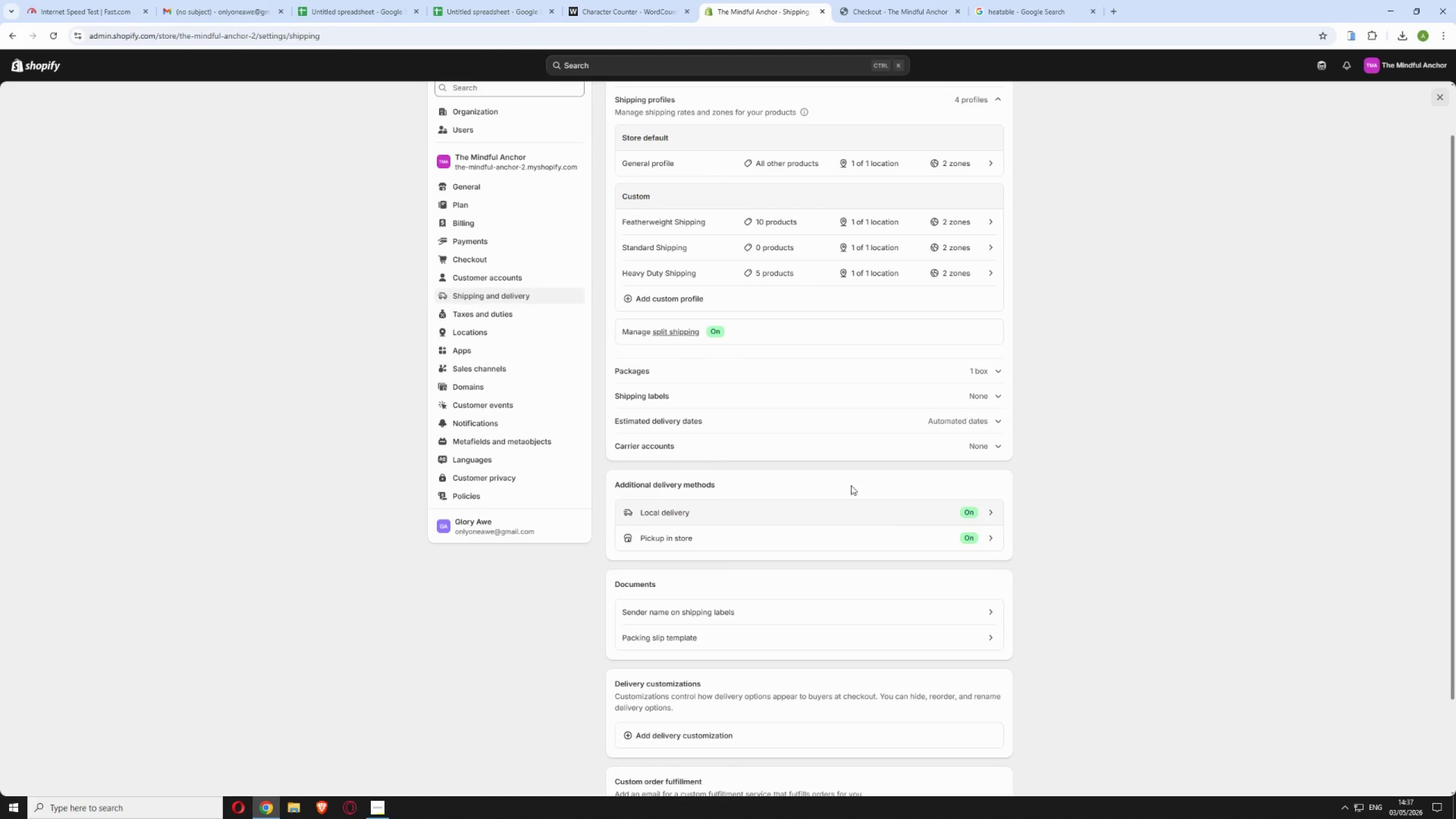 
left_click([875, 1])
 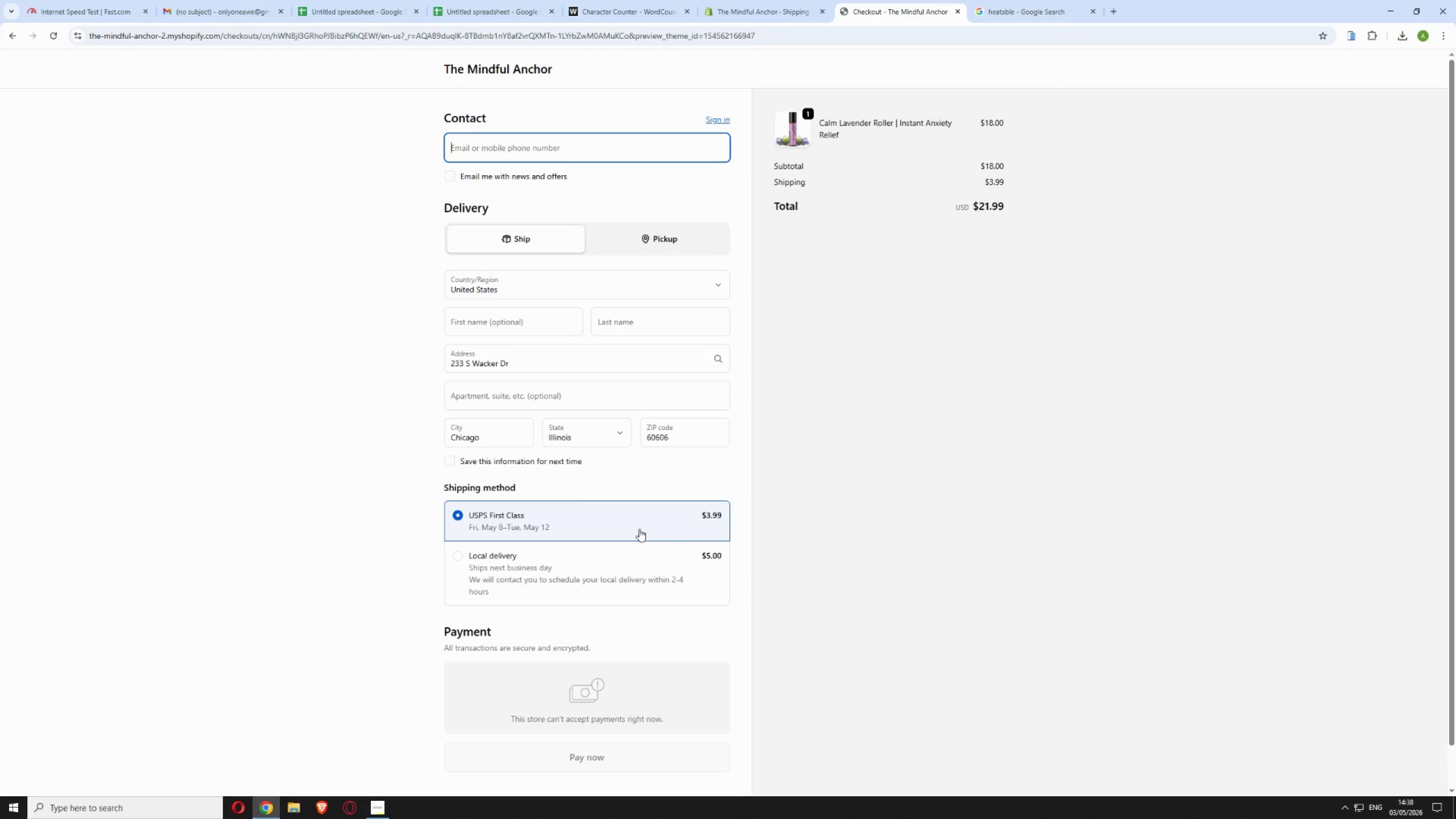 
wait(36.89)
 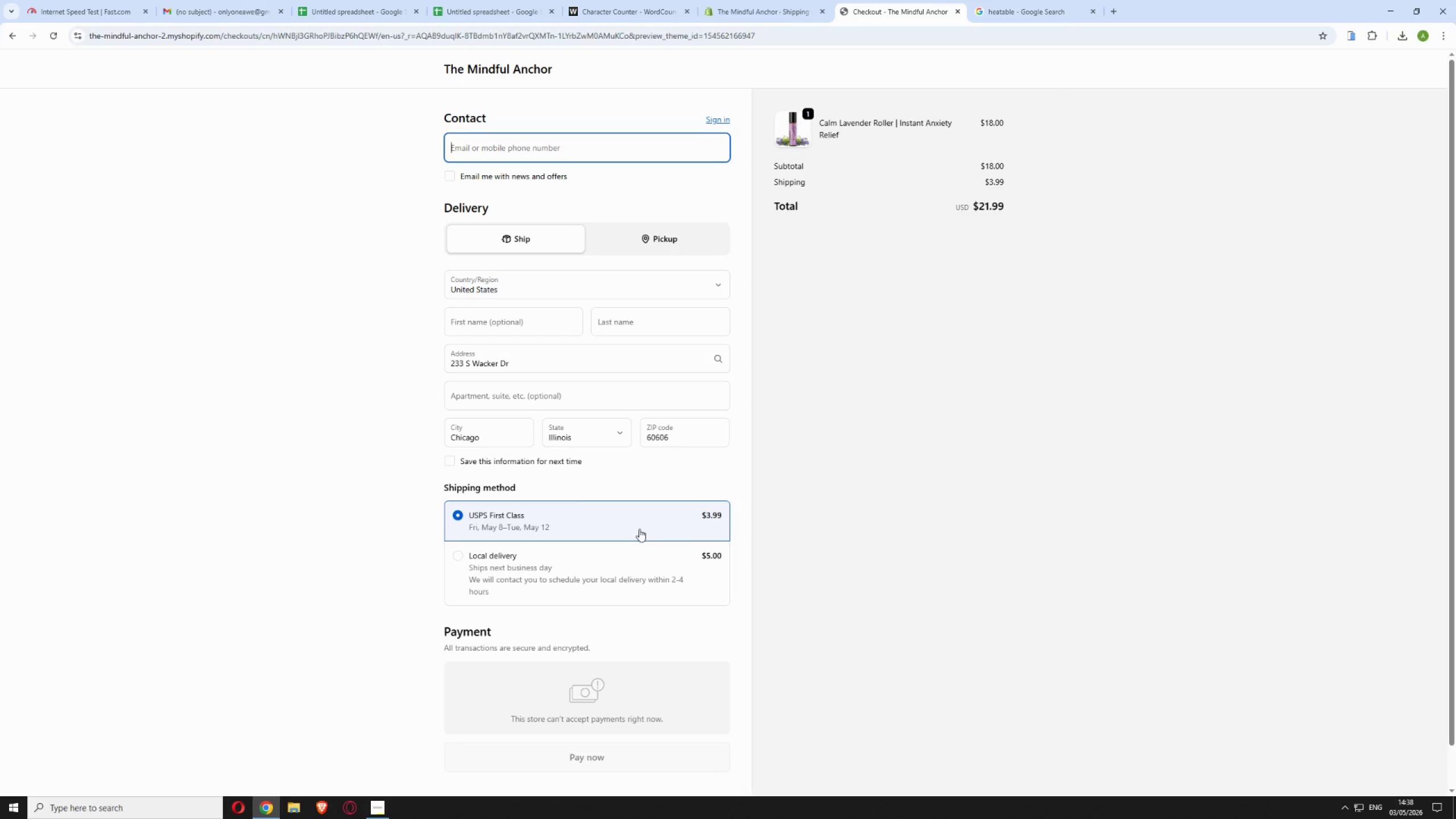 
left_click([746, 15])
 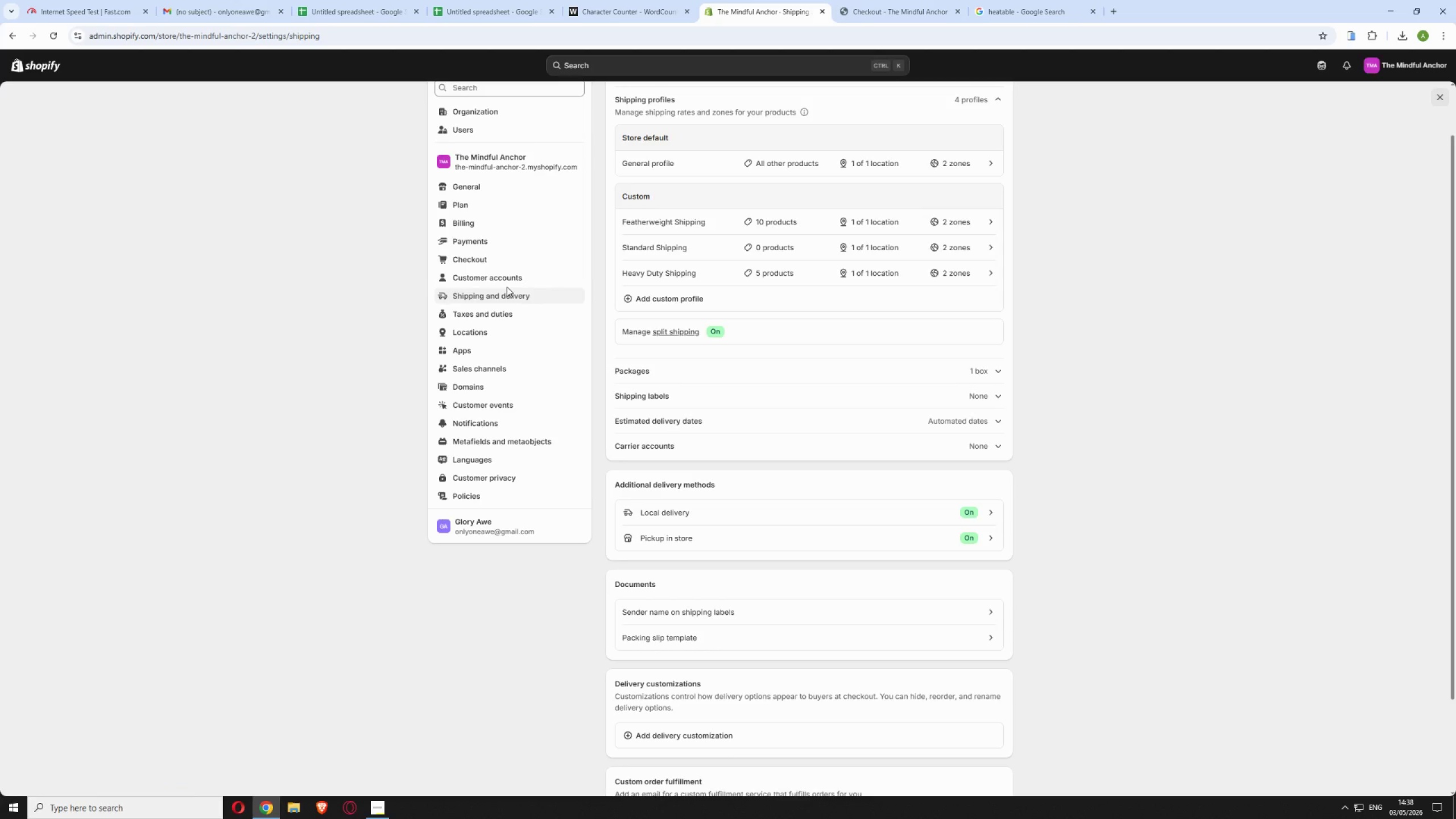 
wait(6.12)
 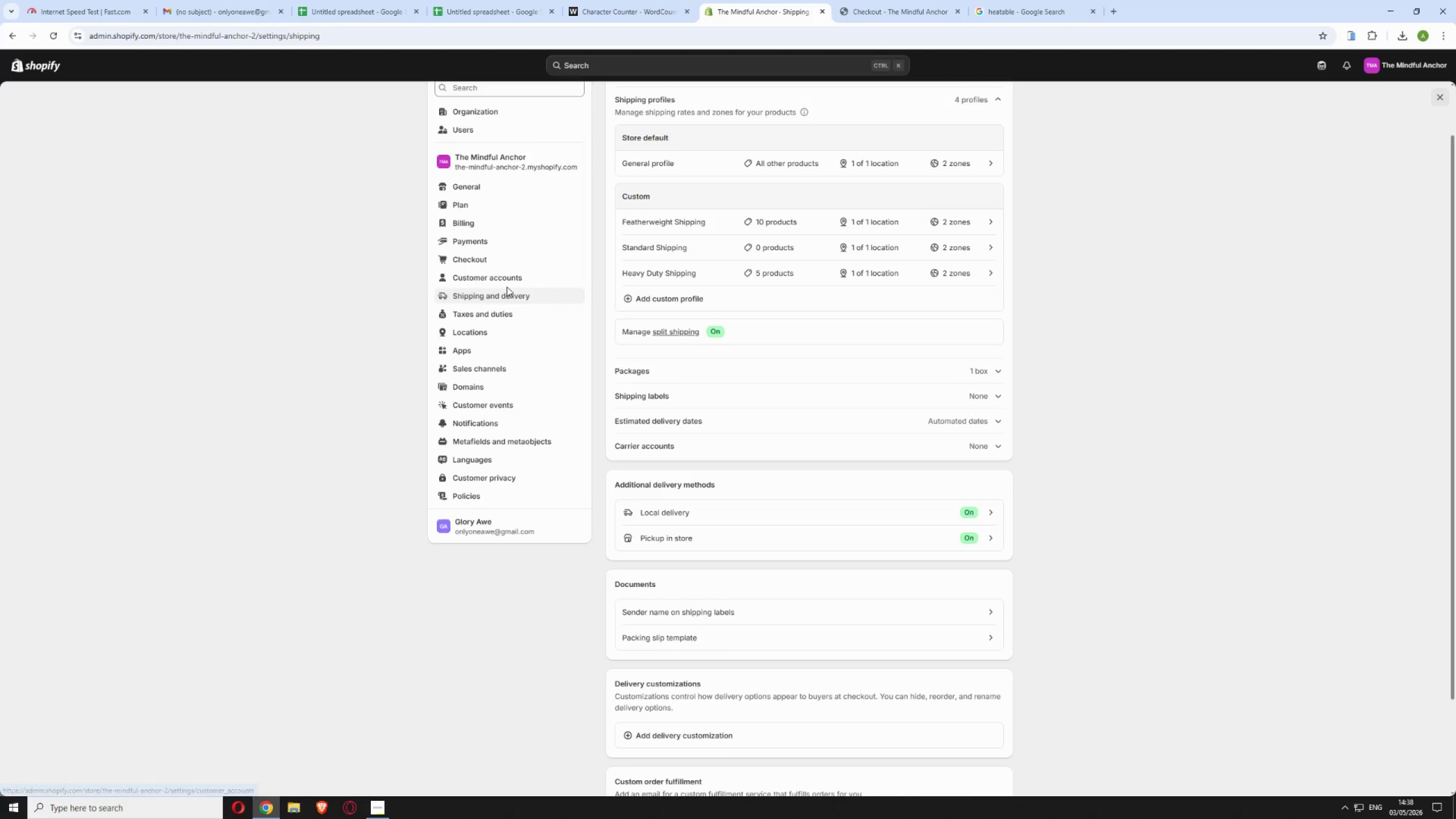 
left_click([733, 225])
 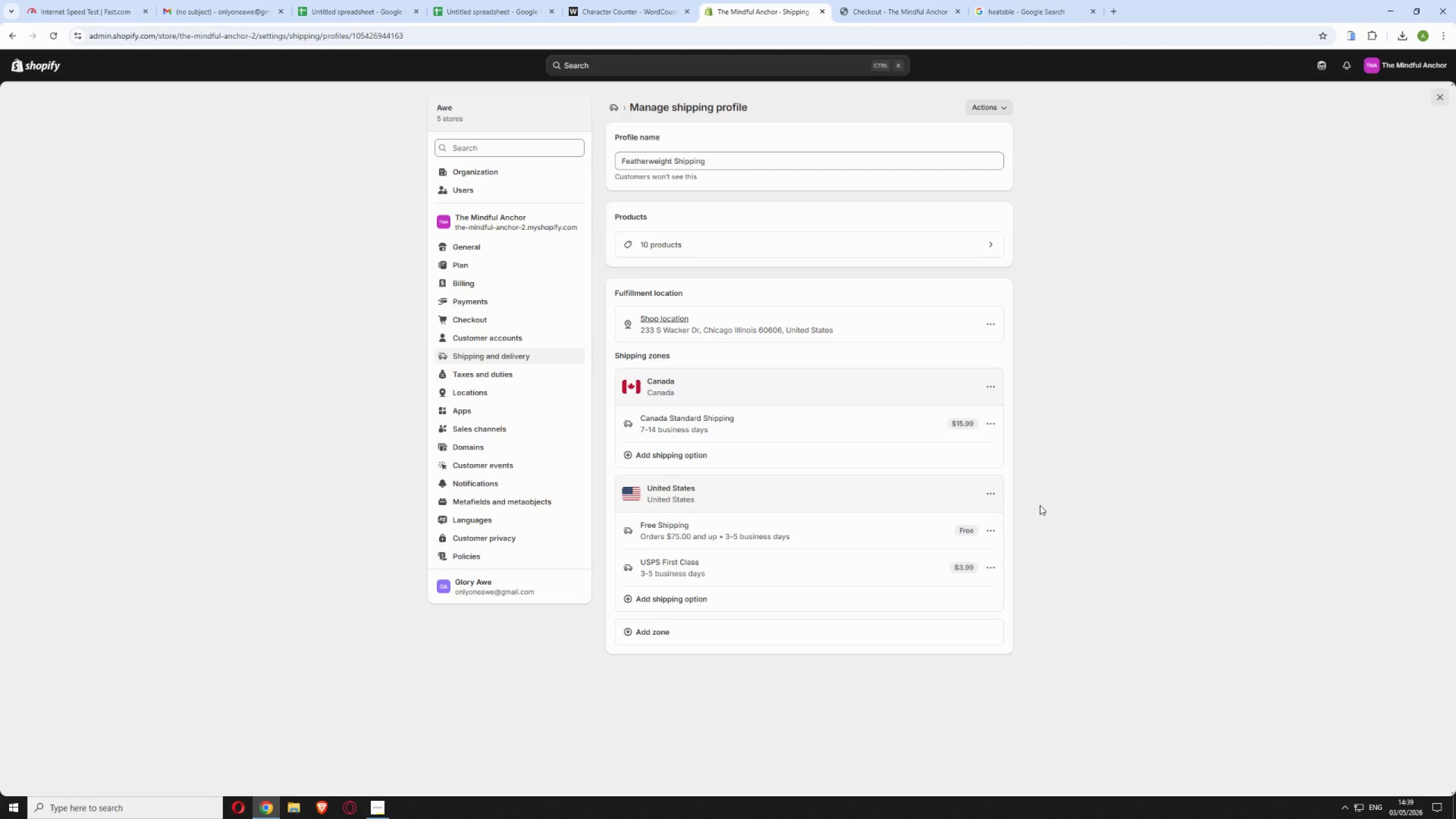 
wait(40.52)
 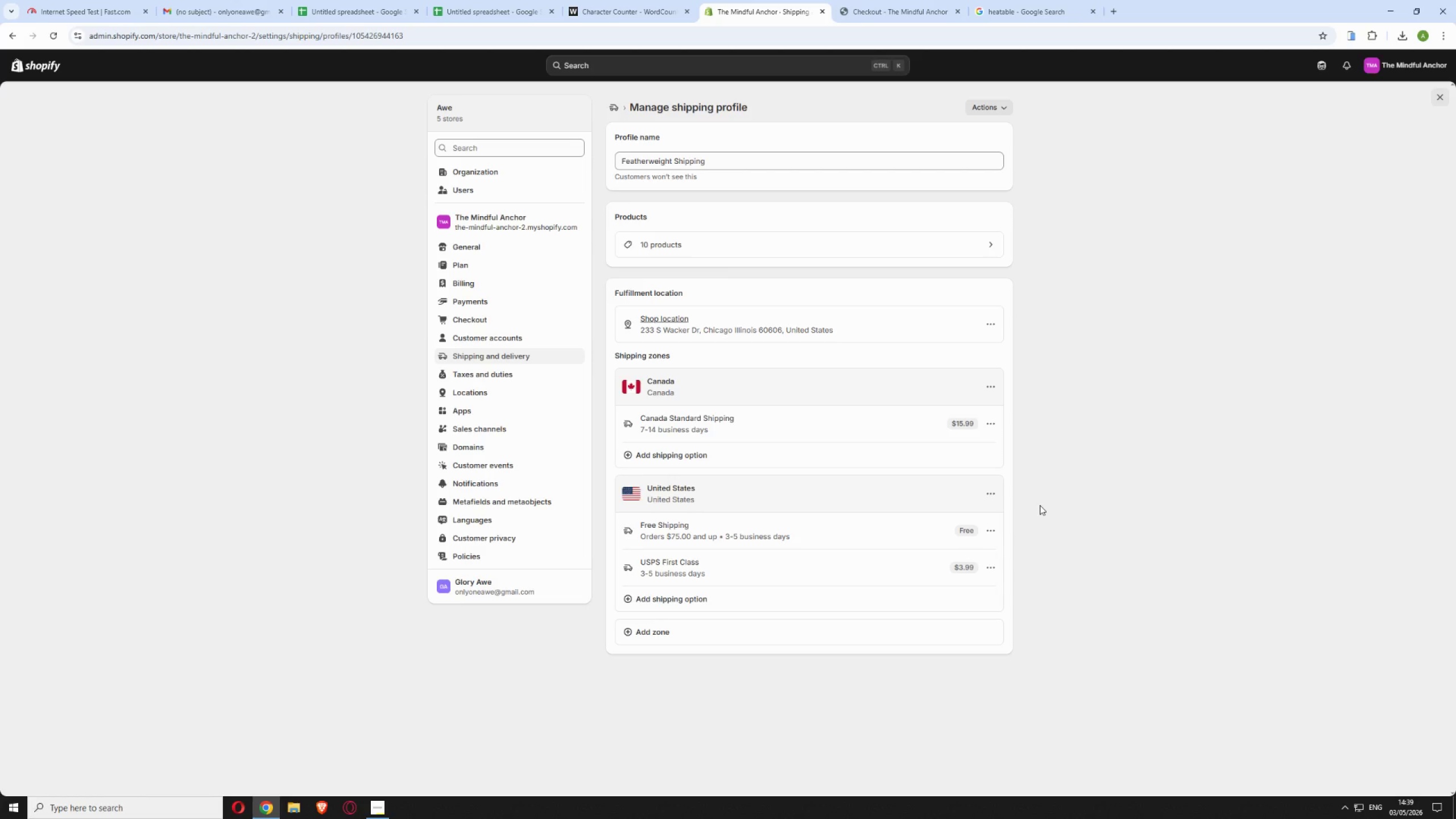 
left_click([655, 243])
 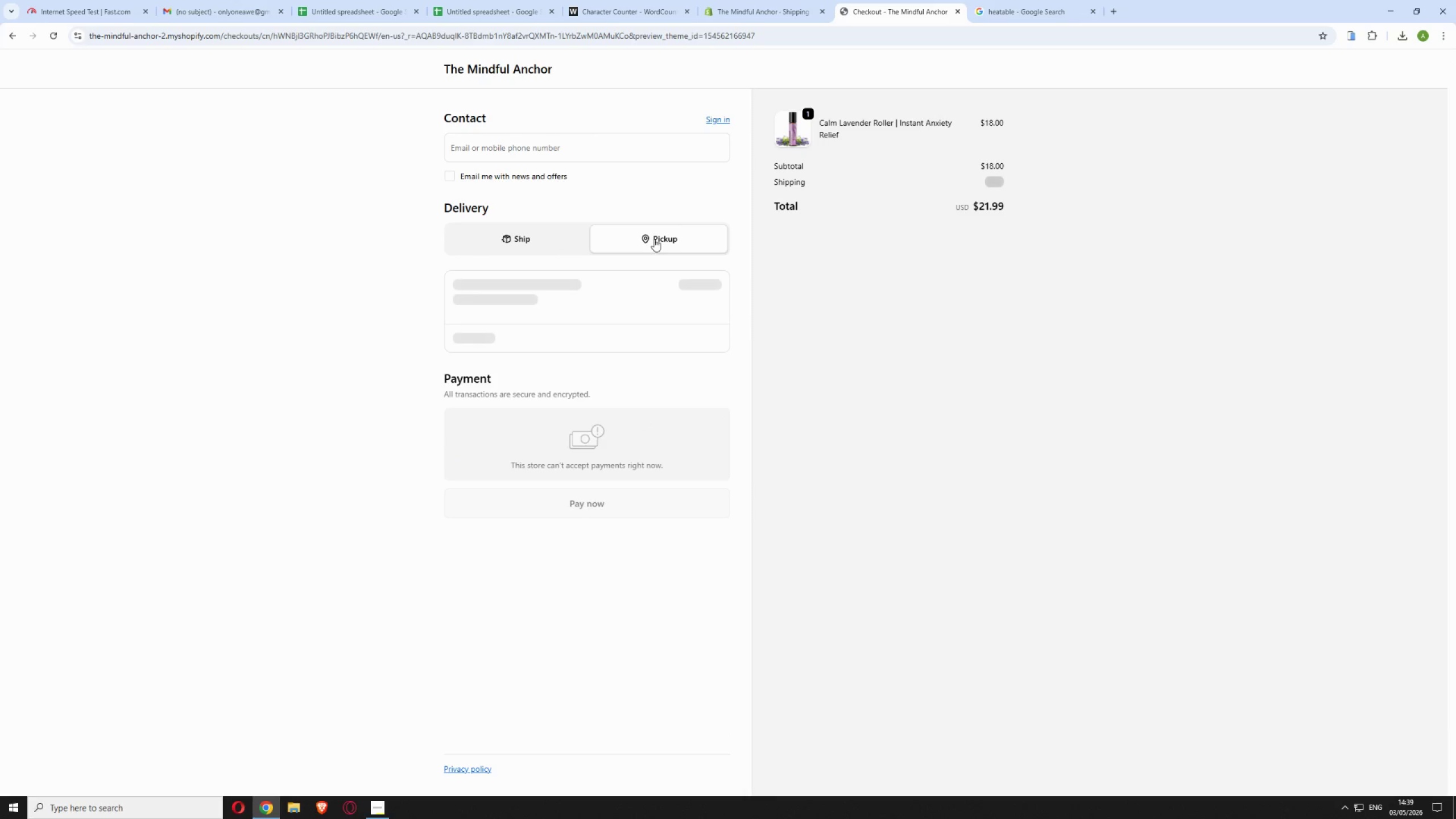 
mouse_move([667, 240])
 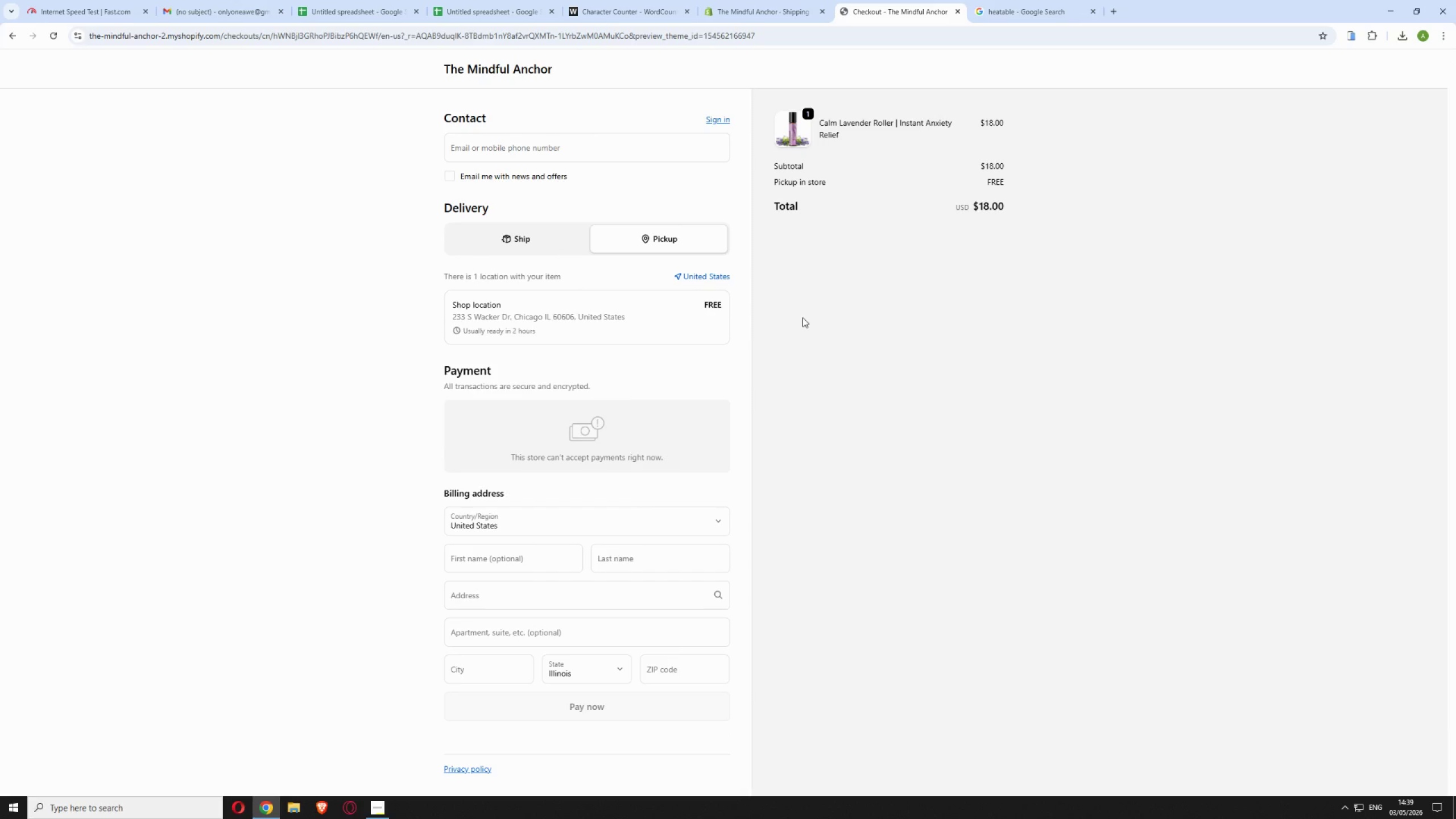 
wait(24.45)
 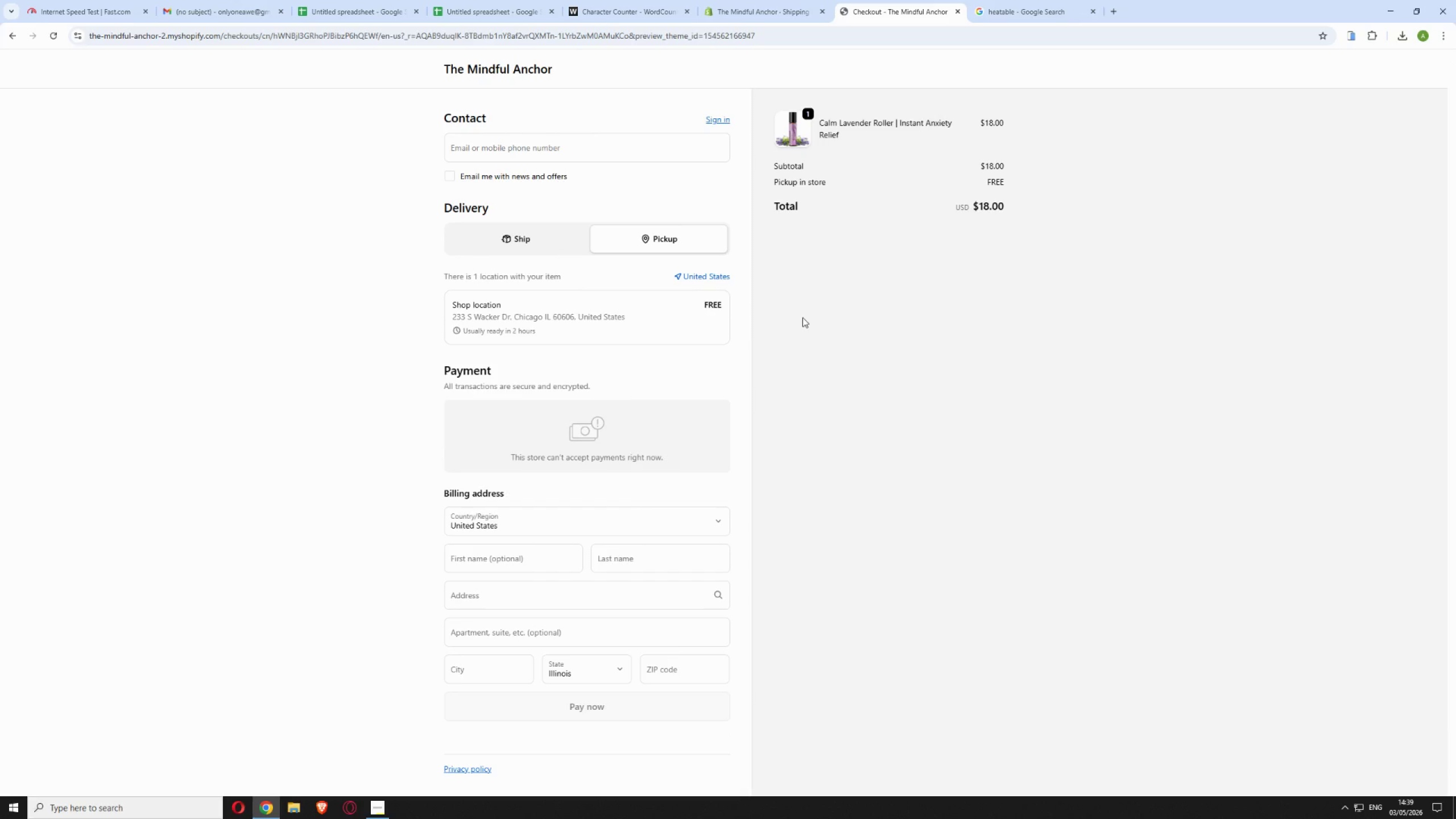 
left_click([379, 801])